 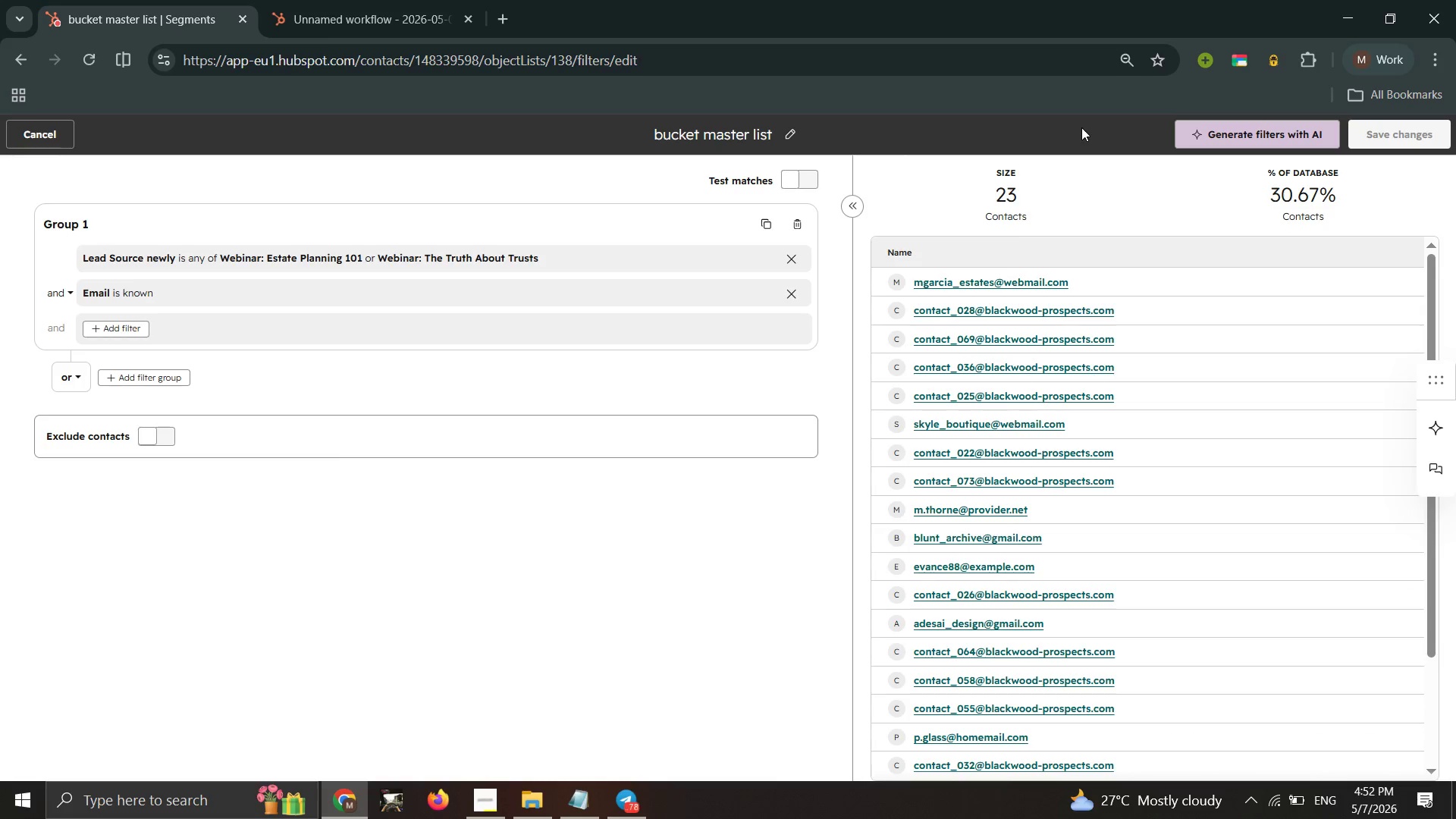 
left_click([723, 138])
 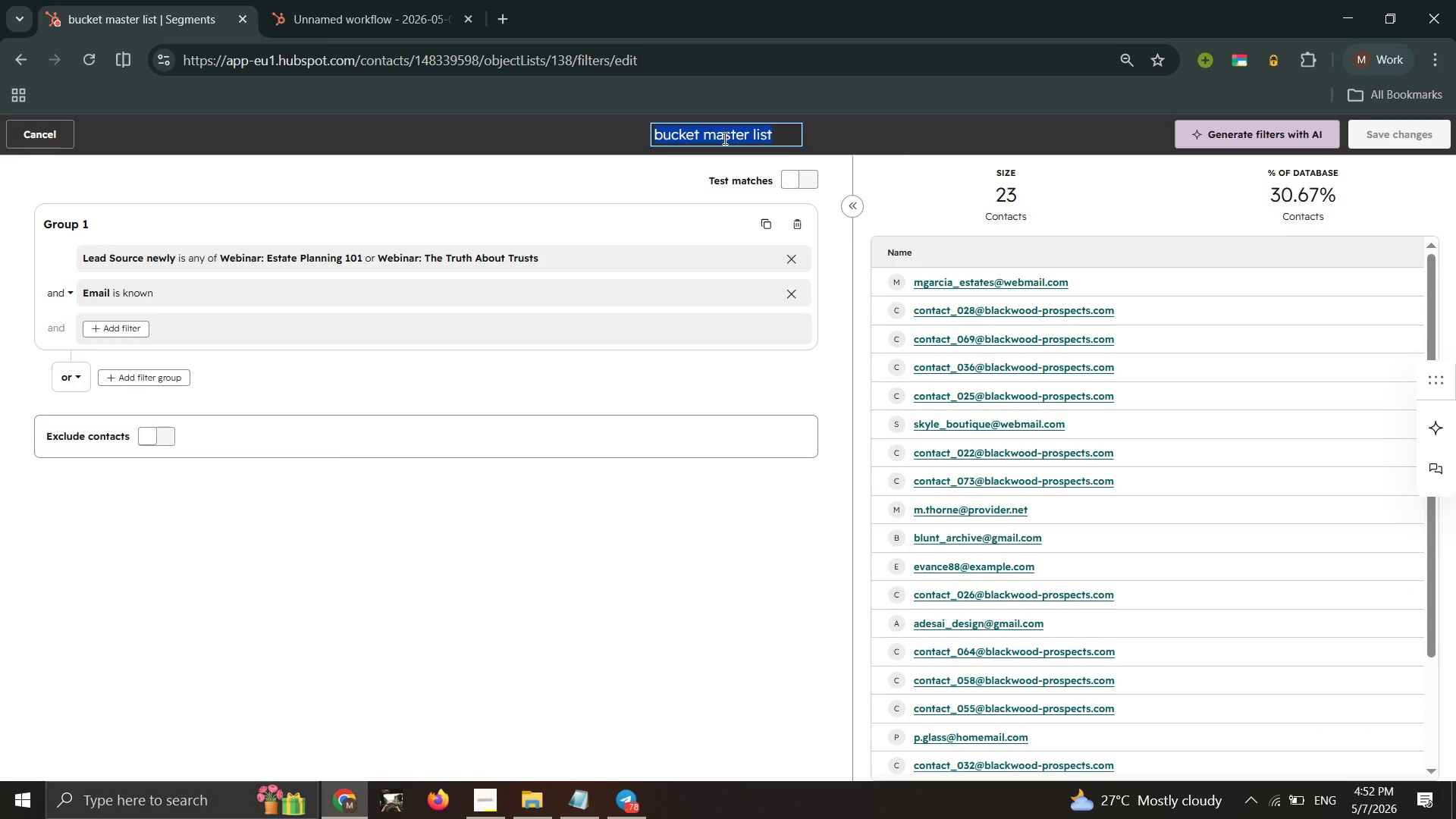 
type(Newsletter Subs)
 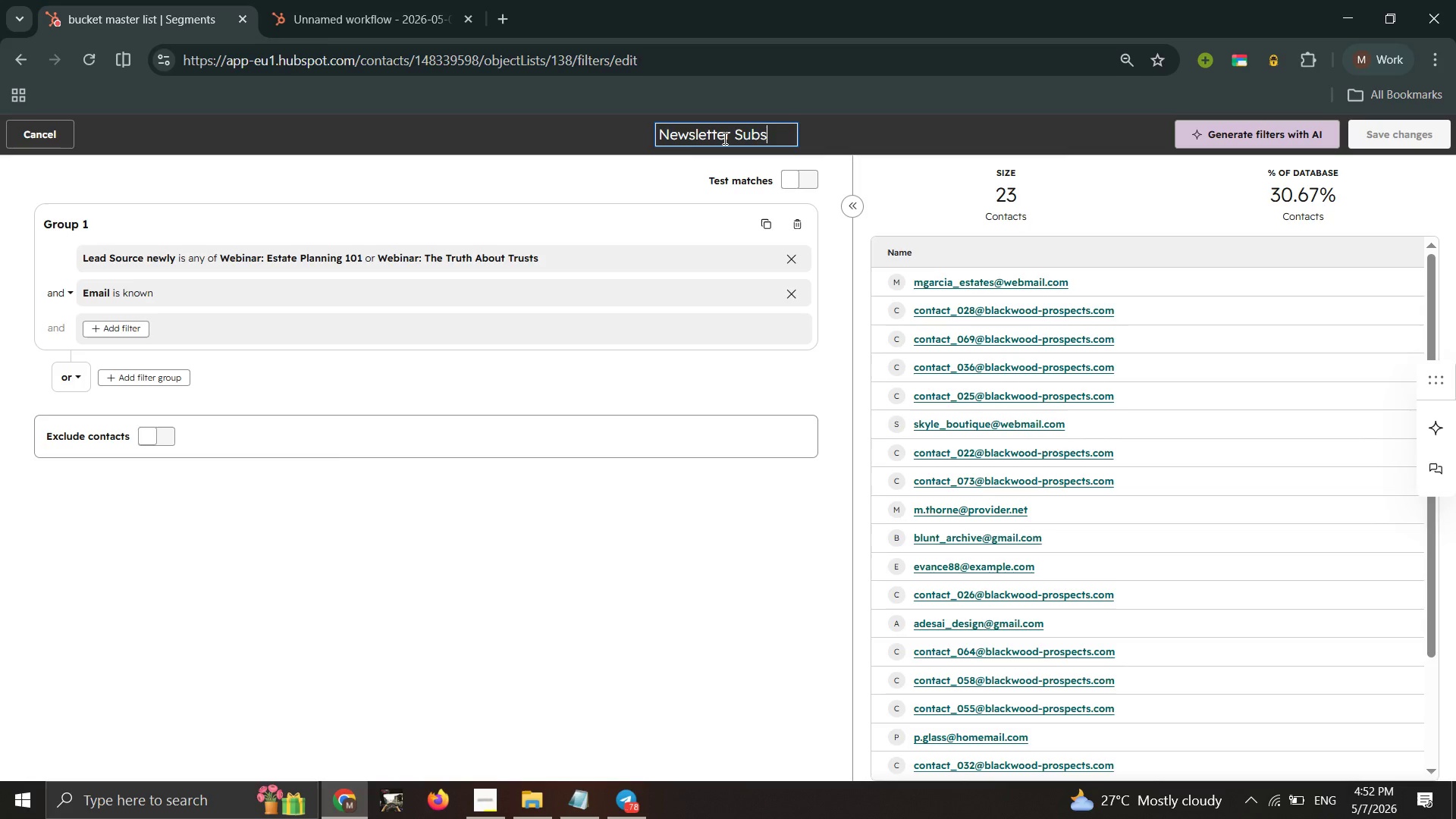 
type(cribers: Legacy Ledger)
 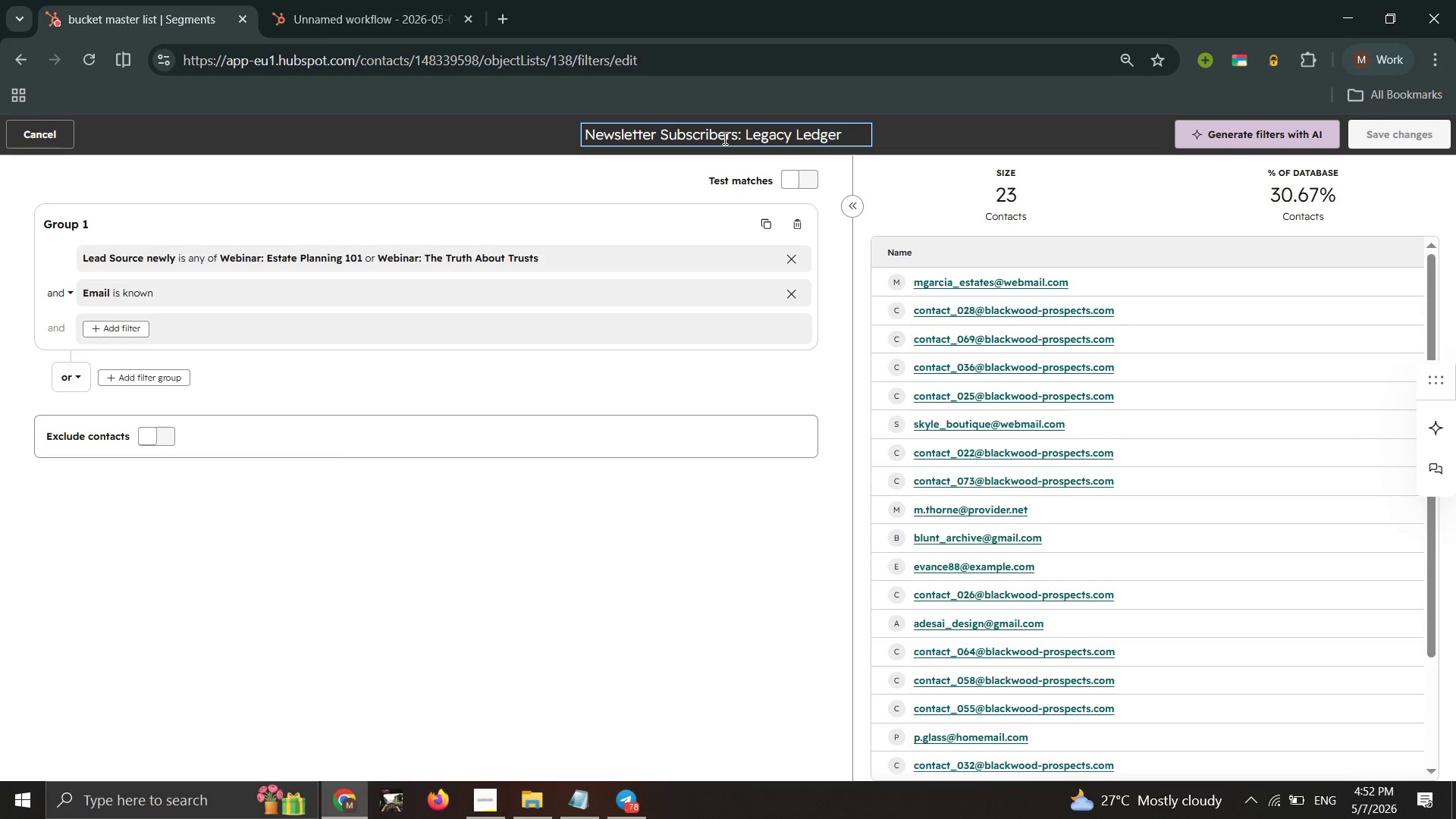 
left_click([1028, 142])
 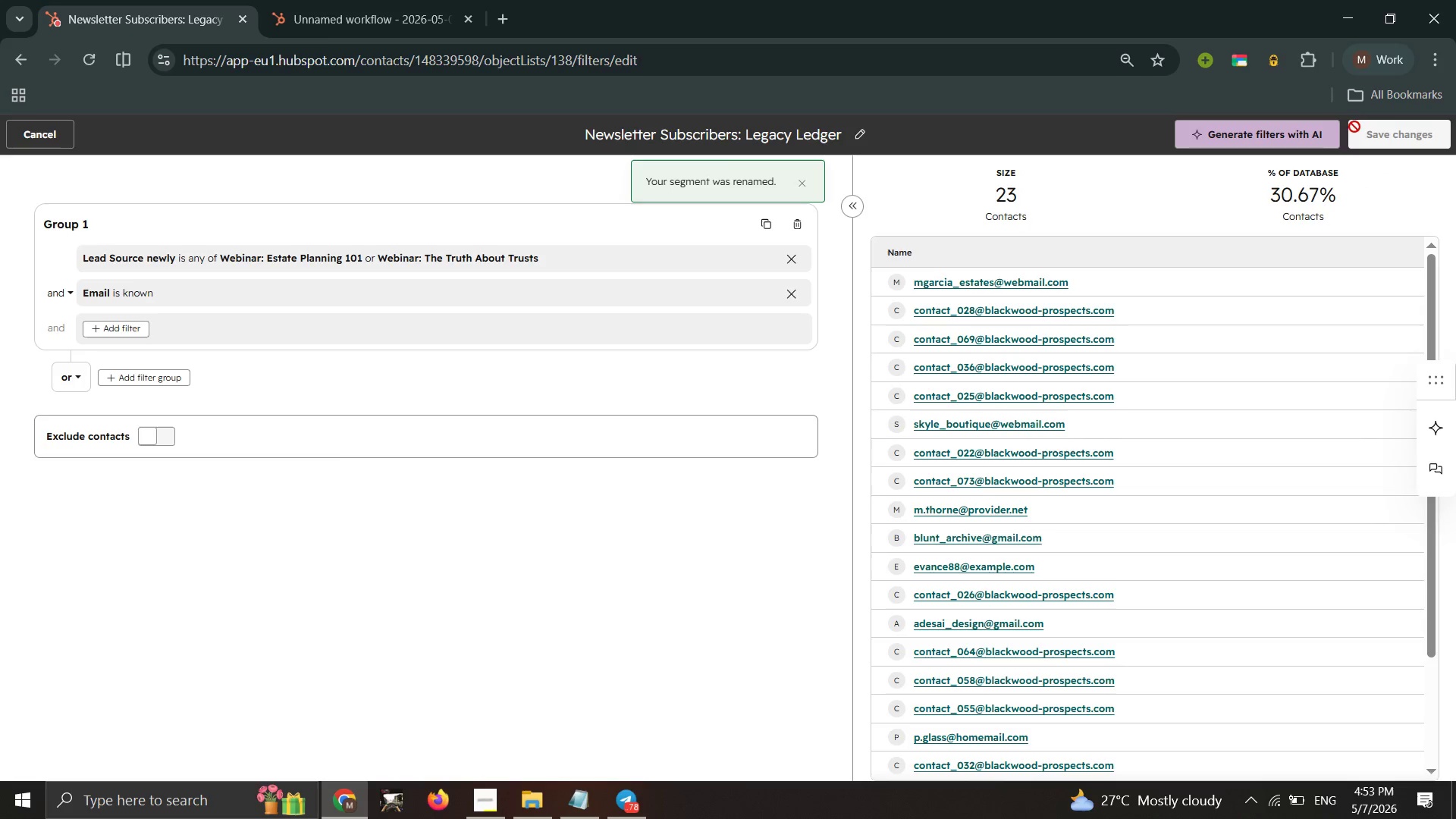 
mouse_move([1367, 140])
 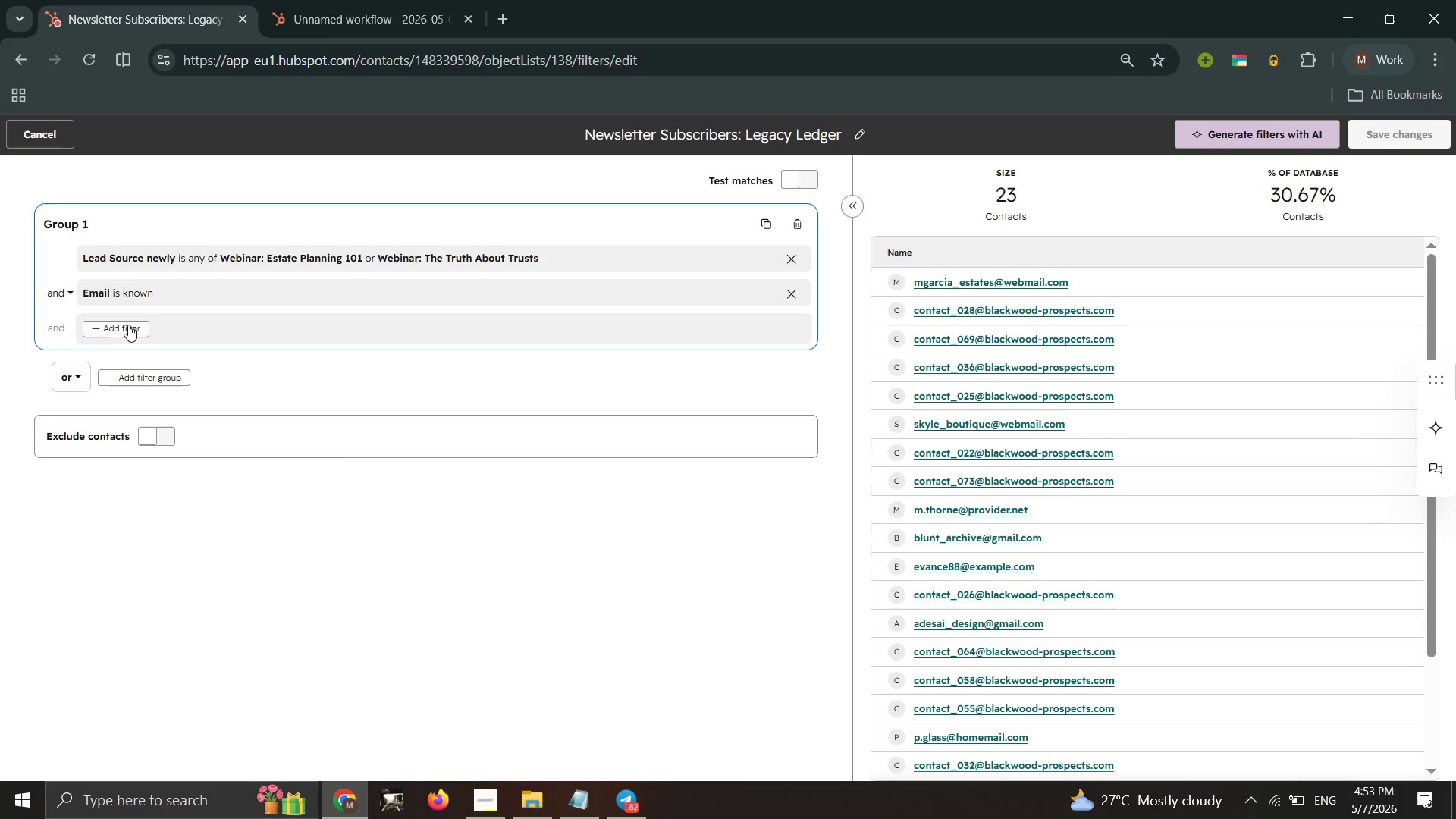 
left_click([115, 327])
 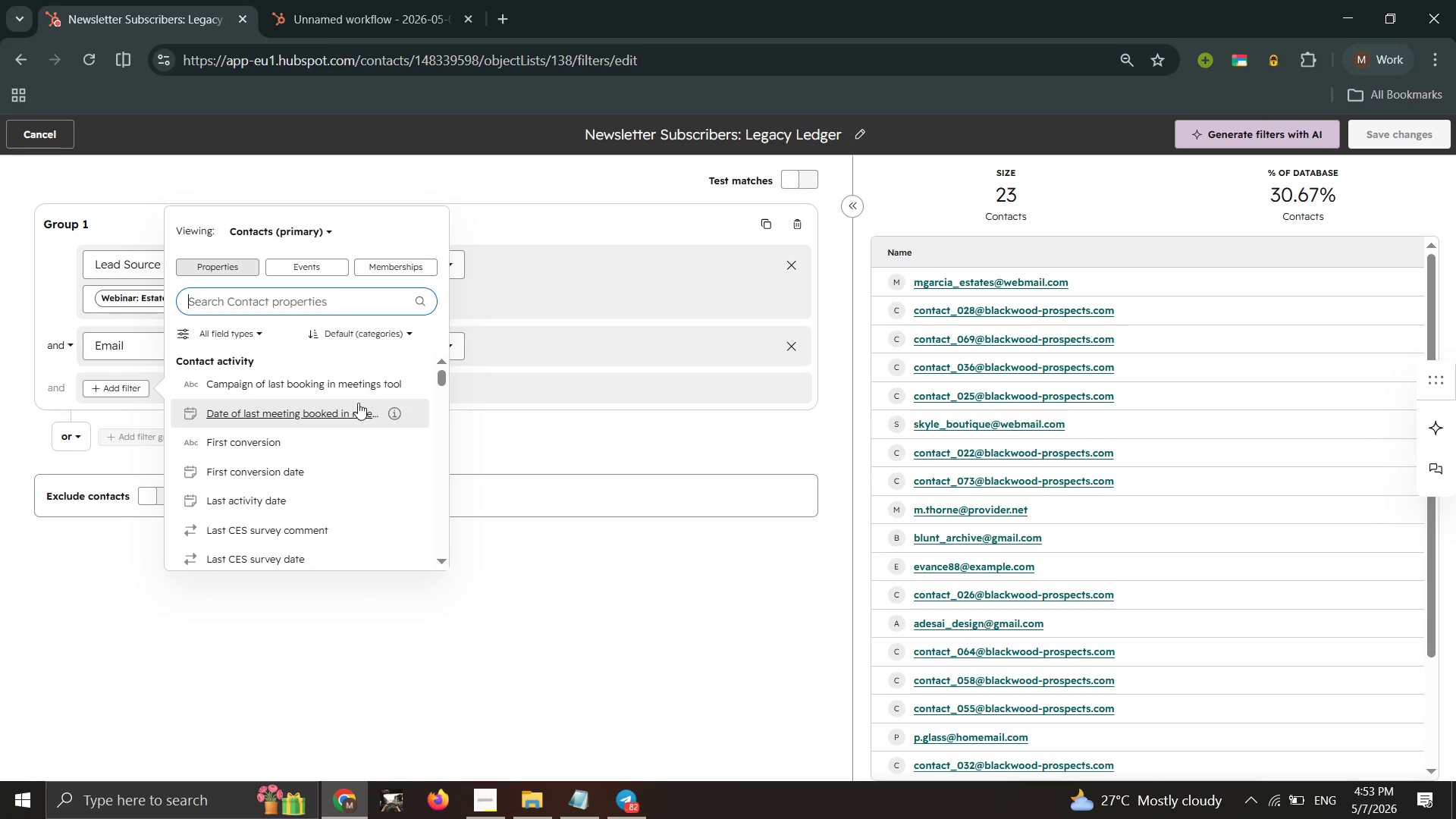 
left_click([617, 447])
 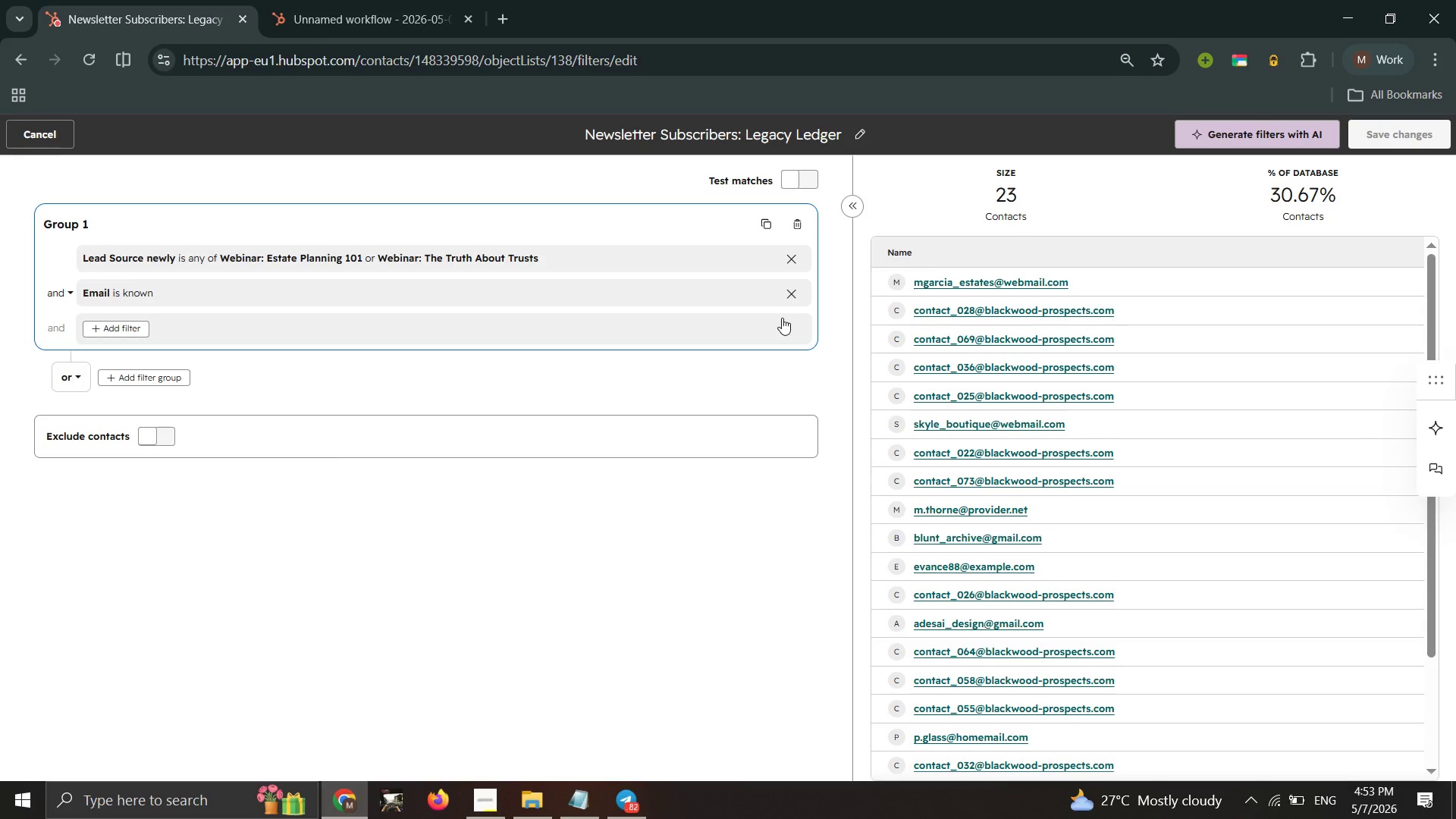 
left_click([789, 294])
 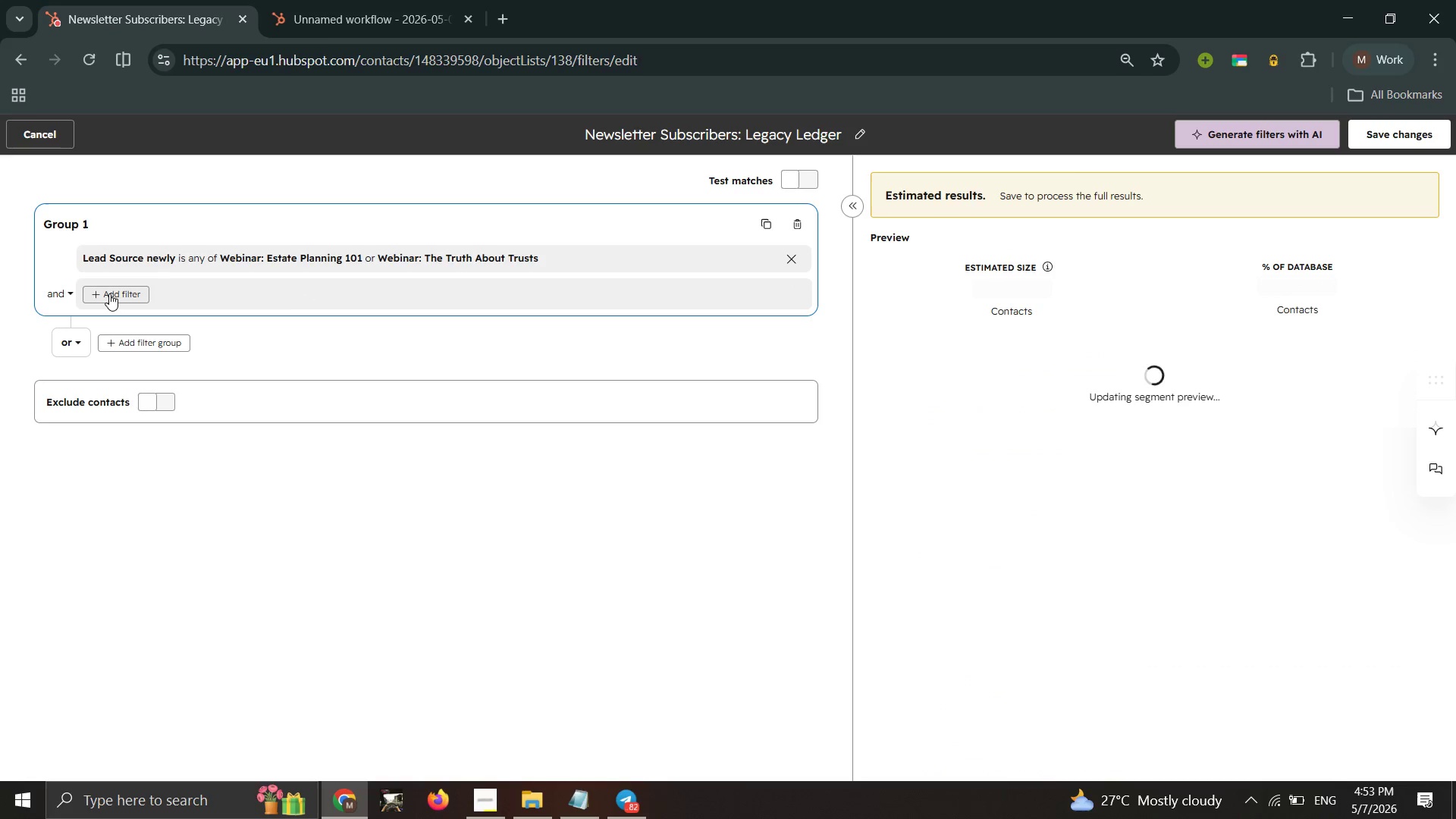 
left_click([109, 293])
 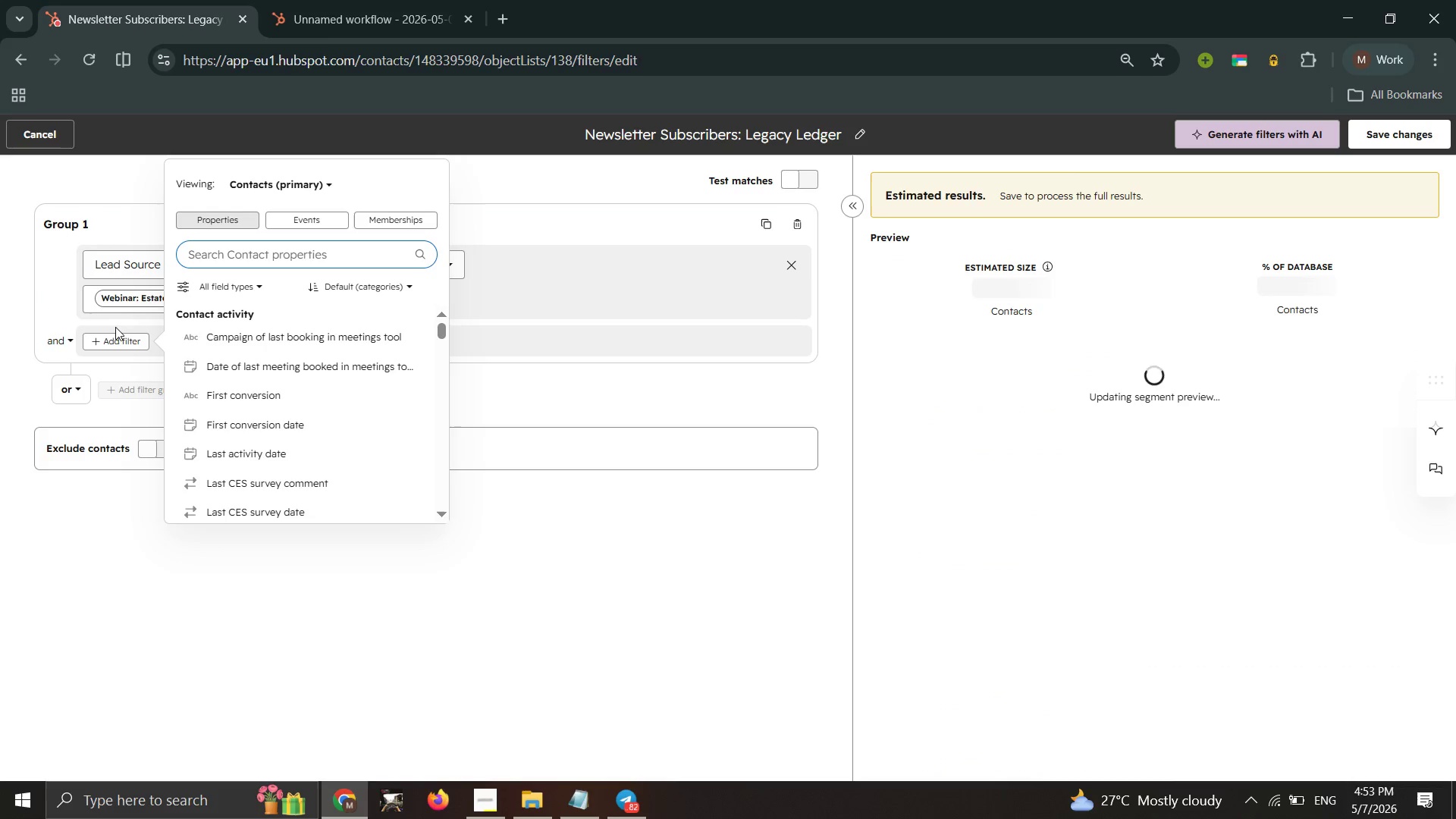 
left_click([115, 338])
 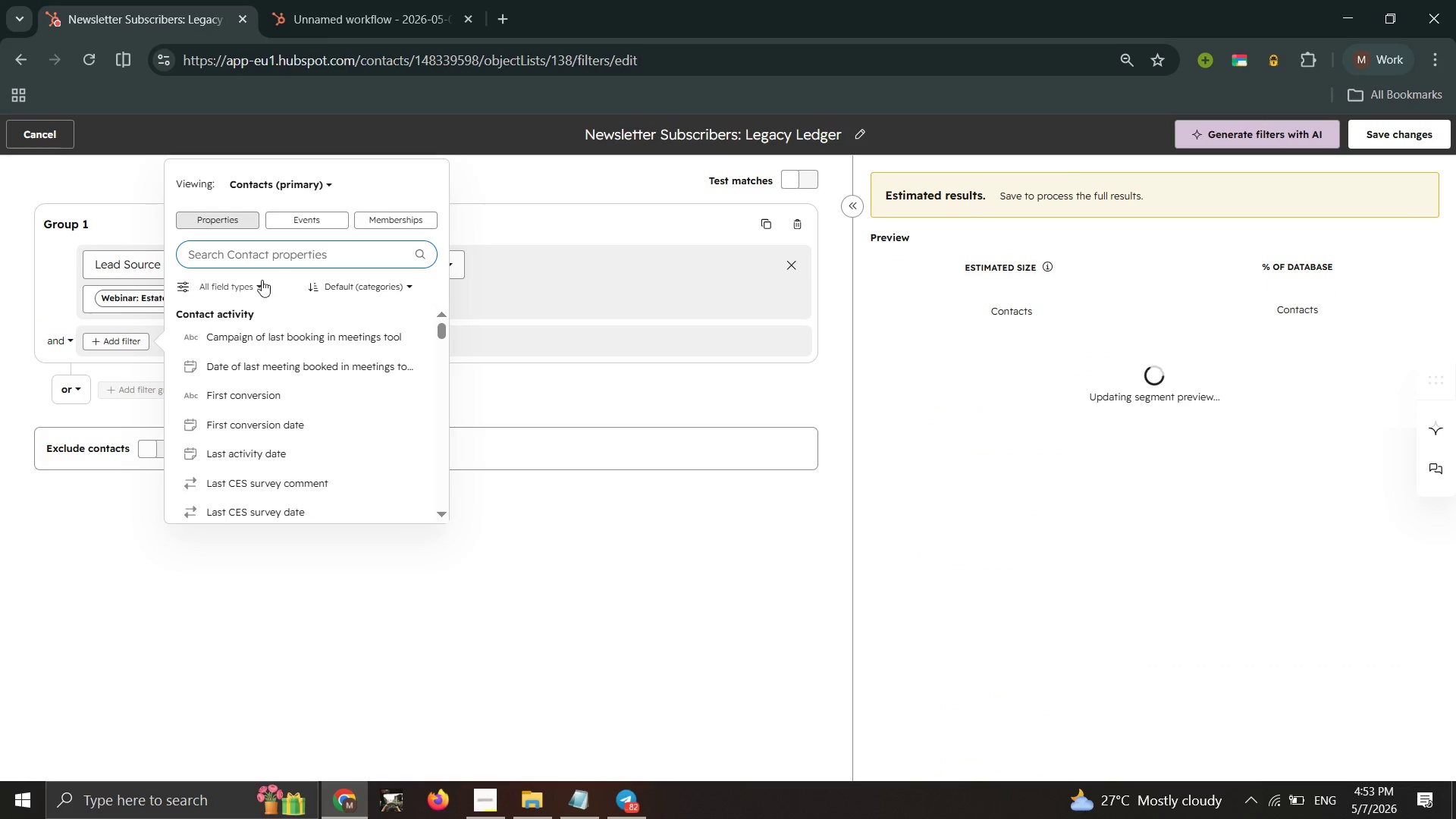 
left_click([289, 259])
 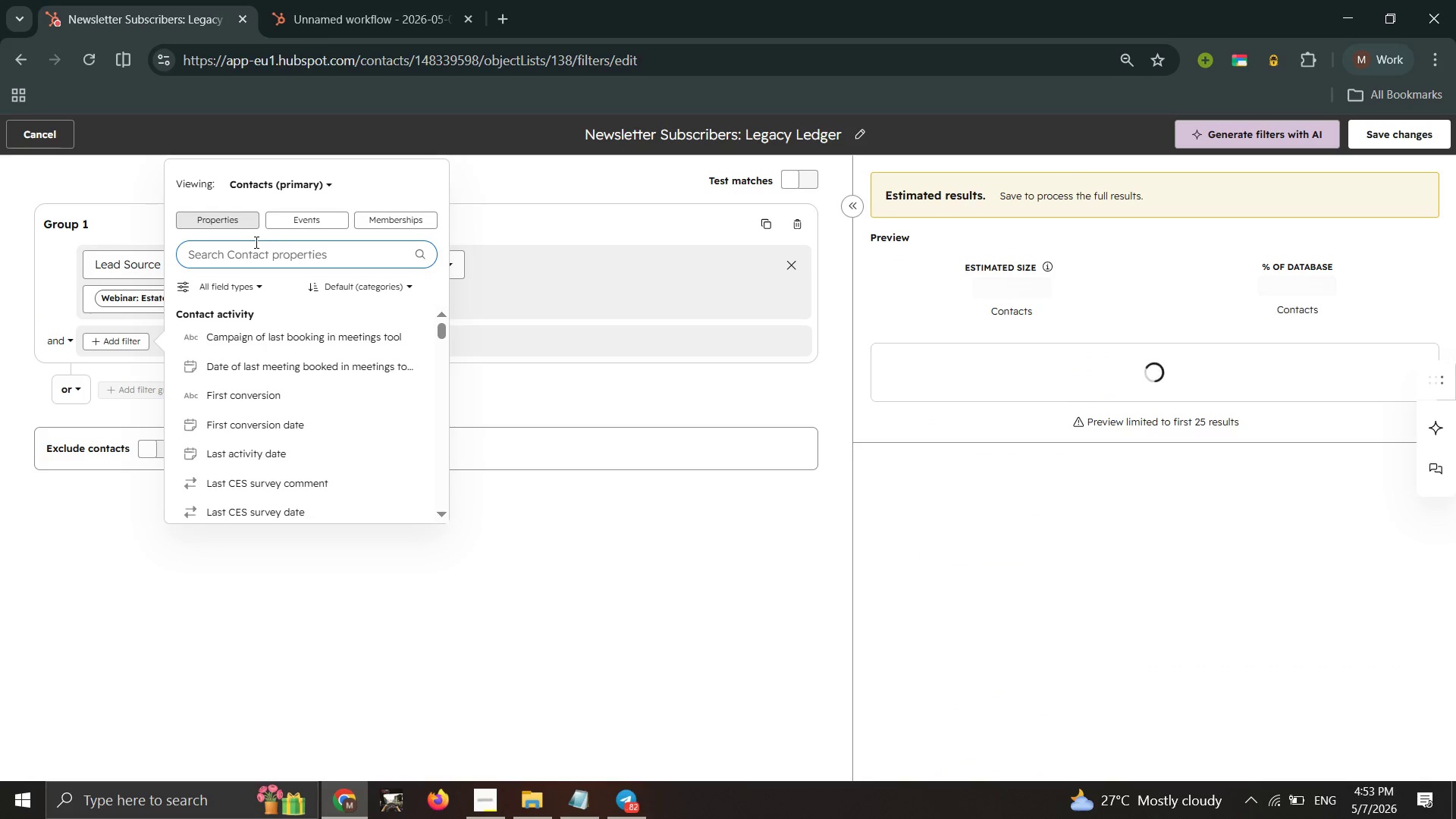 
type(email)
 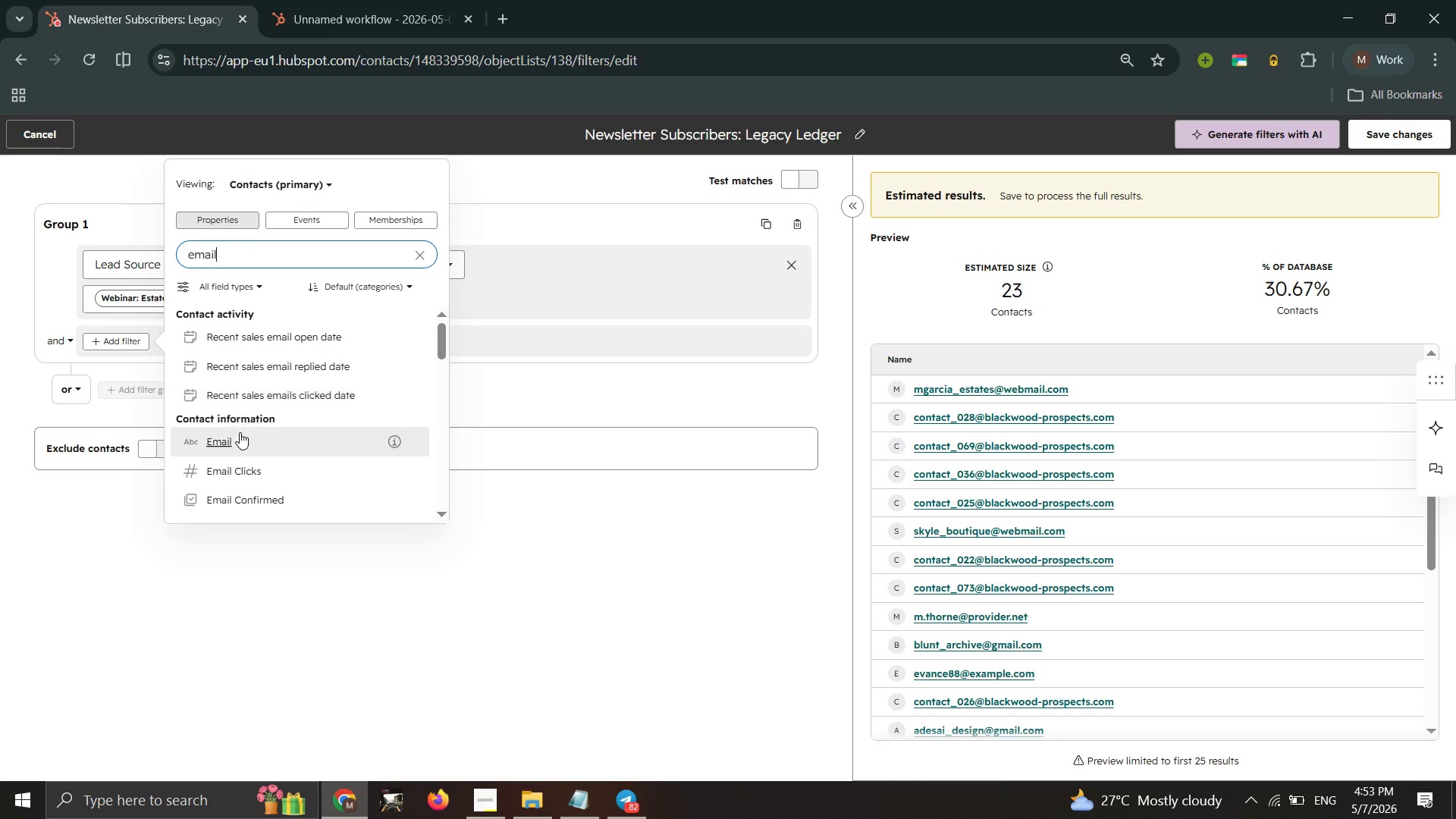 
left_click([240, 437])
 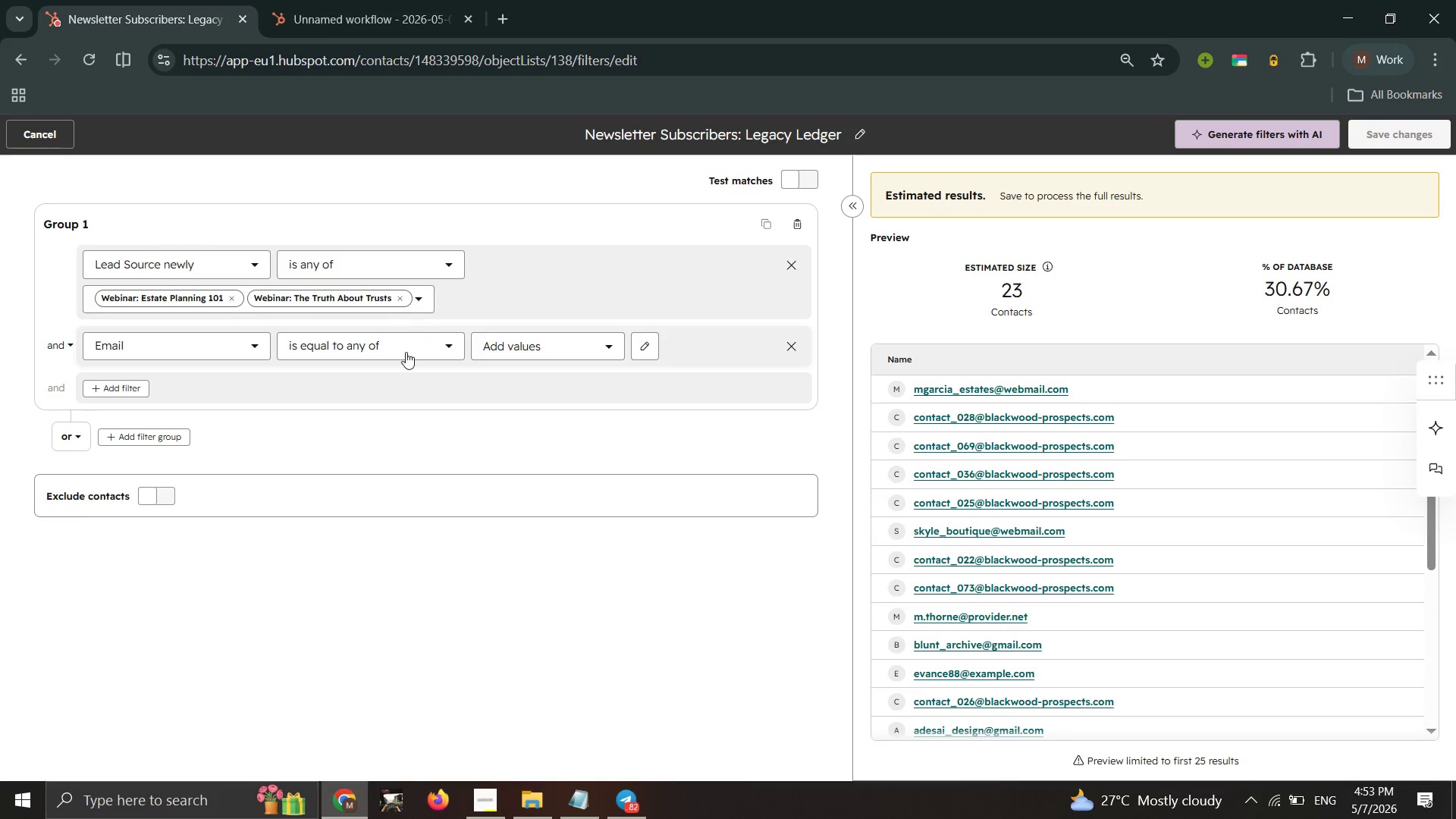 
left_click([404, 353])
 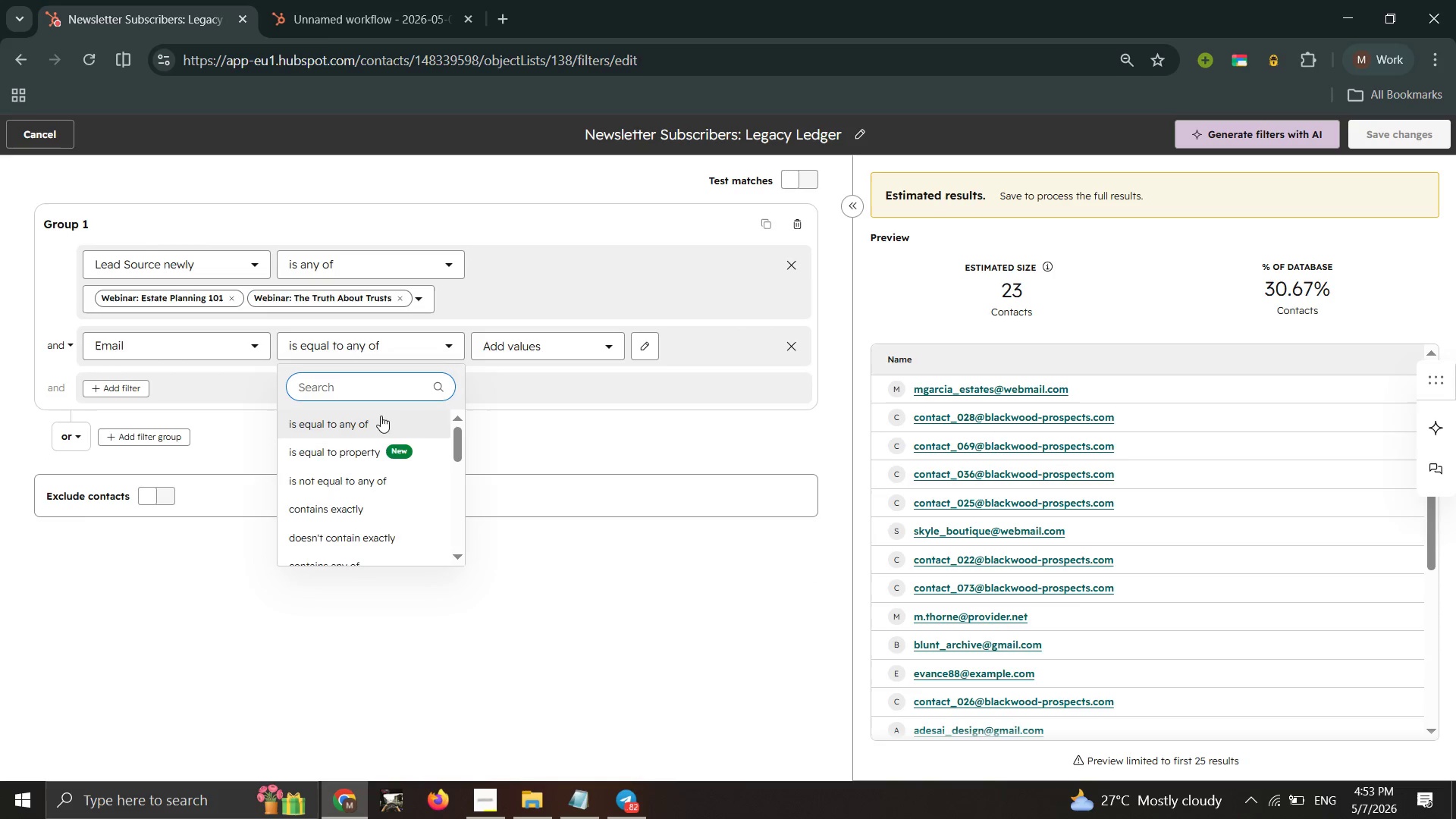 
scroll: coordinate [360, 469], scroll_direction: down, amount: 1.0
 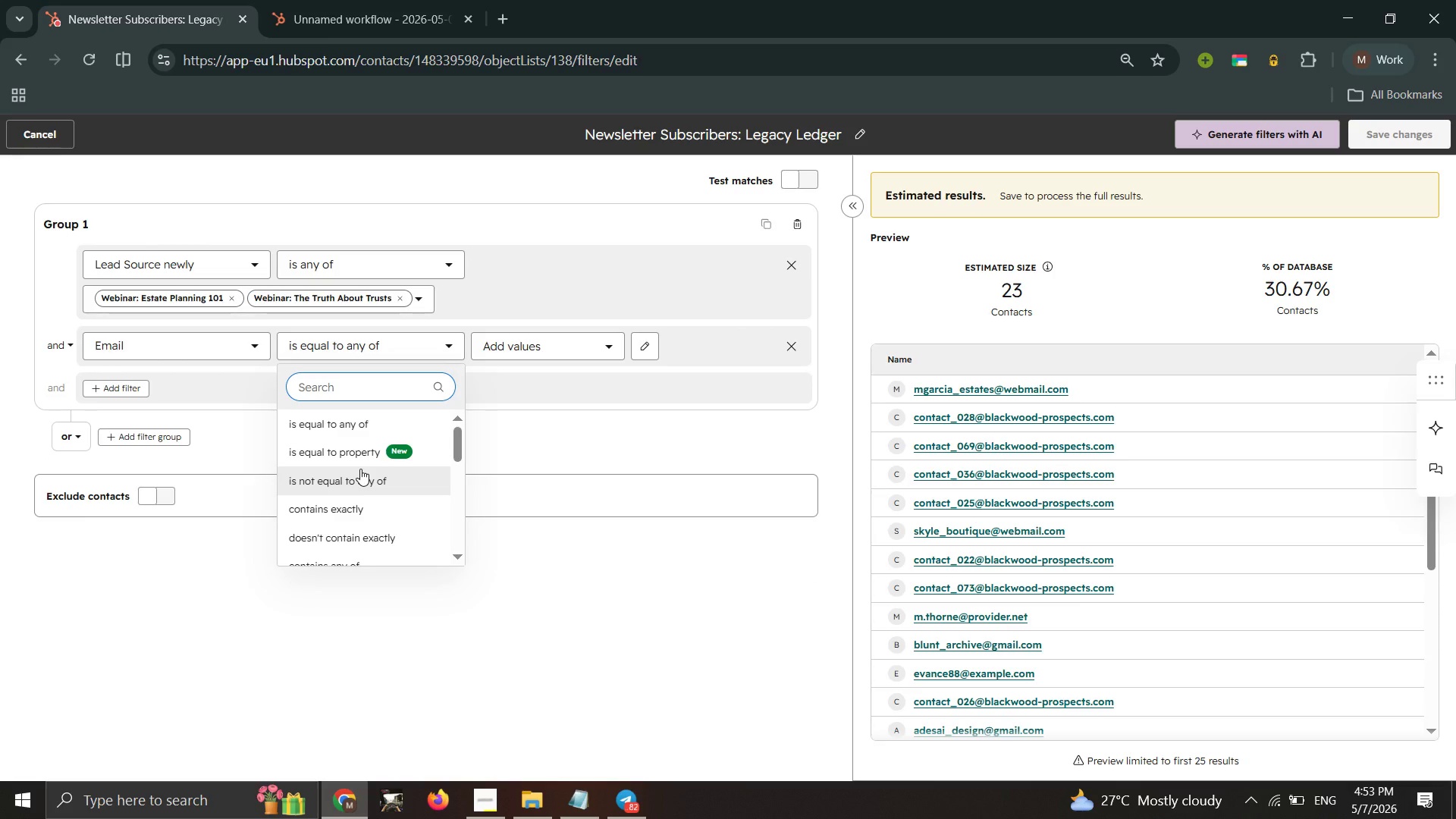 
scroll: coordinate [360, 469], scroll_direction: up, amount: 1.0
 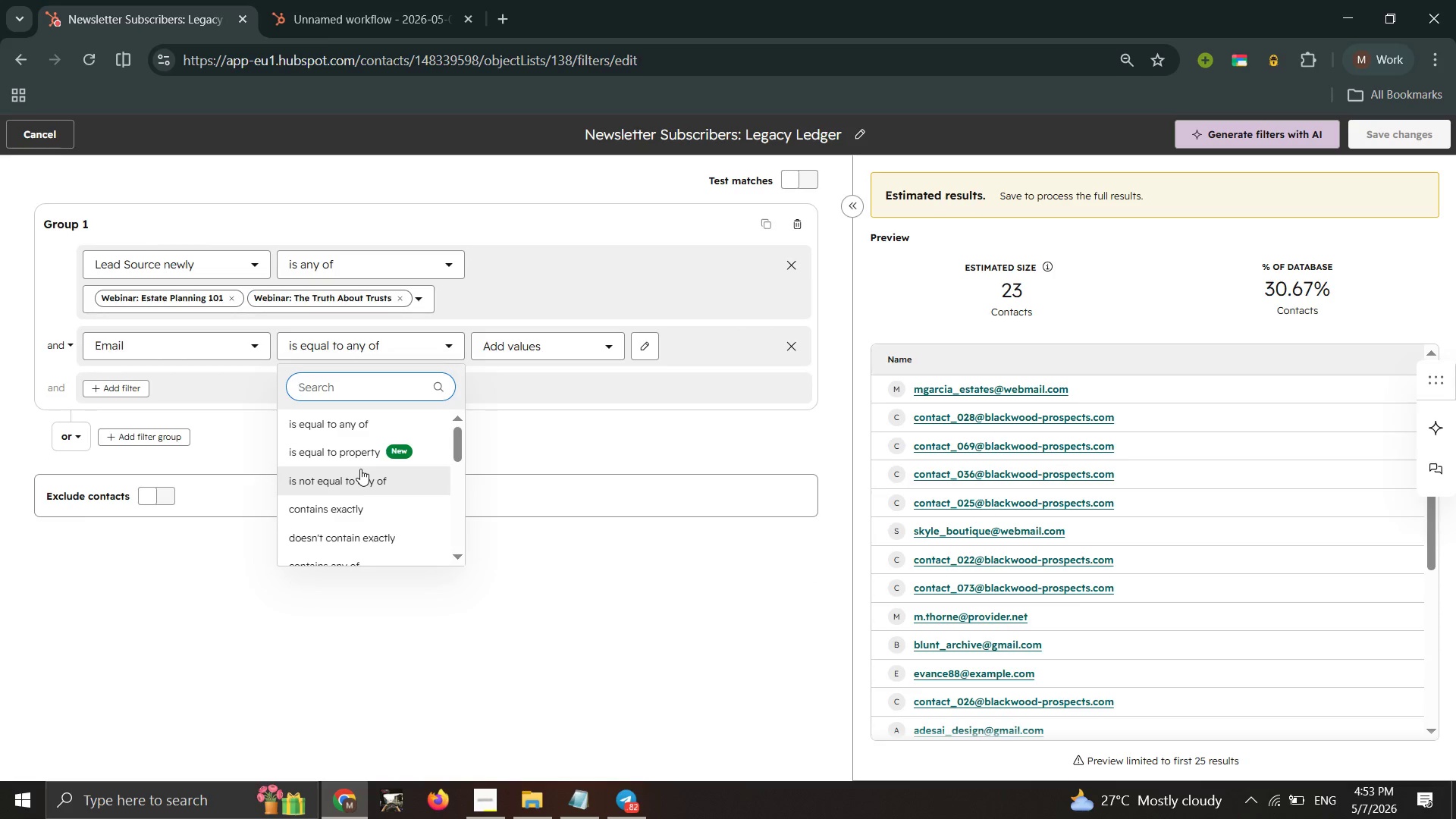 
scroll: coordinate [360, 469], scroll_direction: down, amount: 1.0
 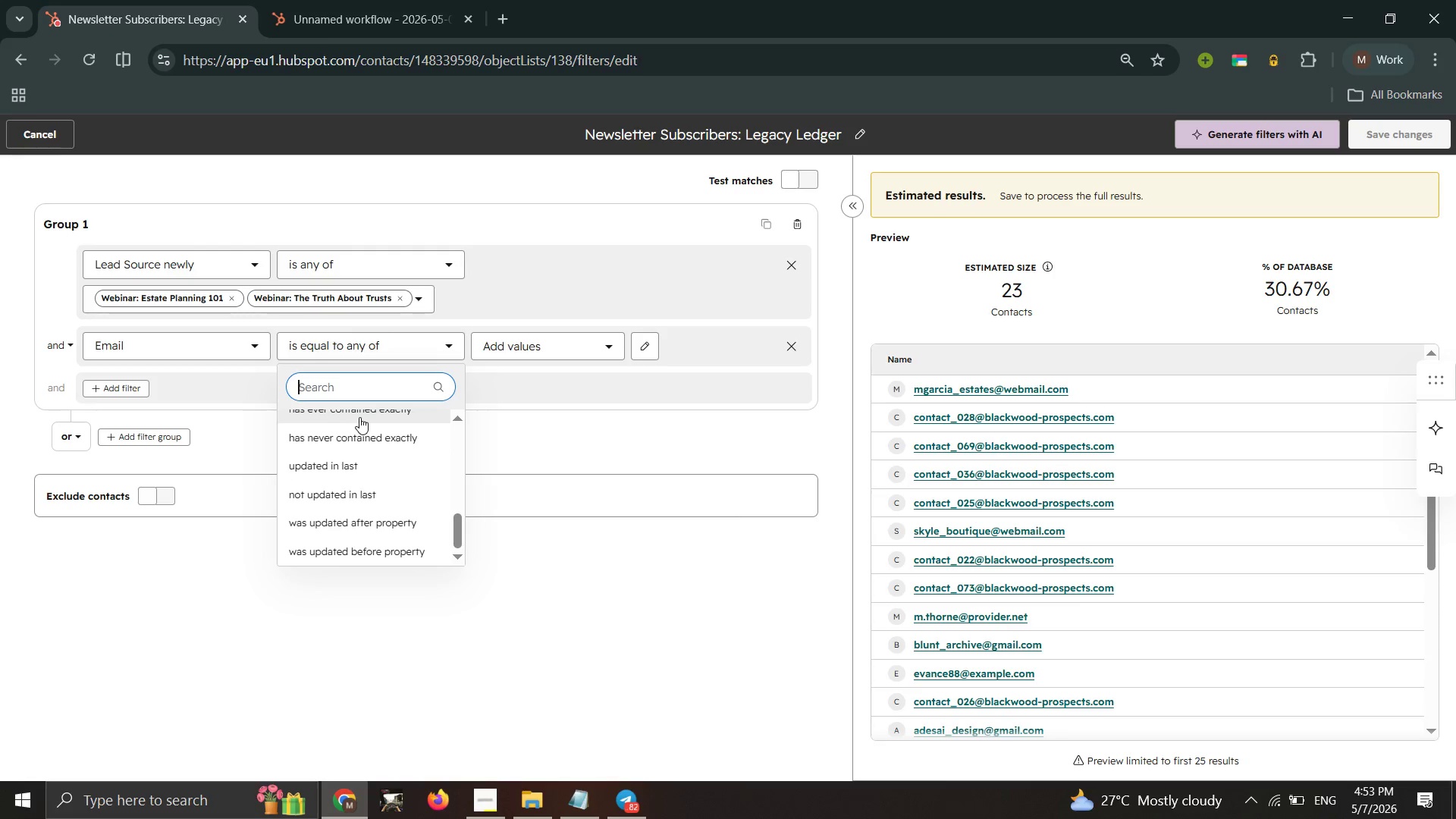 
type(kno)
 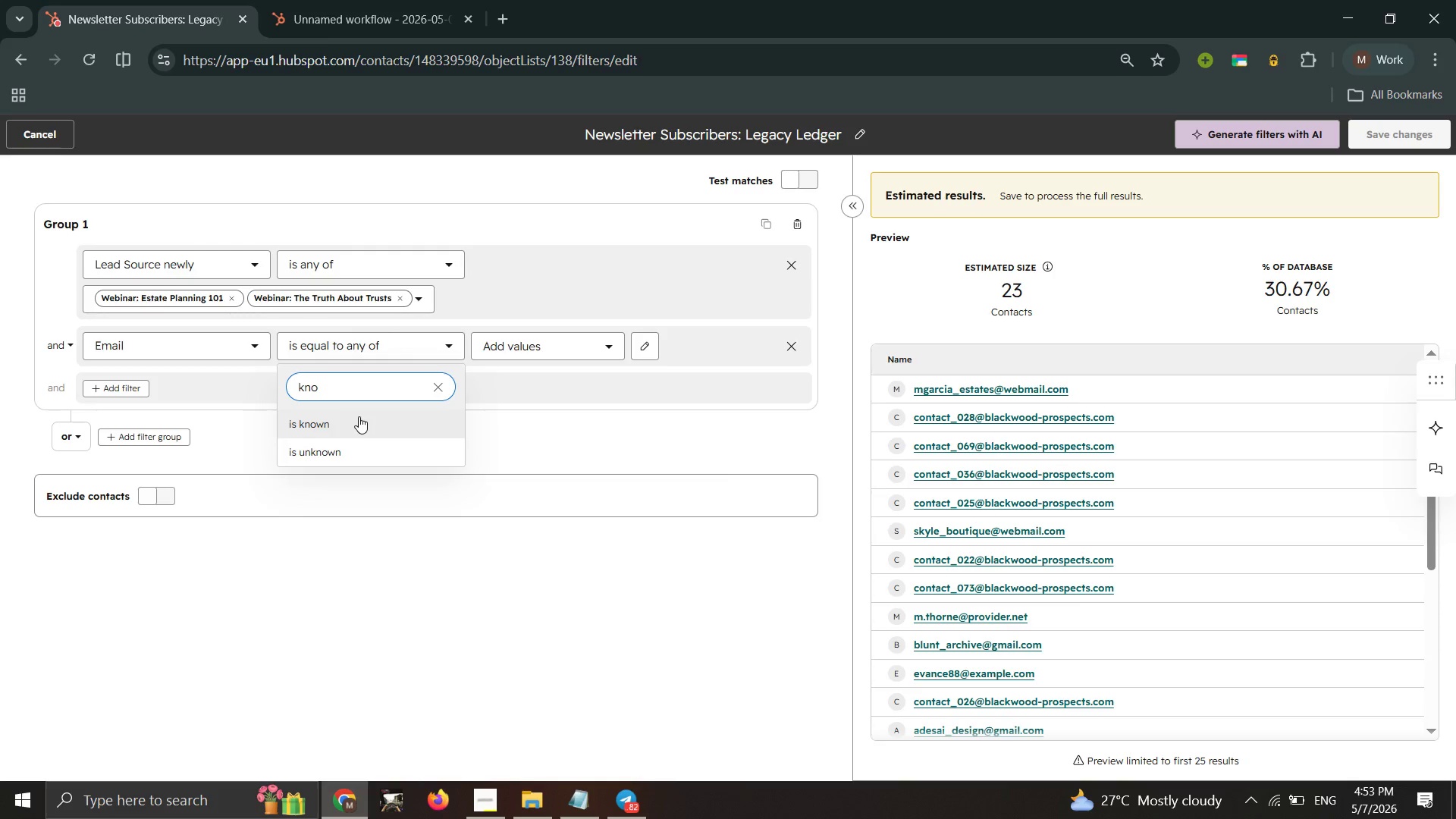 
left_click([359, 416])
 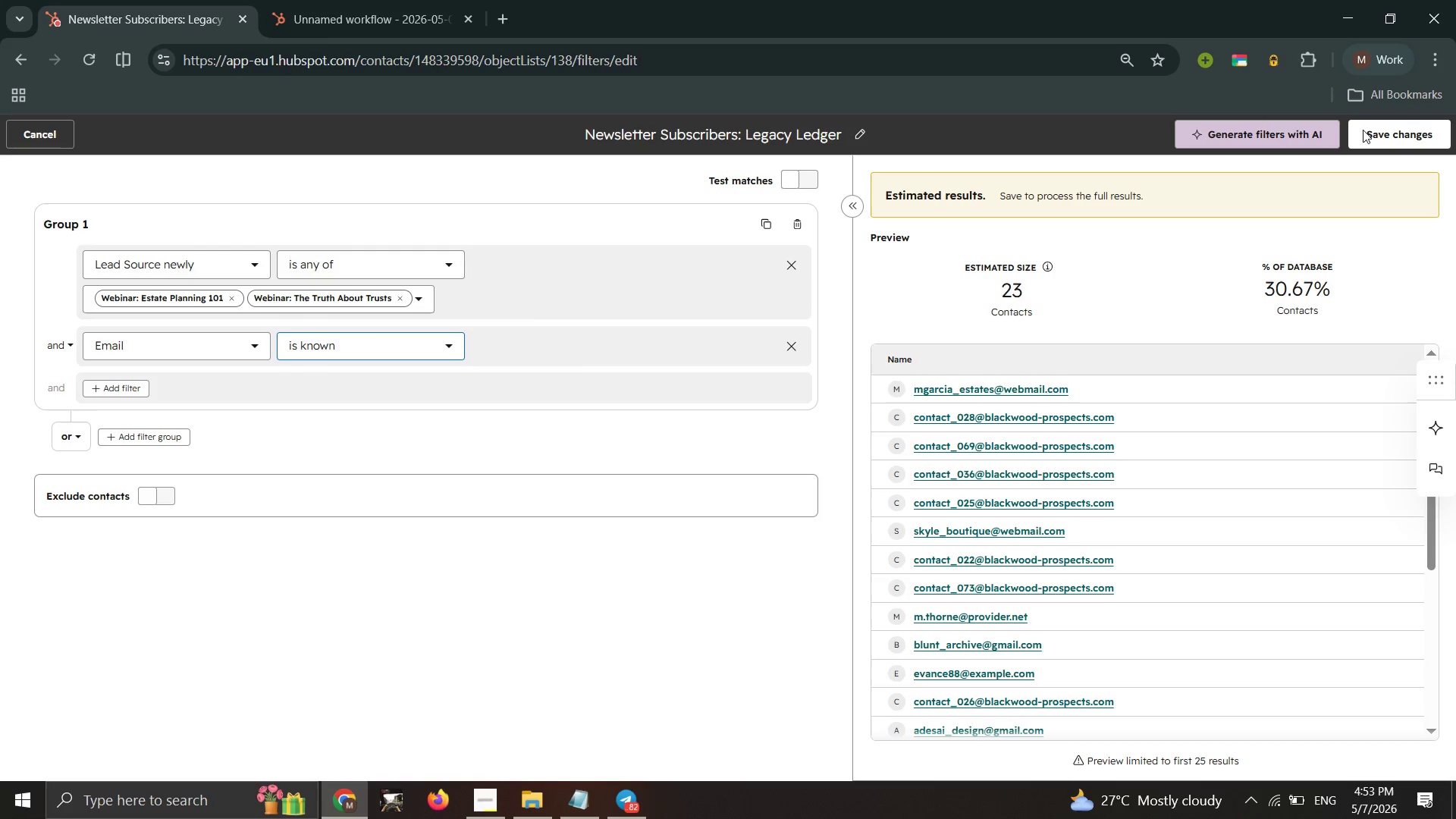 
left_click([1363, 126])
 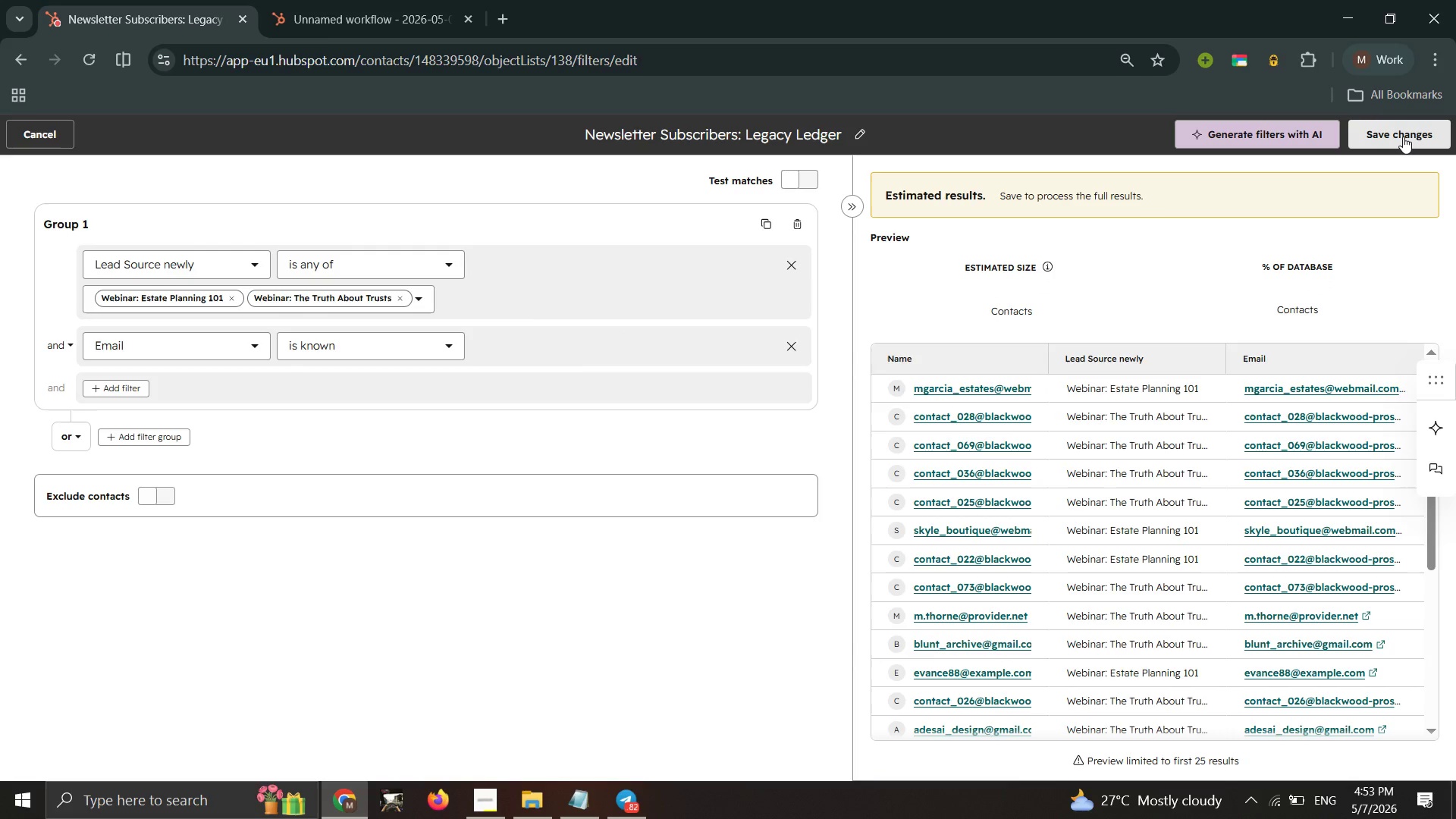 
left_click([1403, 136])
 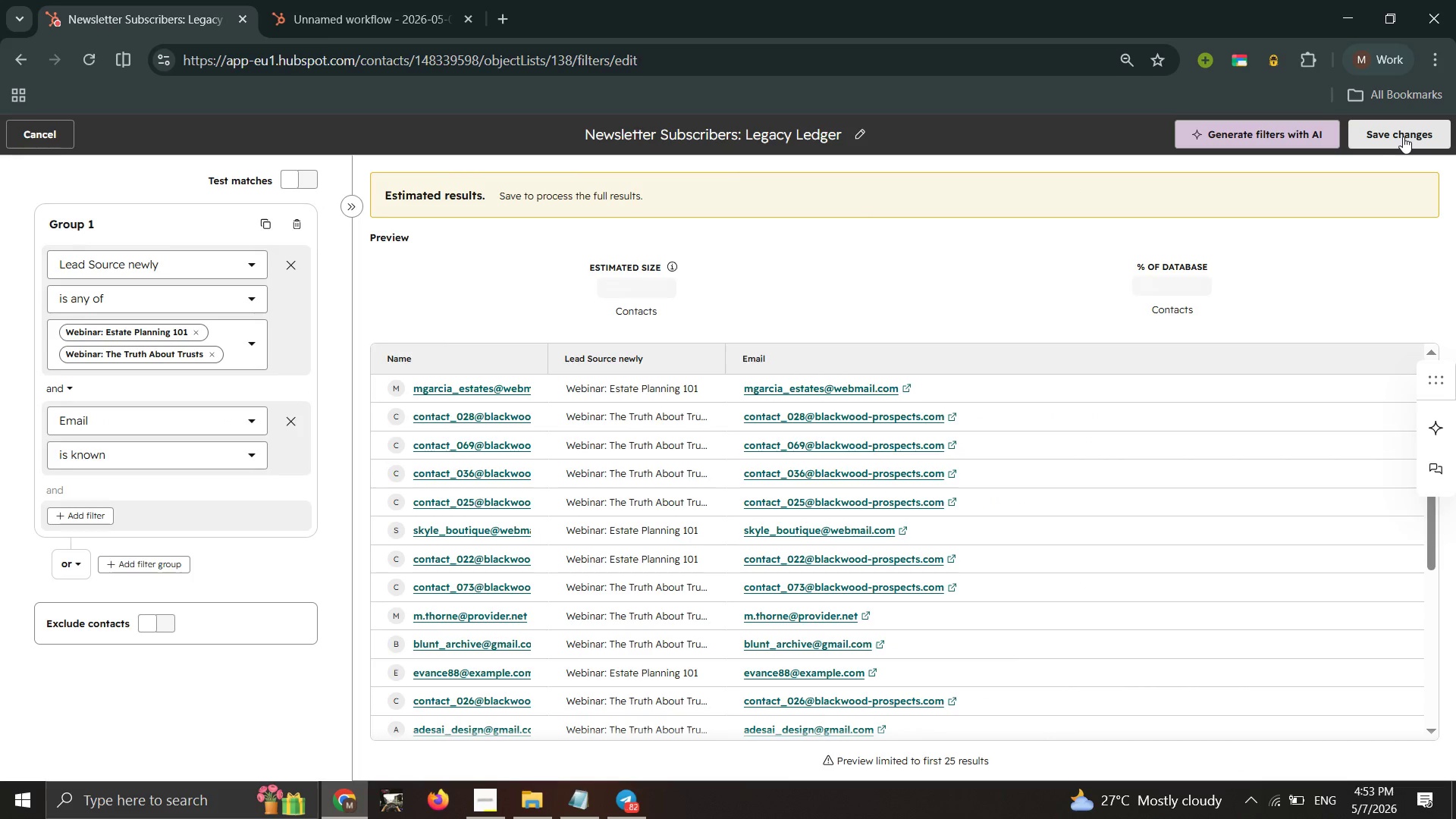 
left_click([1404, 136])
 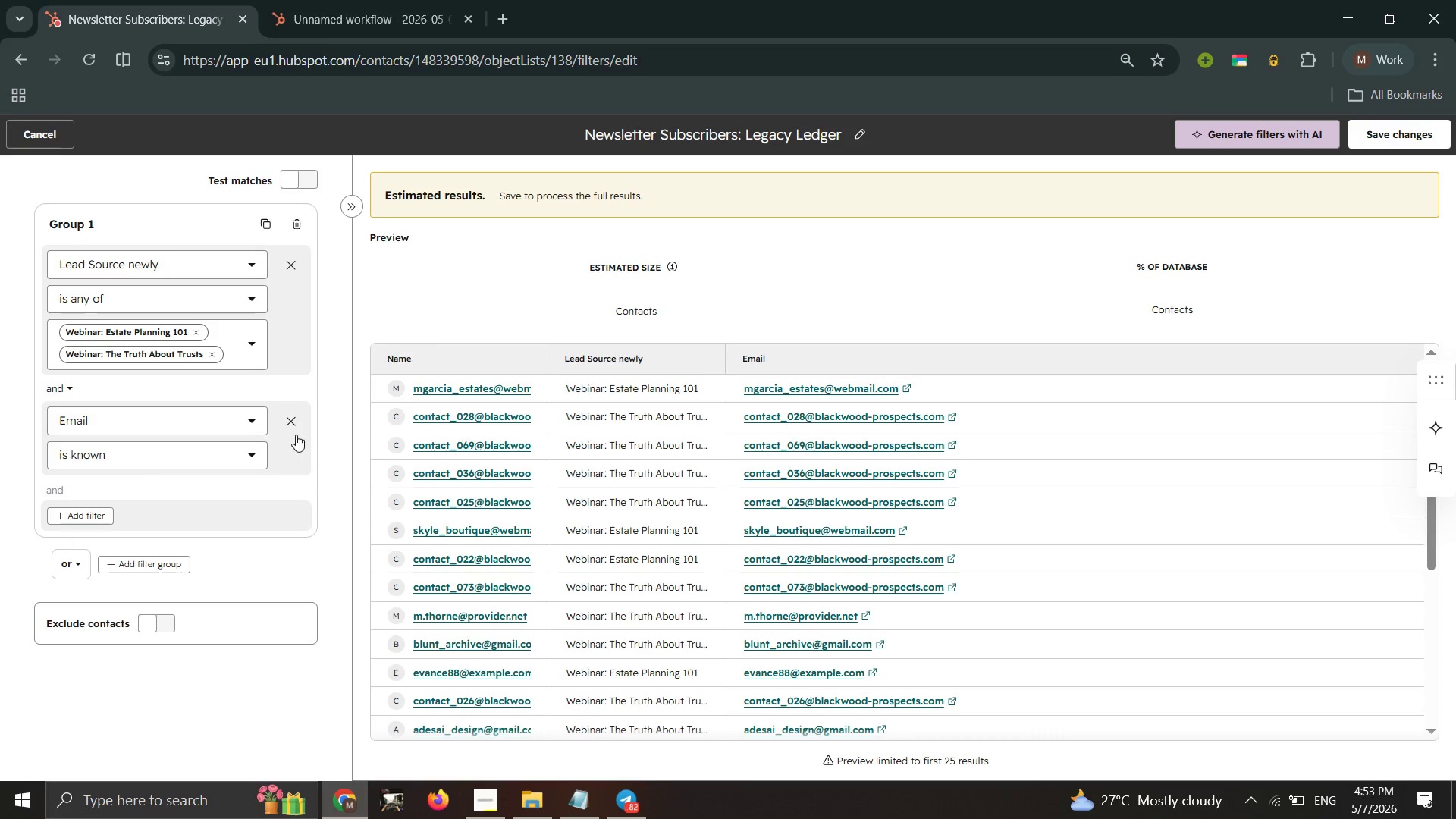 
left_click([297, 415])
 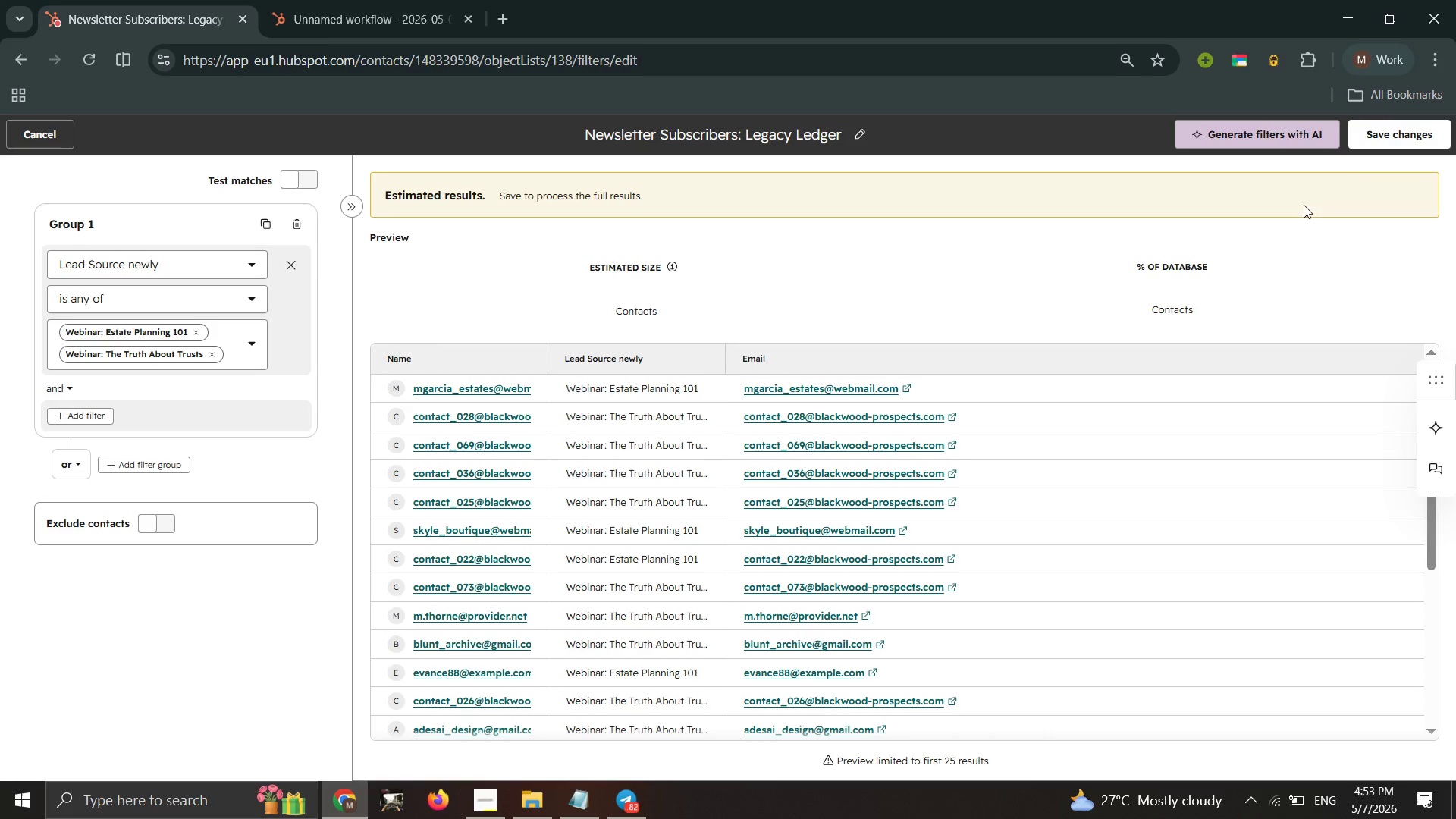 
mouse_move([1370, 143])
 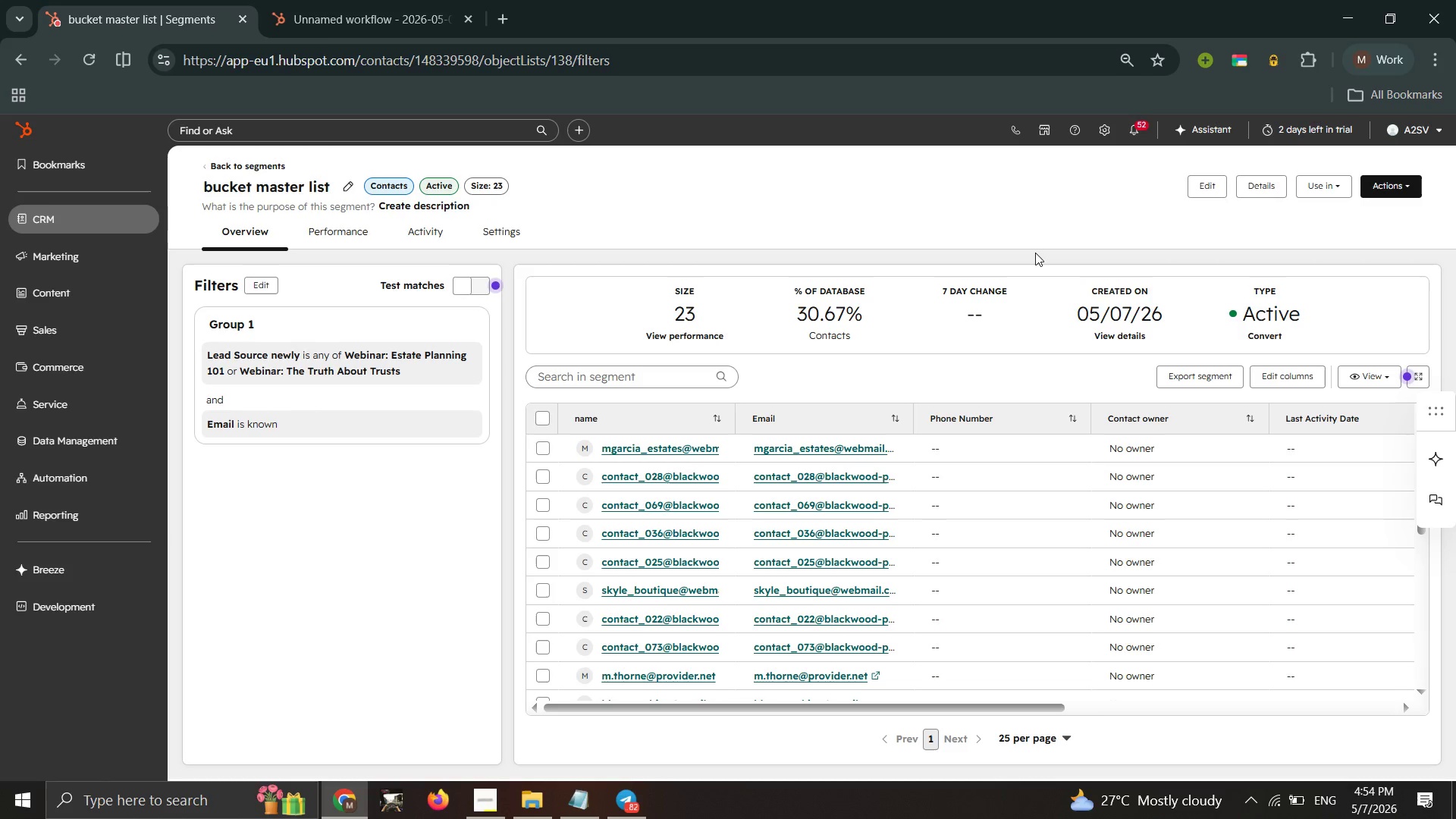 
wait(23.11)
 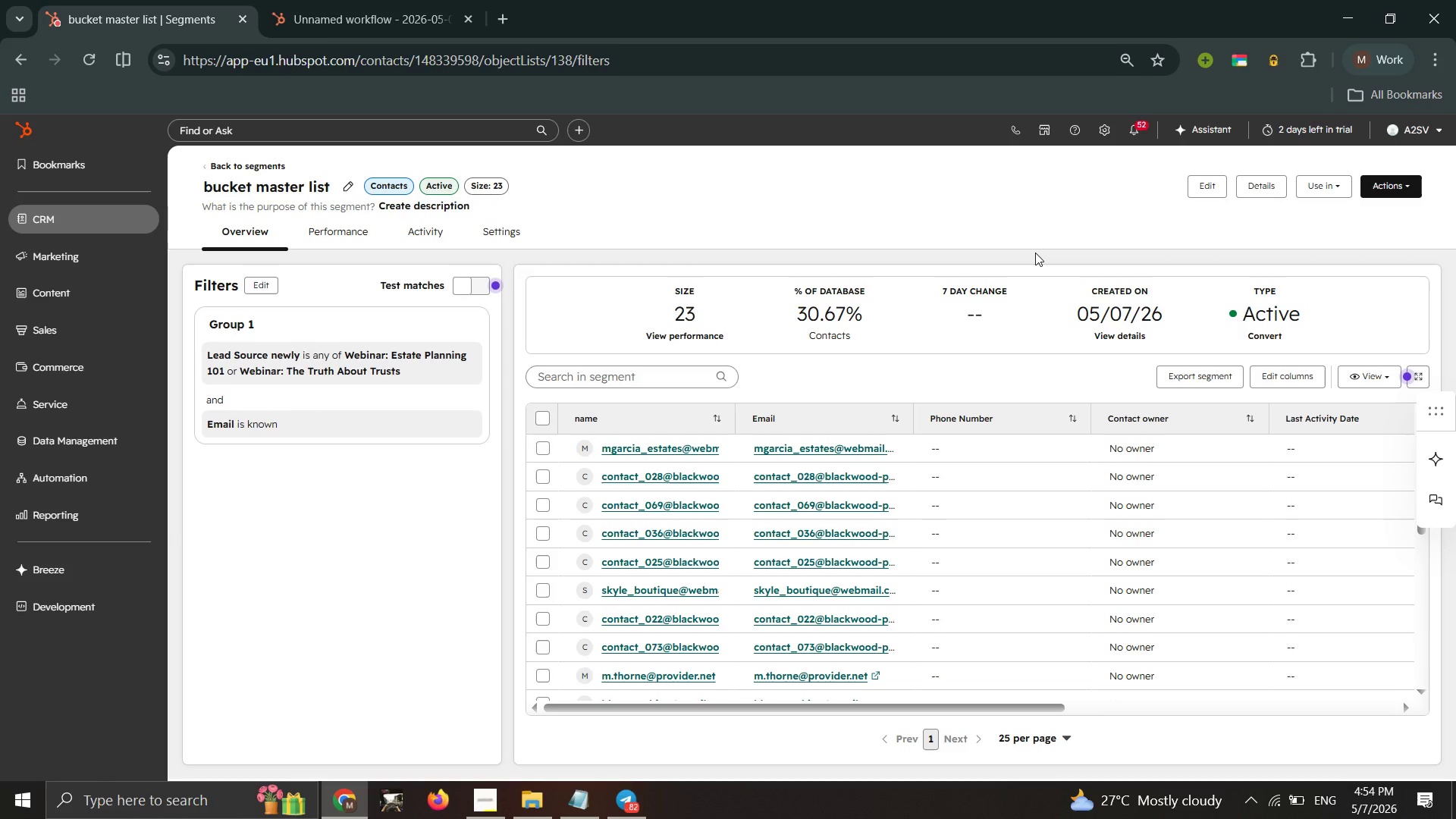 
left_click([349, 187])
 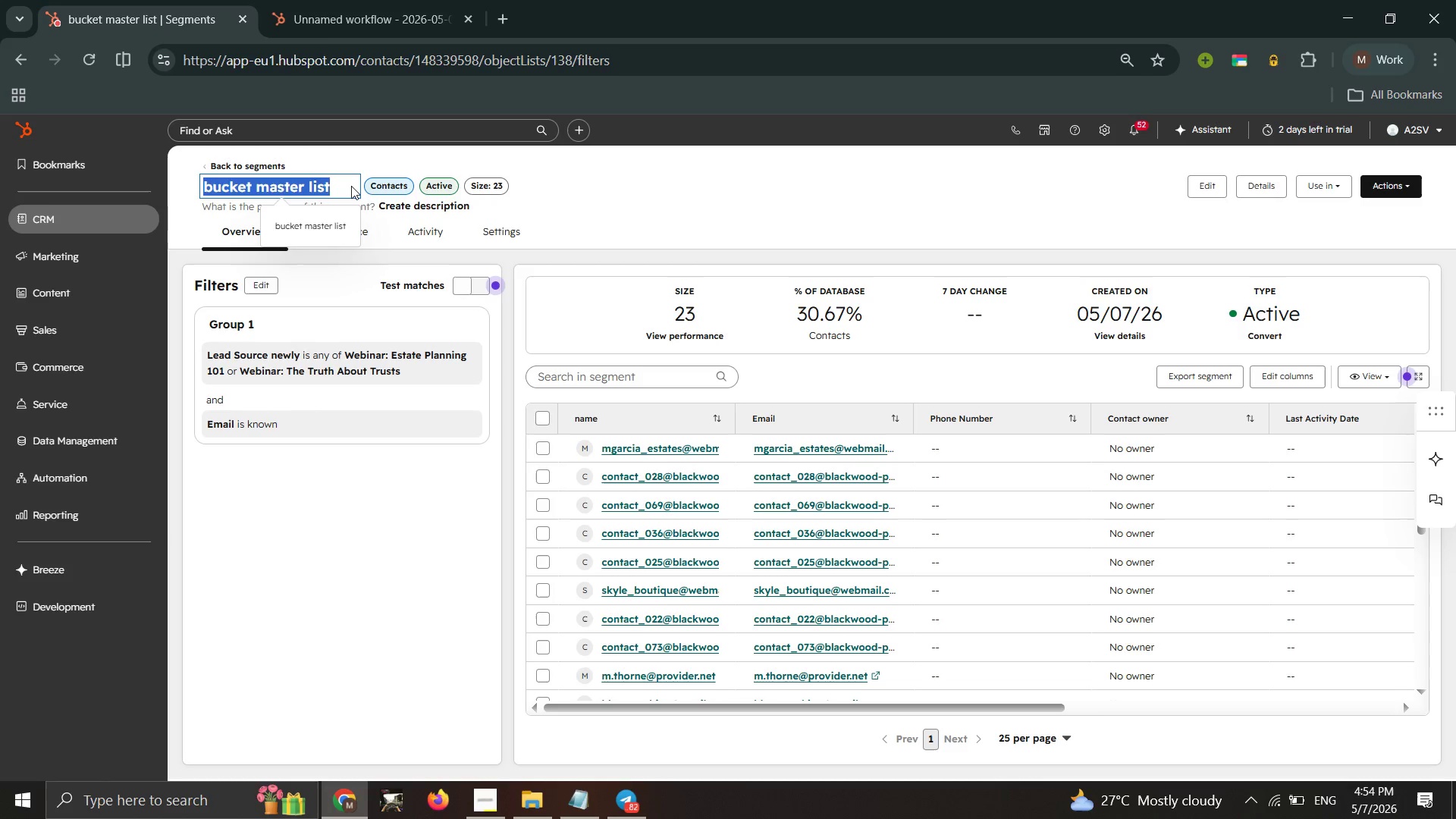 
type(Newsletter Subscriber)
 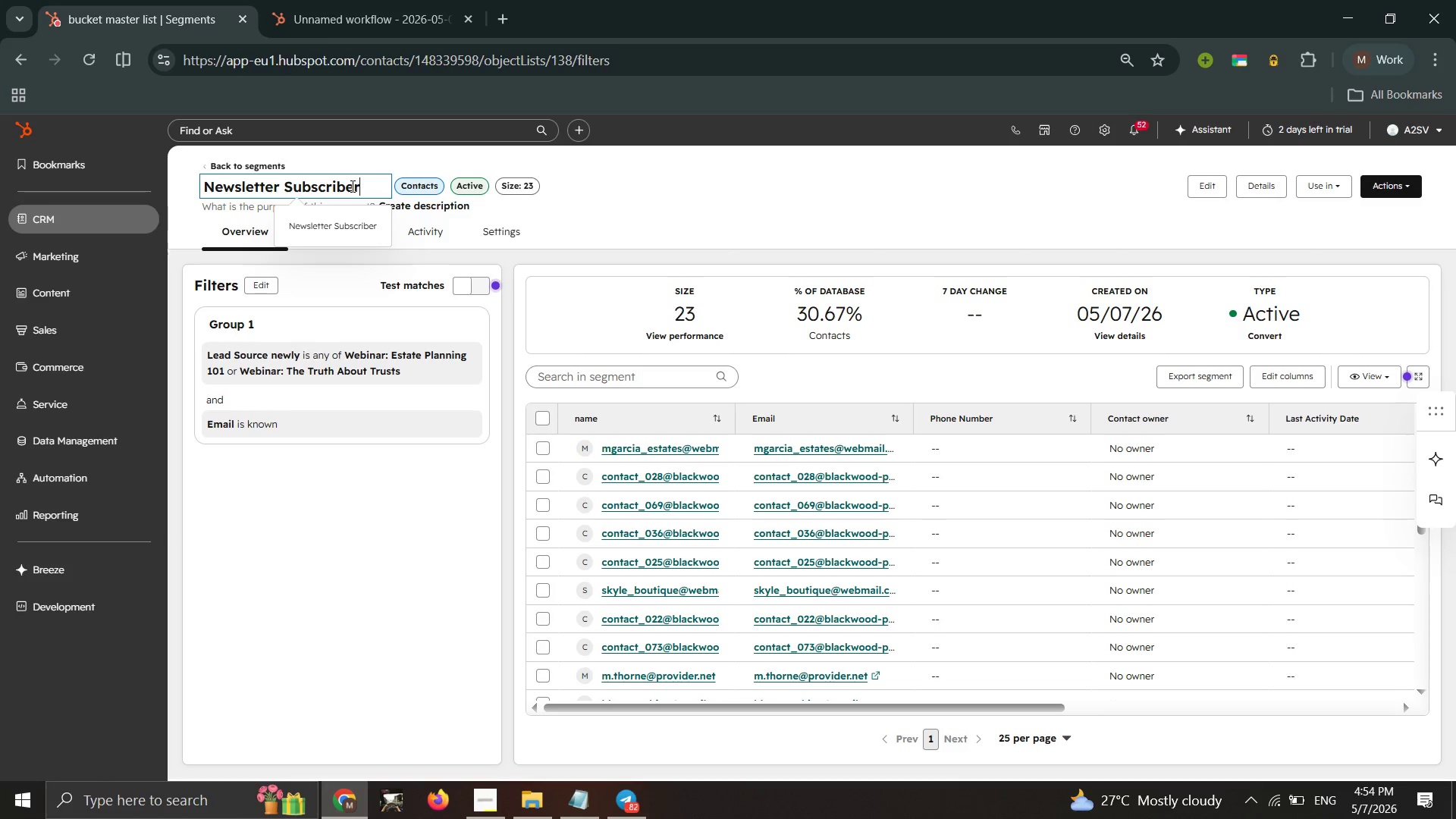 
wait(9.62)
 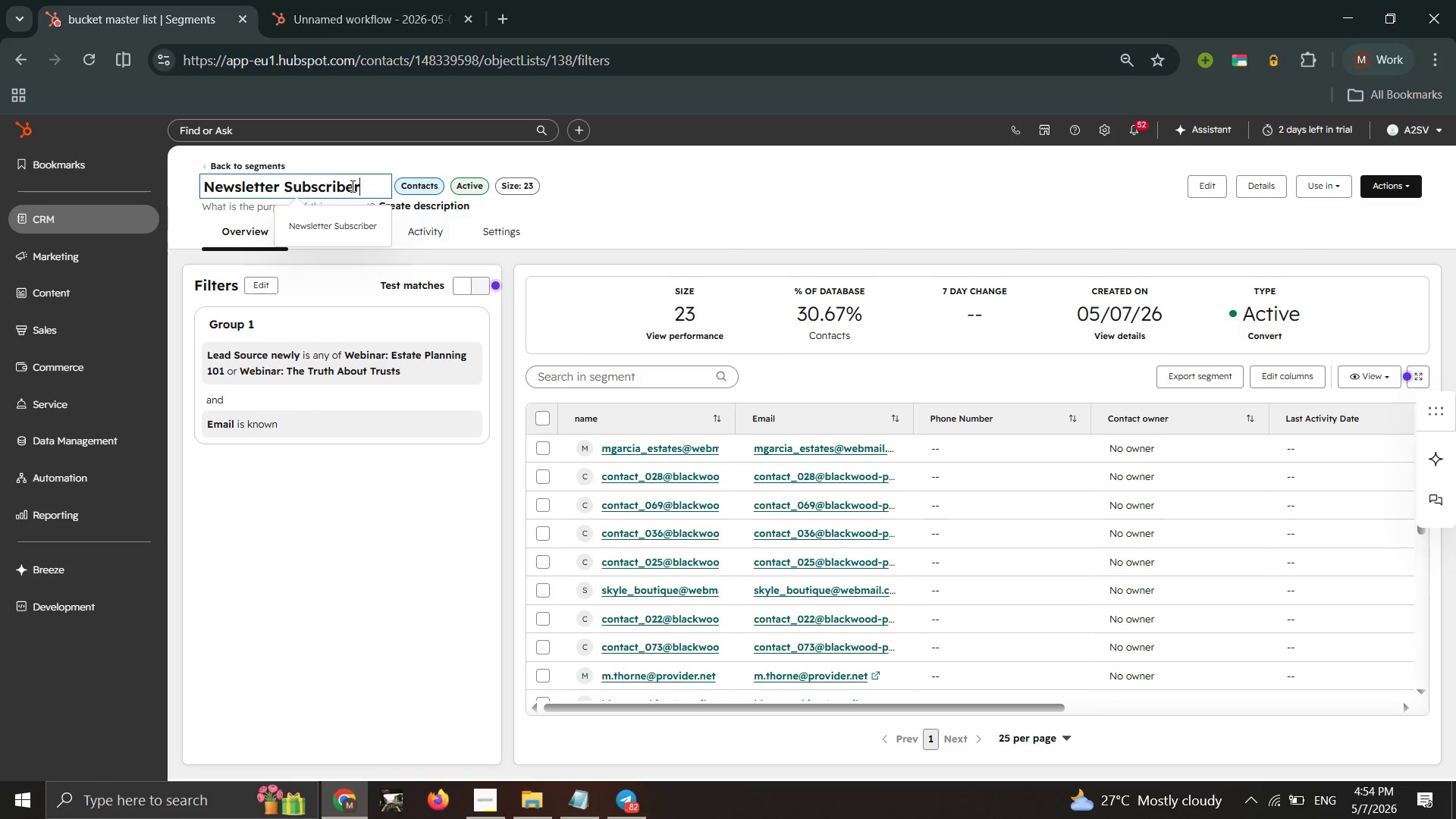 
type(s:Leg)
key(Backspace)
key(Backspace)
key(Backspace)
type( Legacy Ledger)
 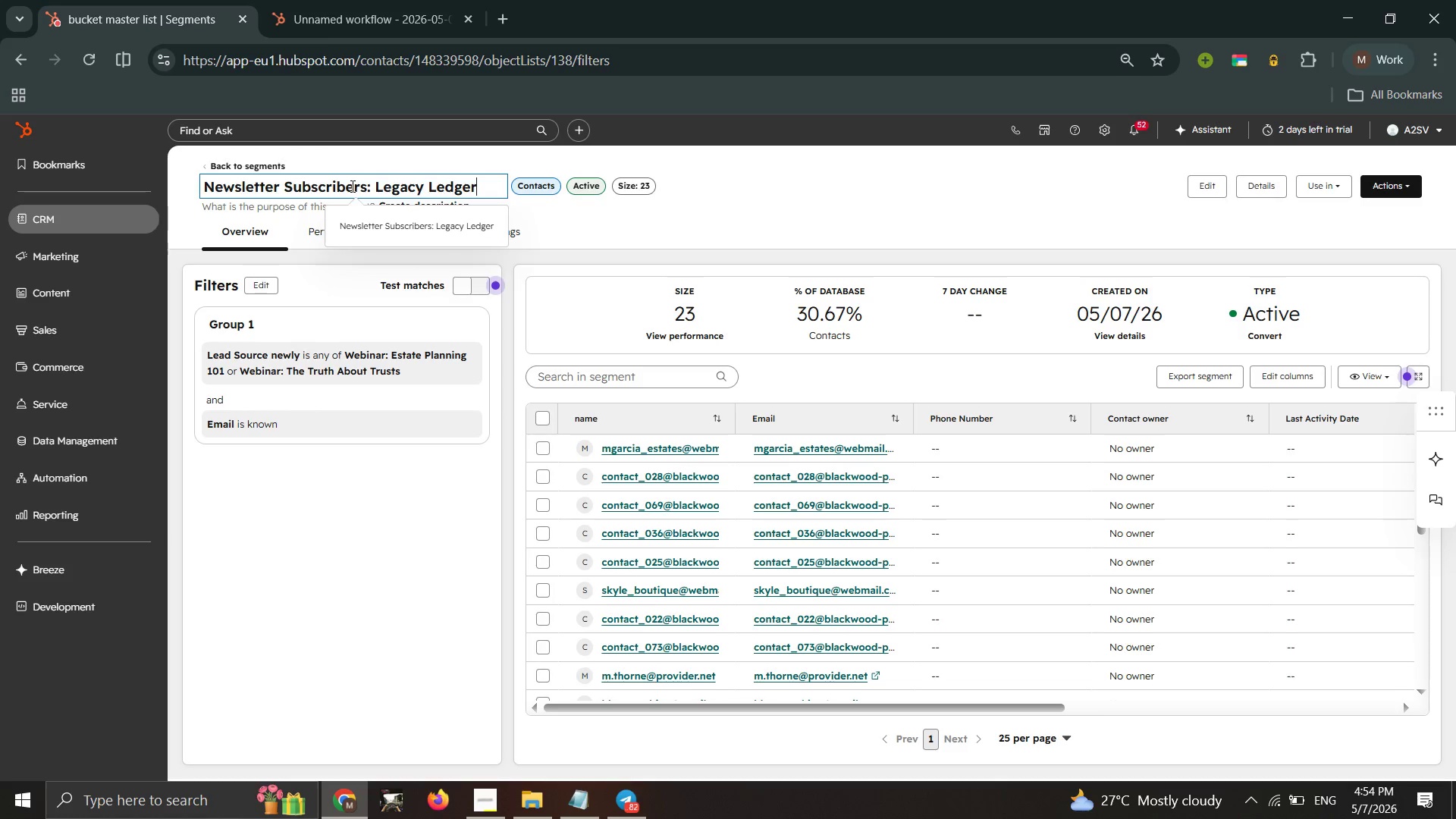 
wait(7.76)
 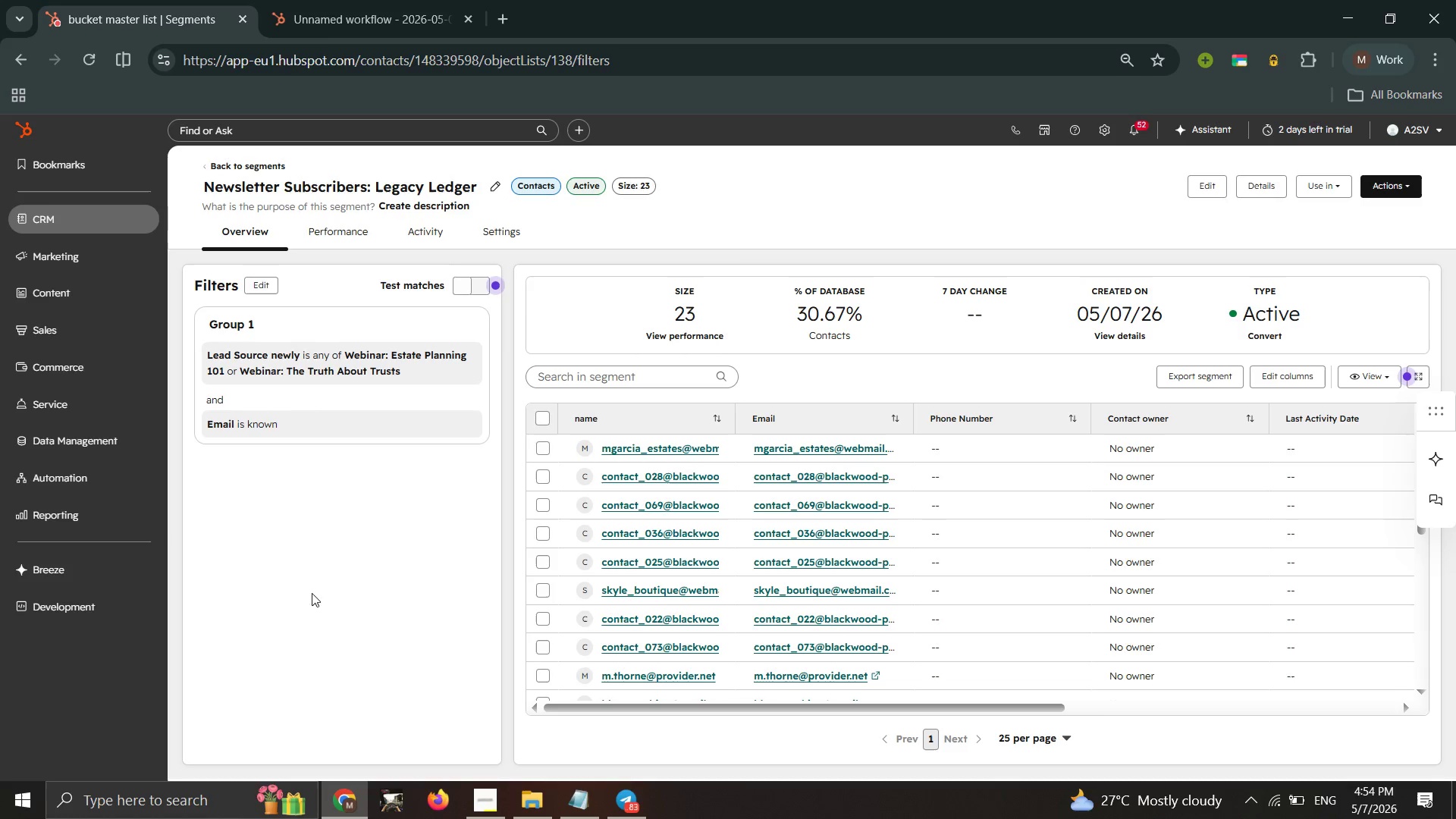 
left_click([260, 171])
 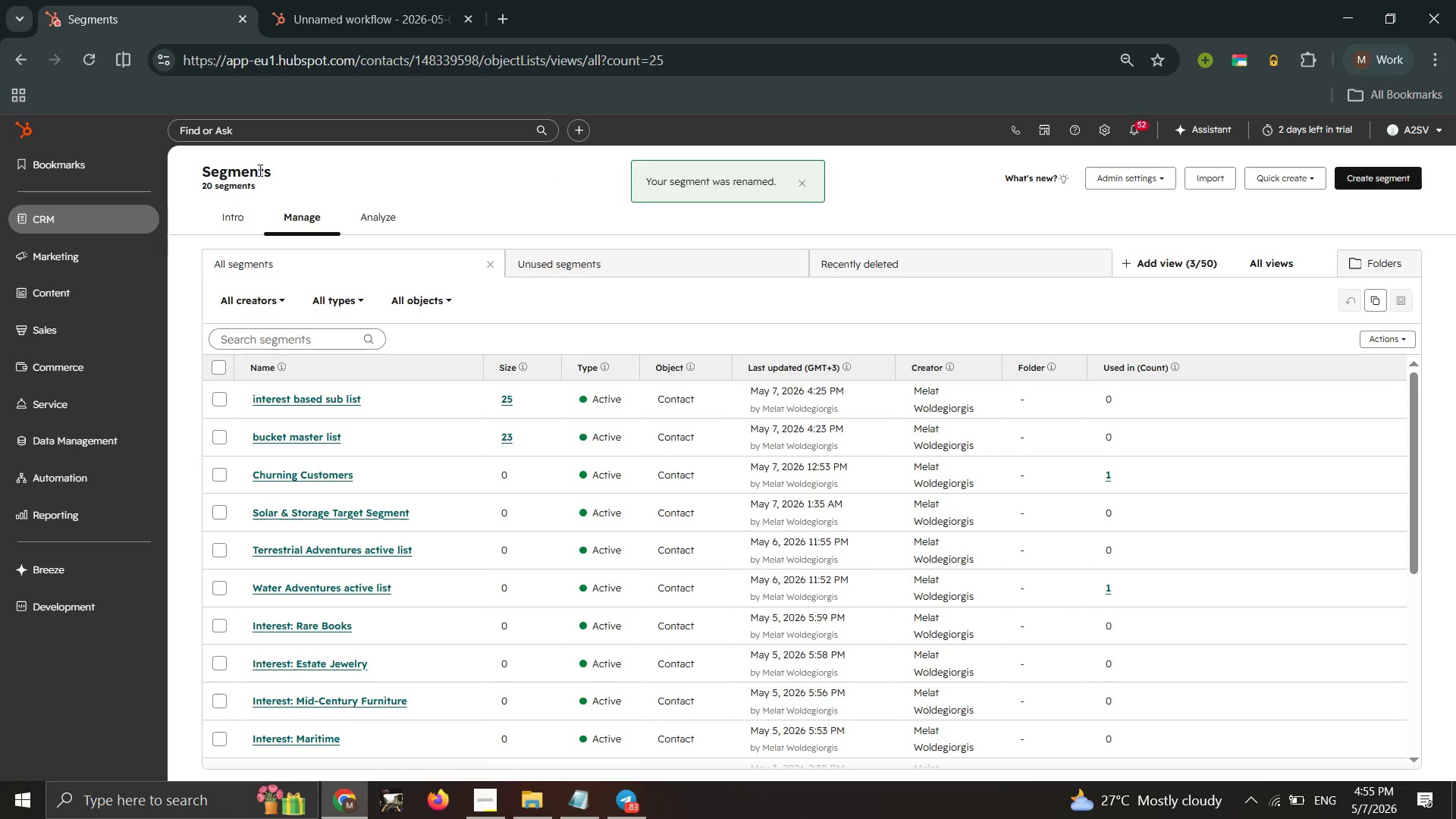 
wait(8.08)
 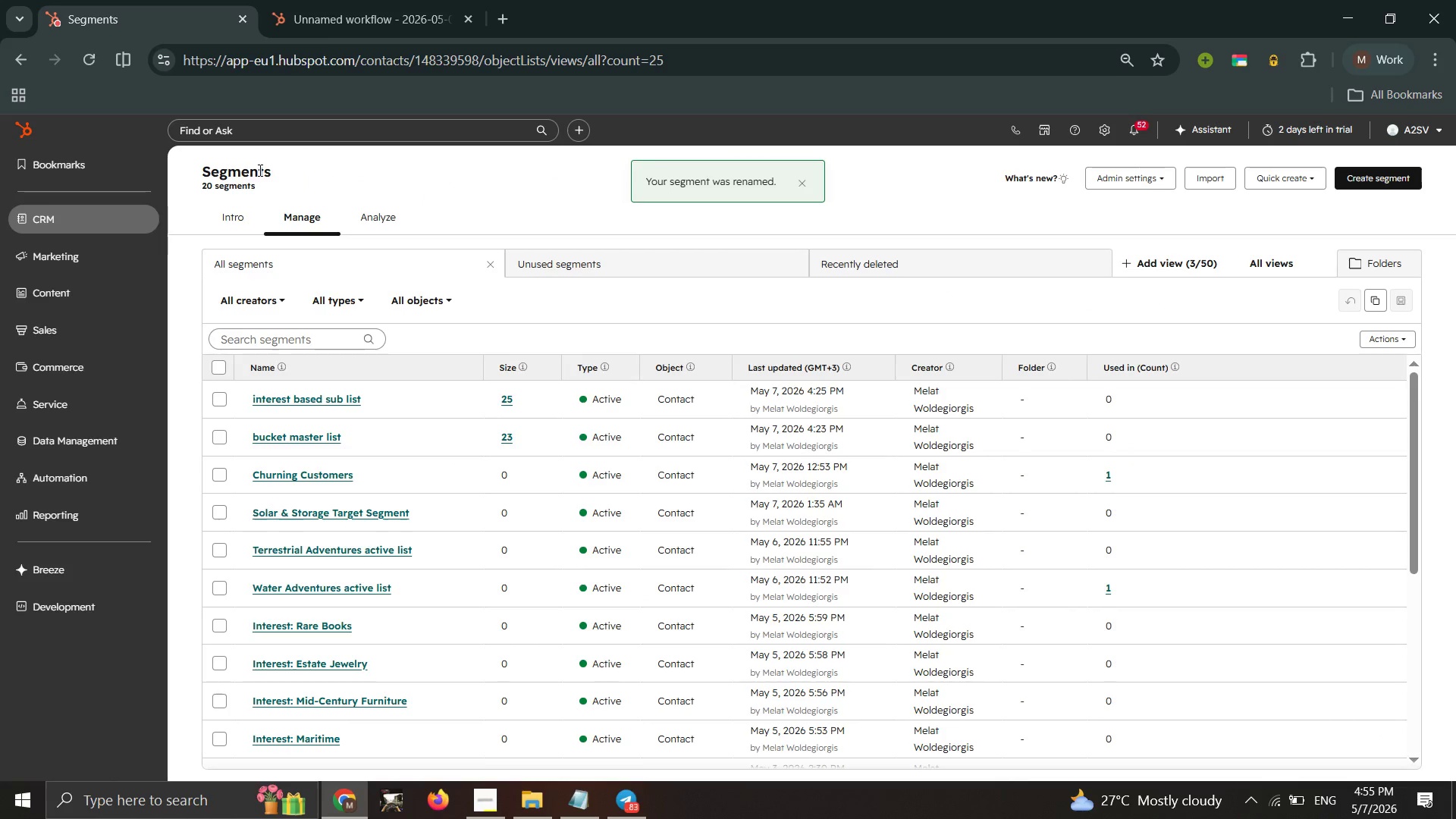 
left_click([359, 0])
 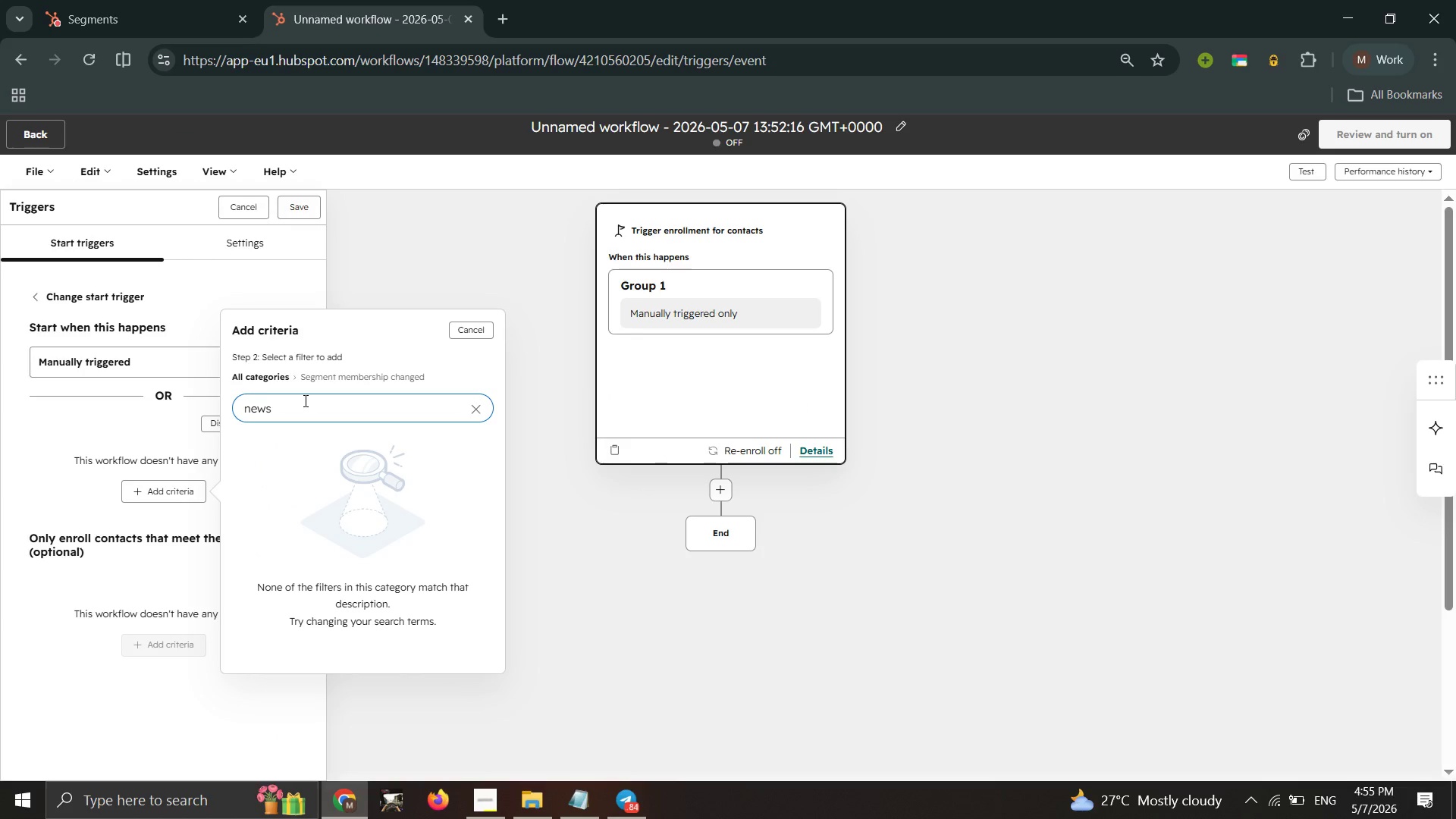 
key(Control+A)
 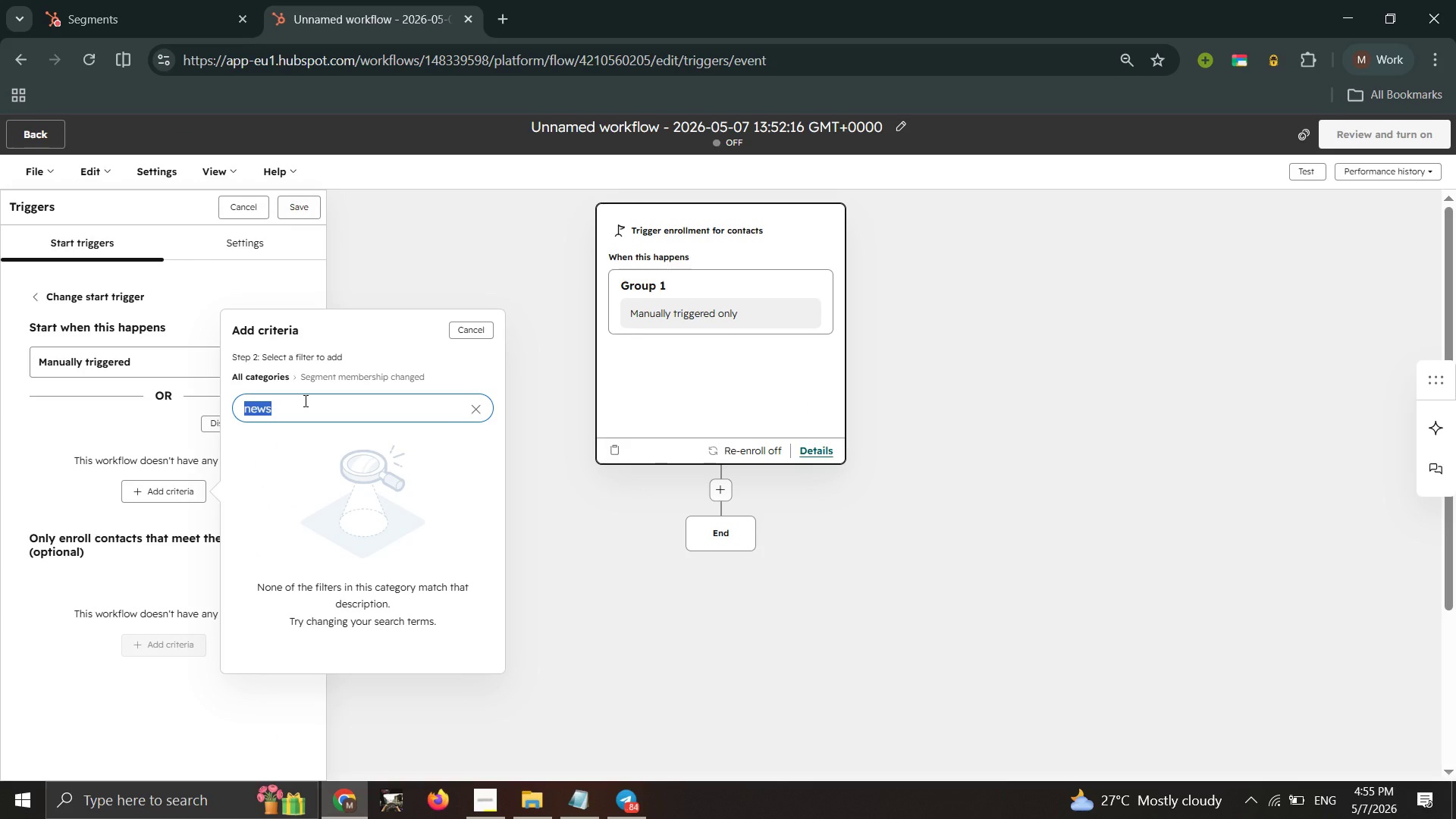 
type(bux)
key(Backspace)
type(ck)
 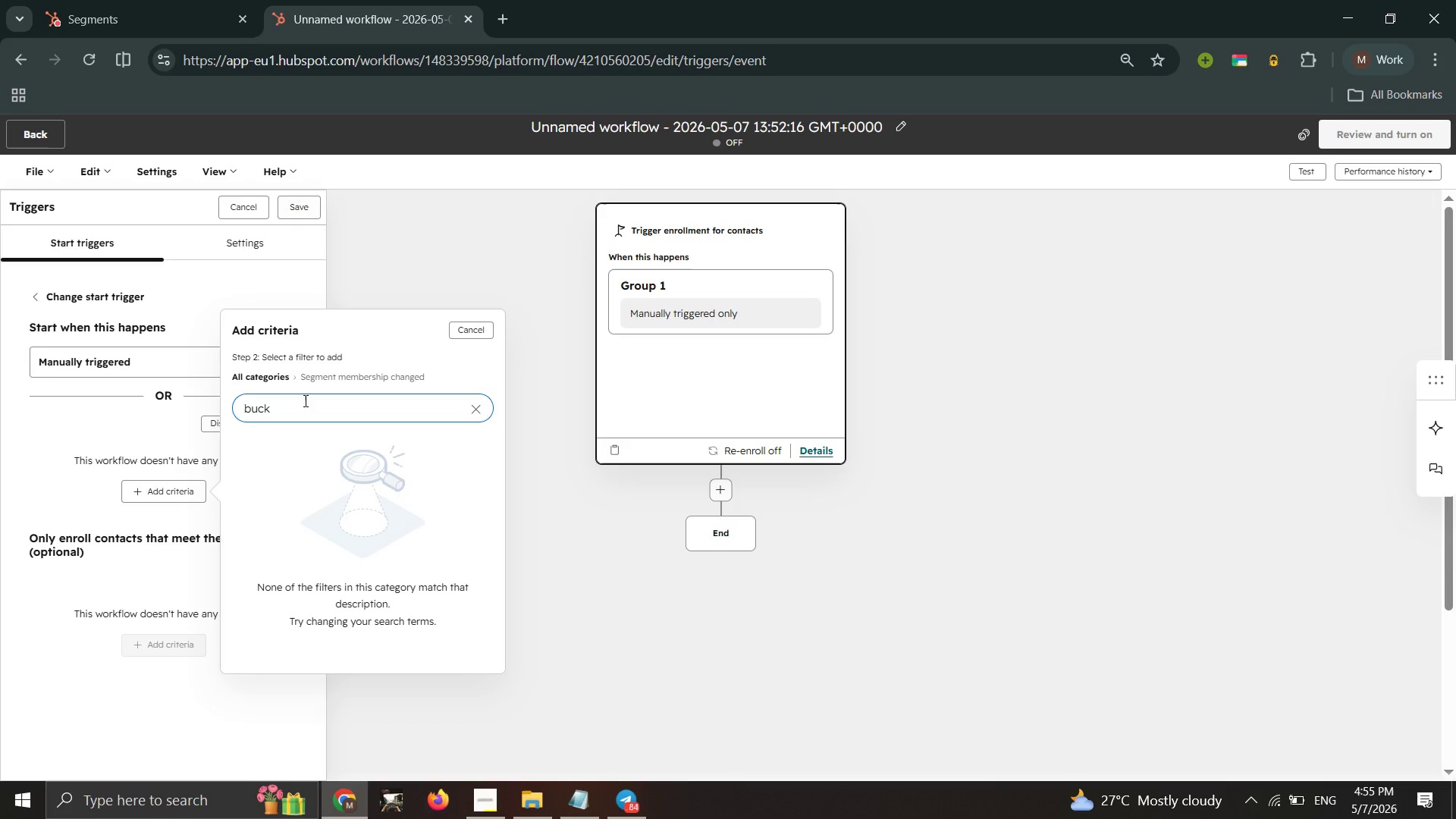 
hold_key(key=Backspace, duration=0.86)
 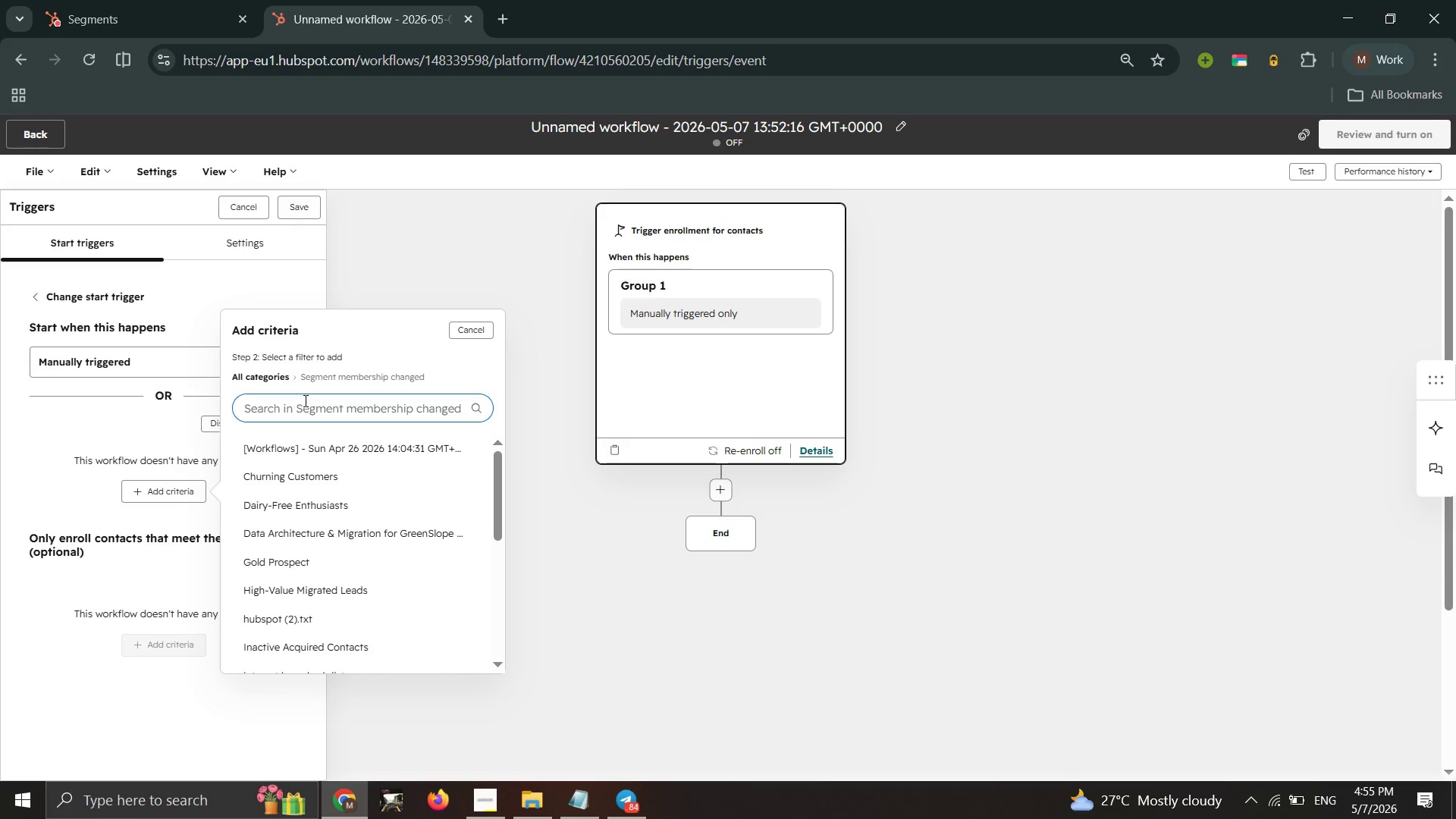 
type(seg)
key(Backspace)
key(Backspace)
key(Backspace)
 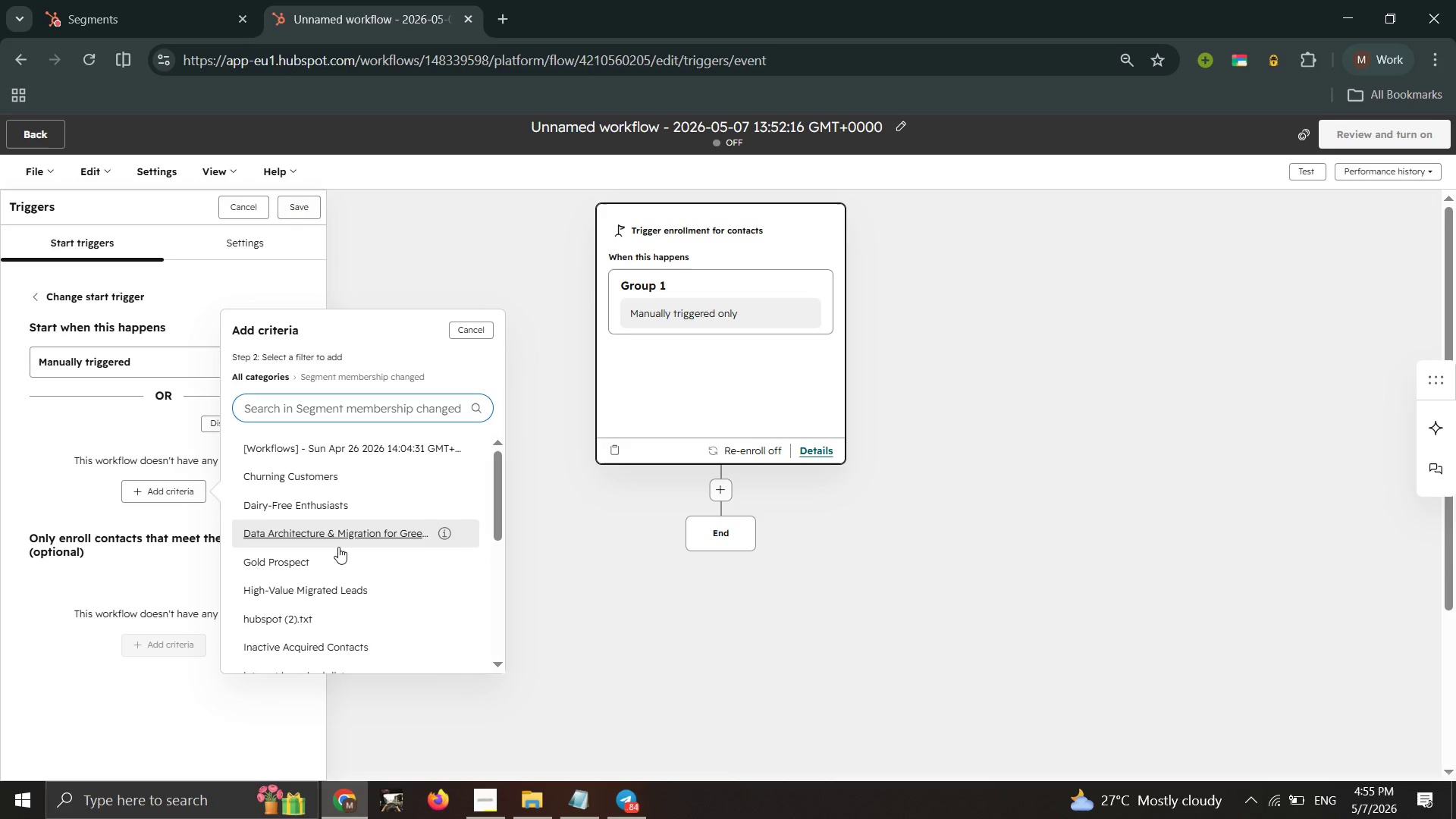 
scroll: coordinate [338, 547], scroll_direction: none, amount: 0.0
 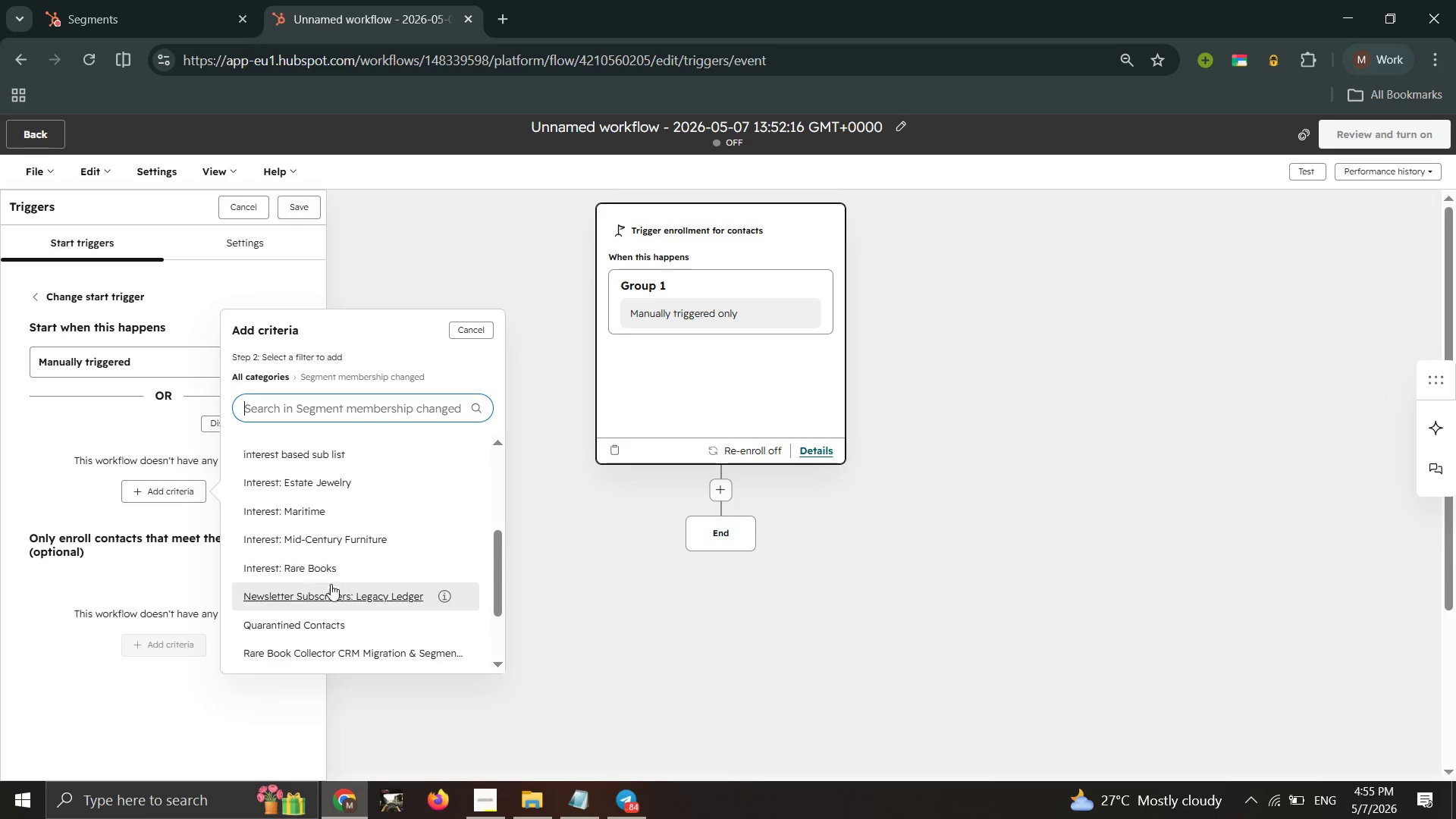 
left_click([328, 591])
 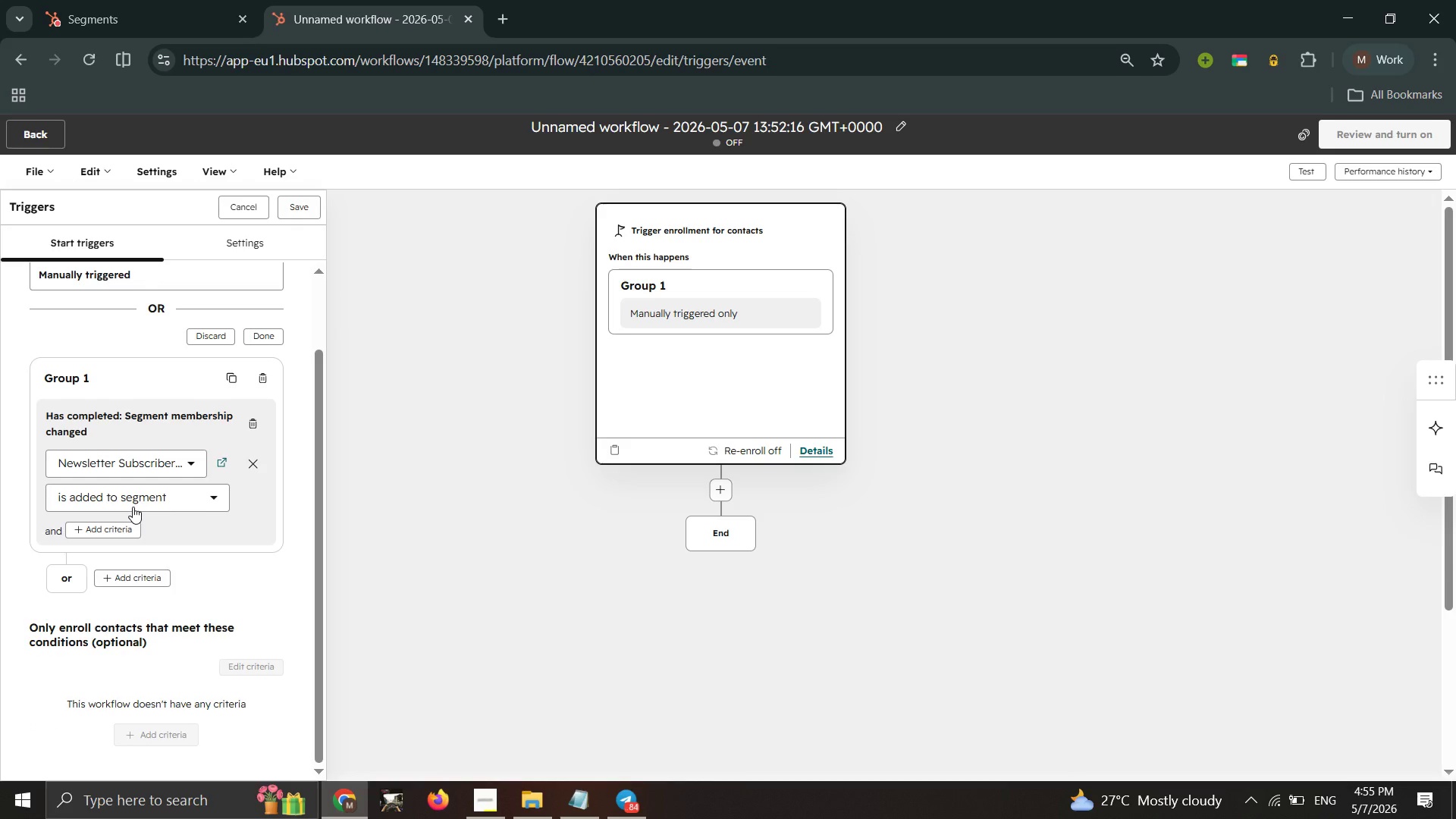 
left_click([133, 507])
 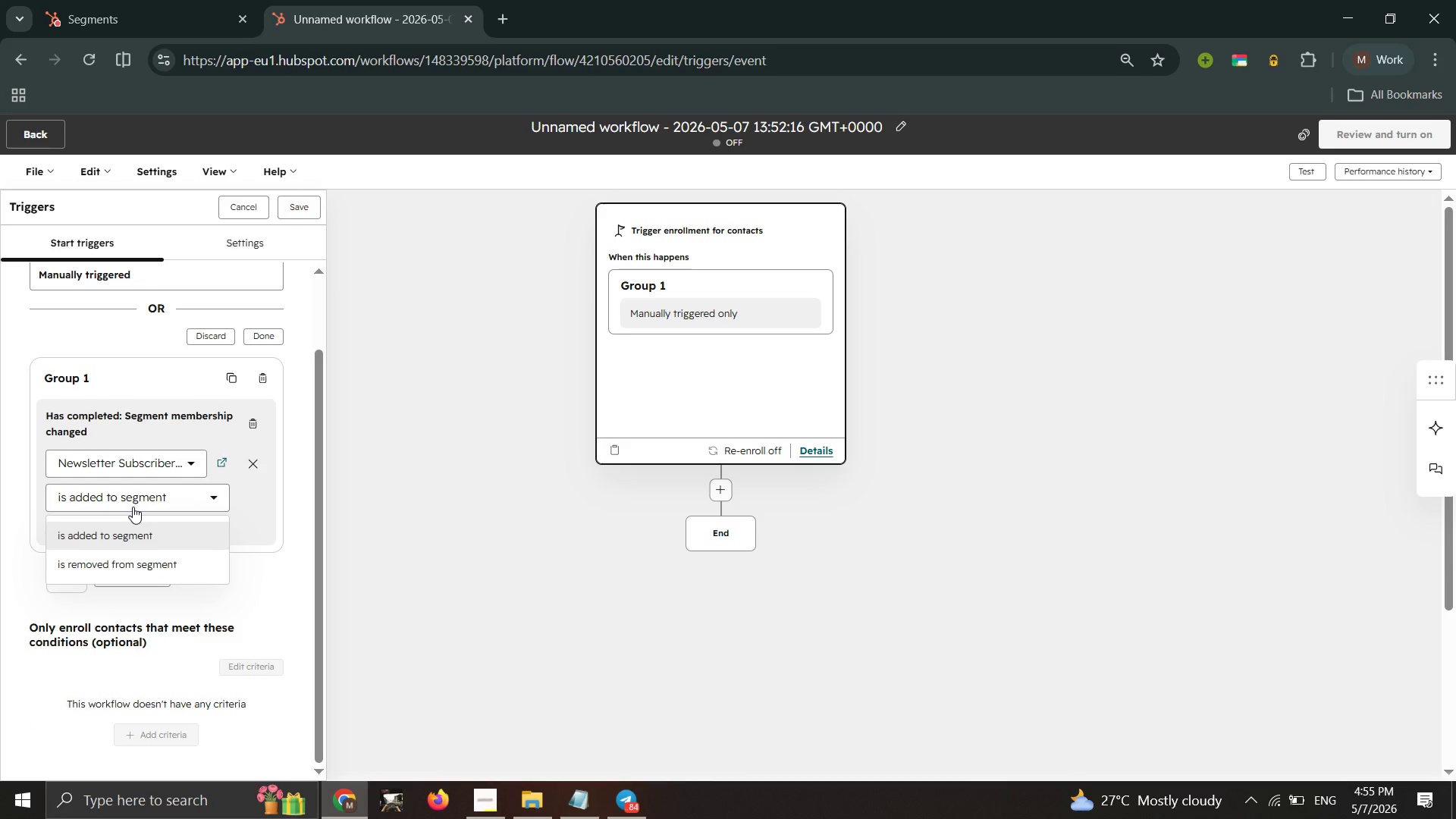 
left_click([133, 507])
 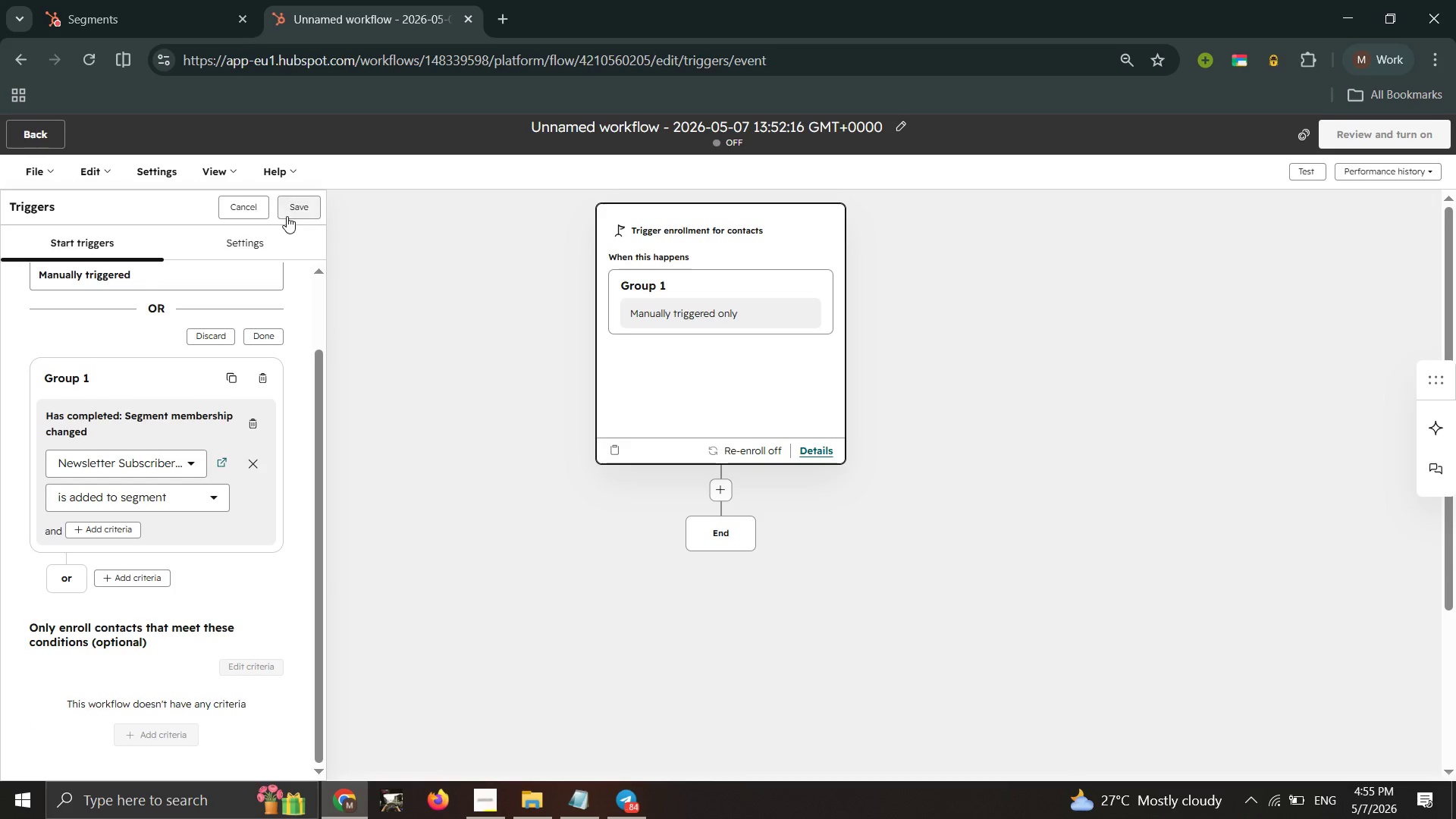 
left_click([287, 216])
 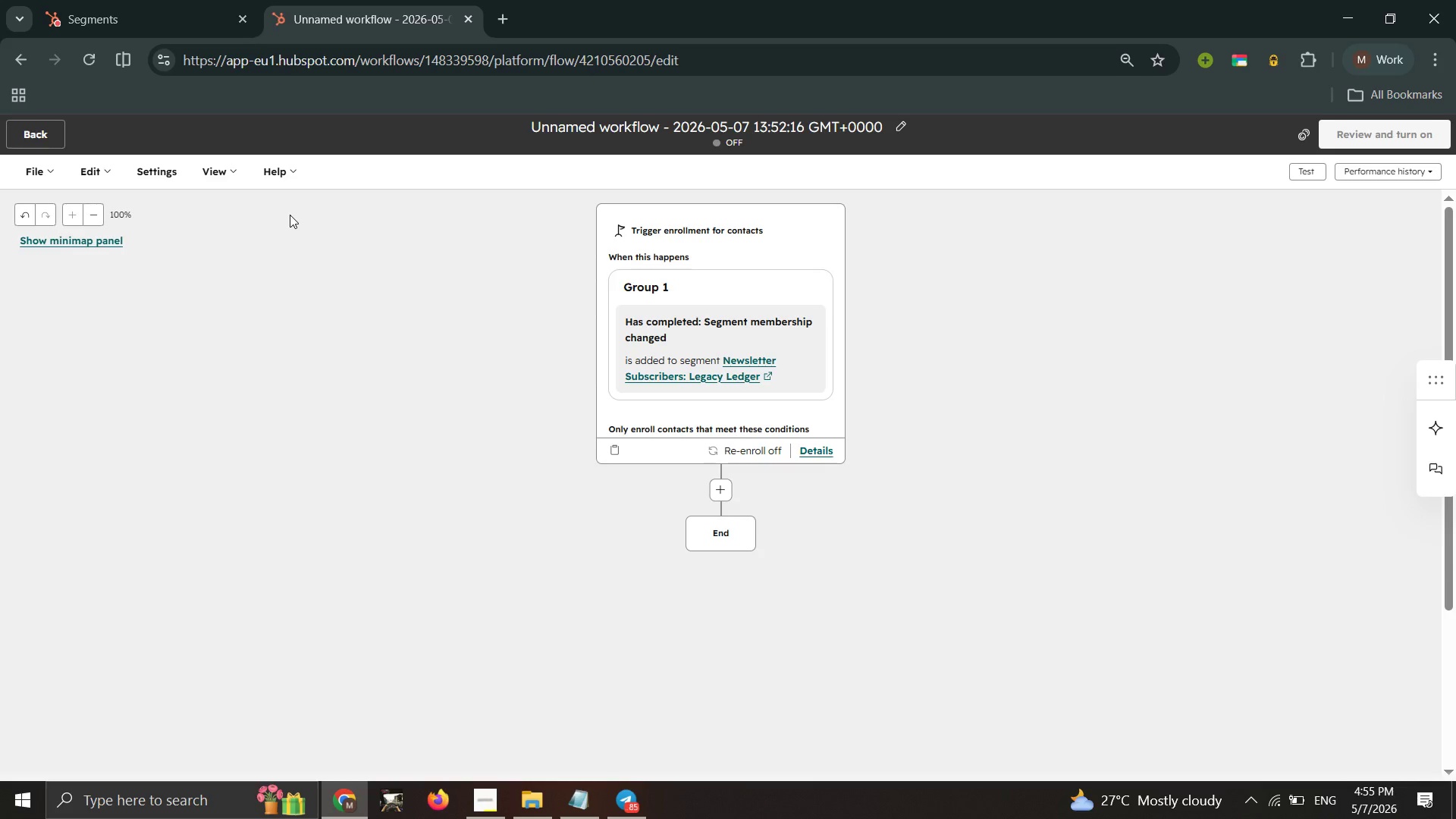 
wait(23.53)
 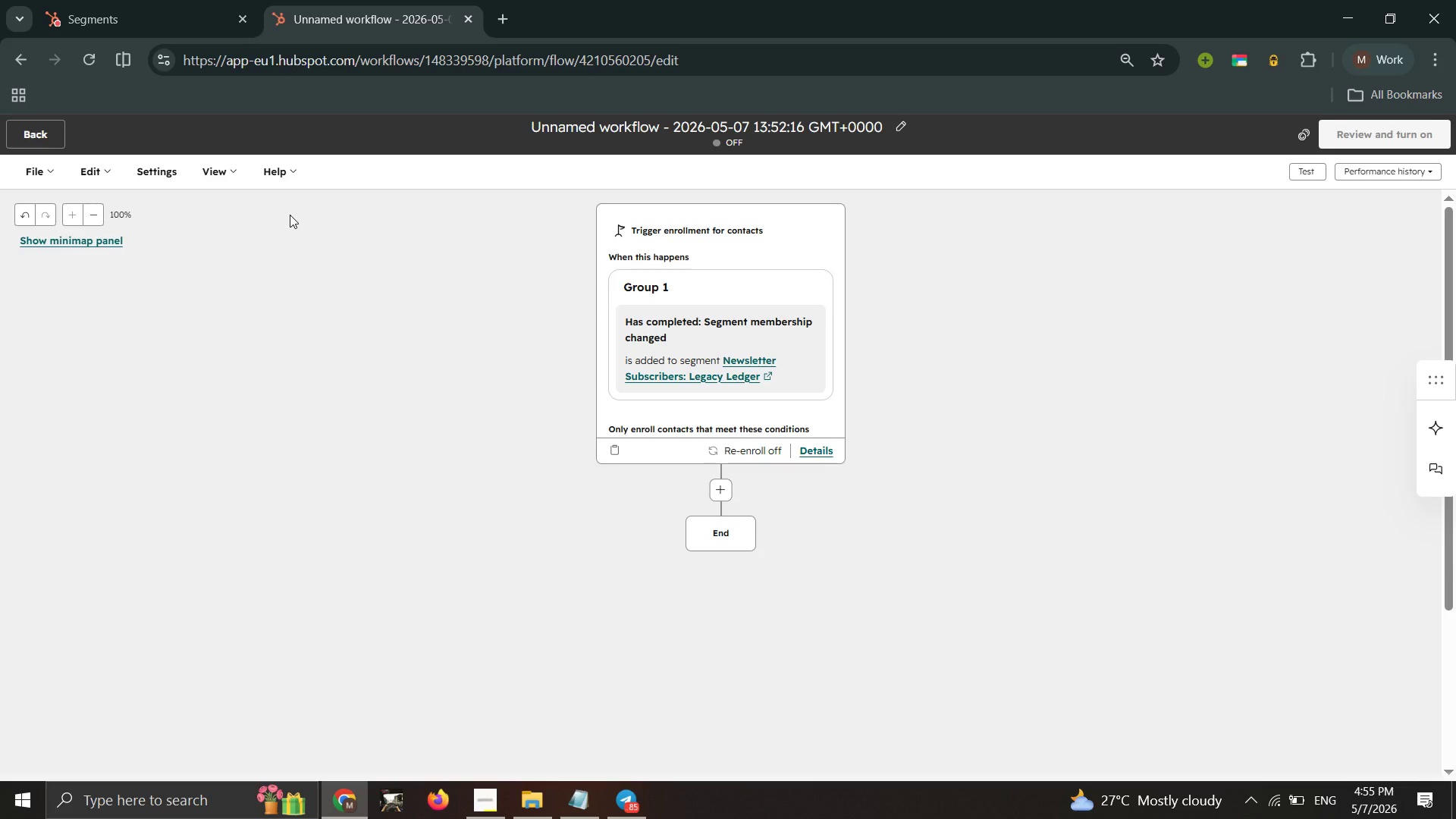 
left_click([729, 488])
 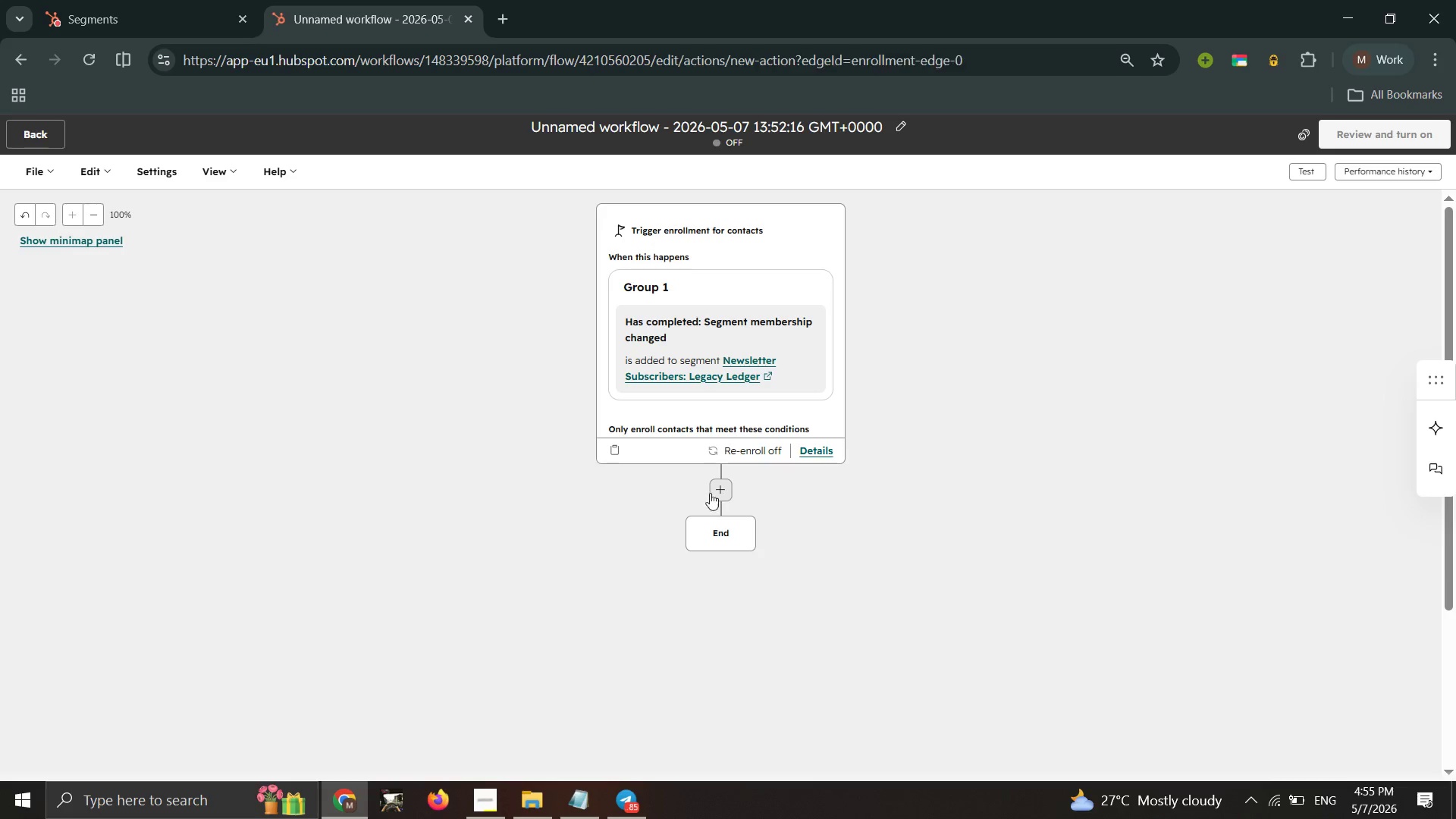 
mouse_move([701, 497])
 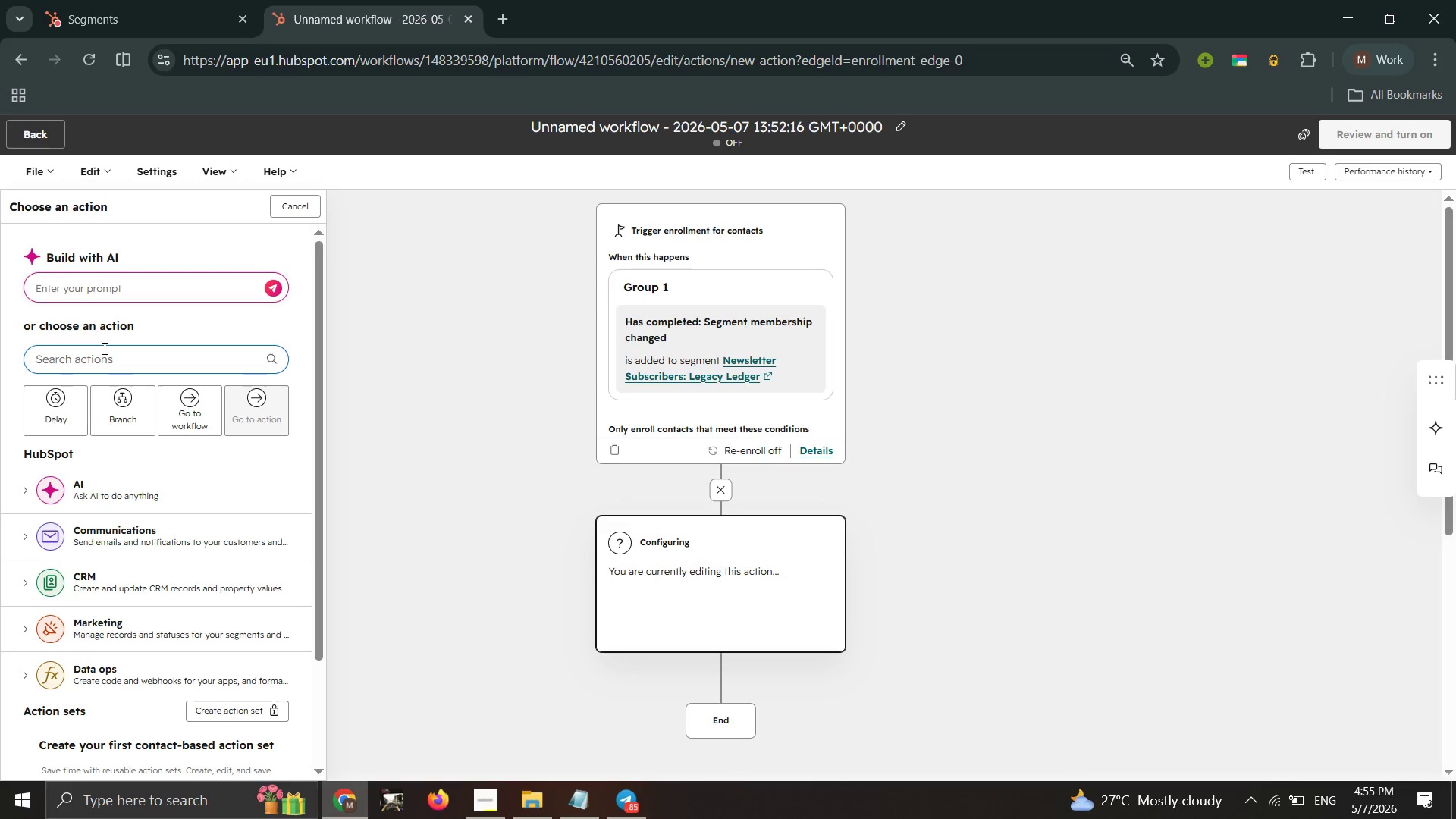 
type(set proper)
 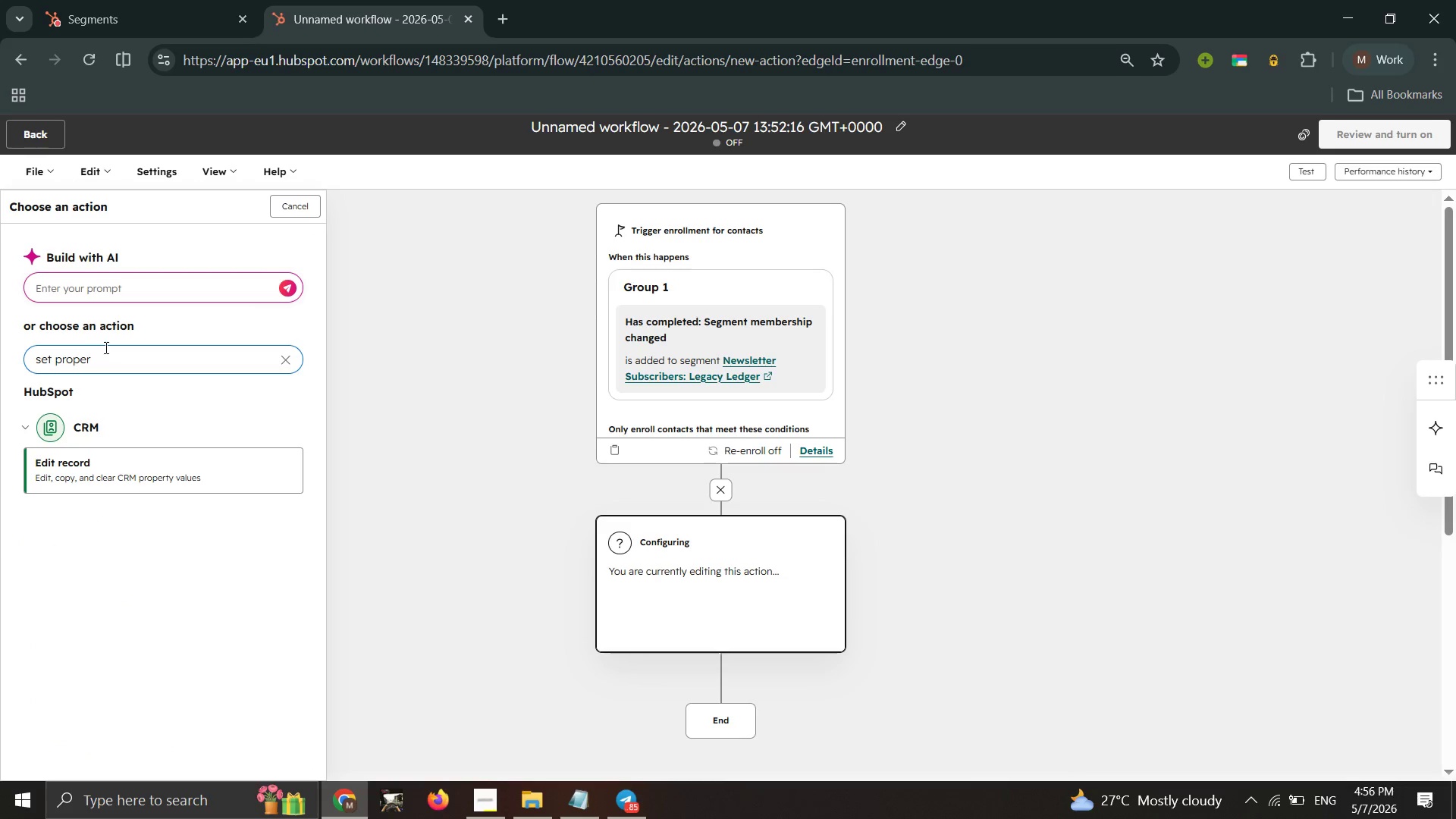 
left_click([162, 463])
 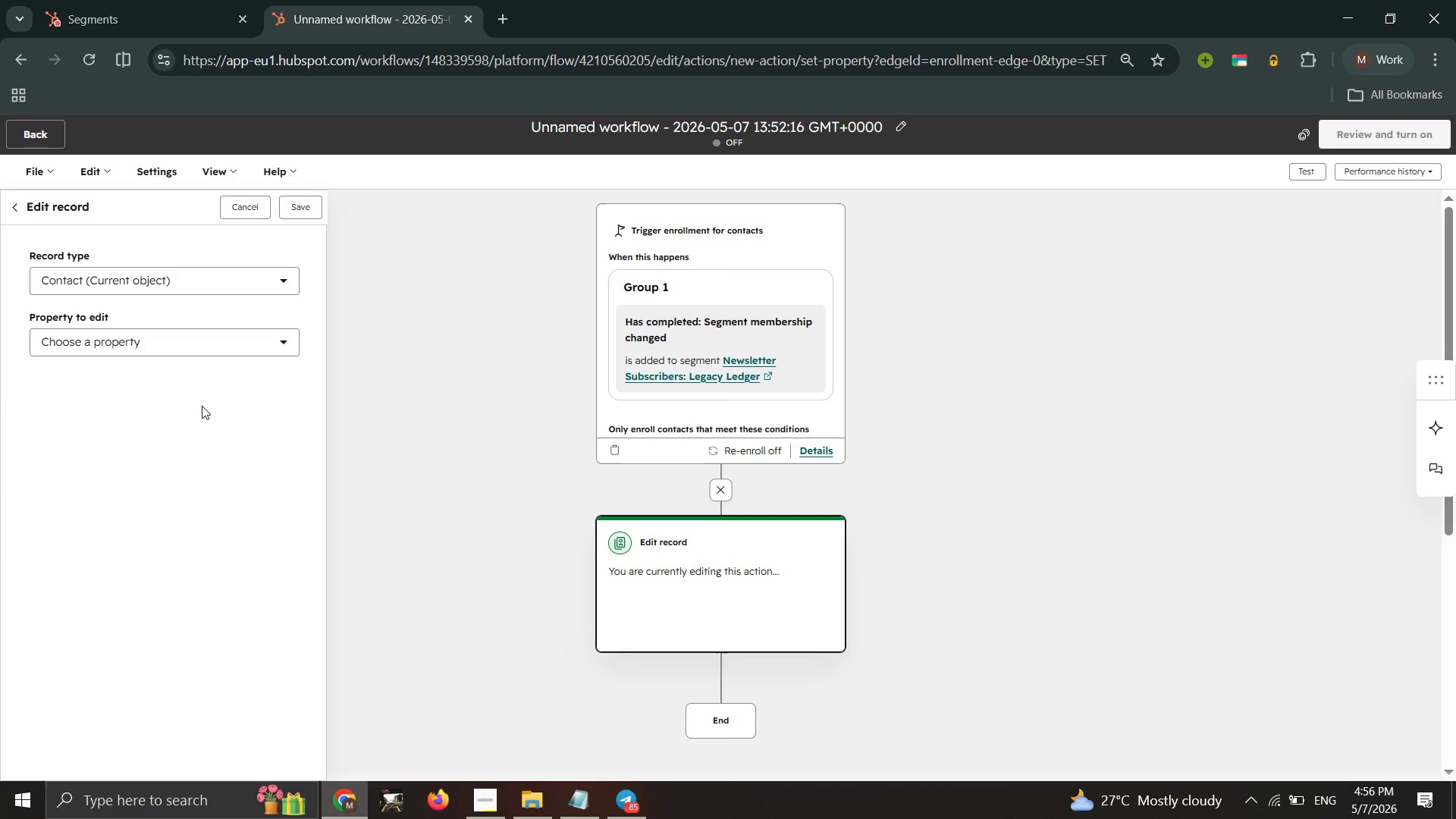 
wait(40.67)
 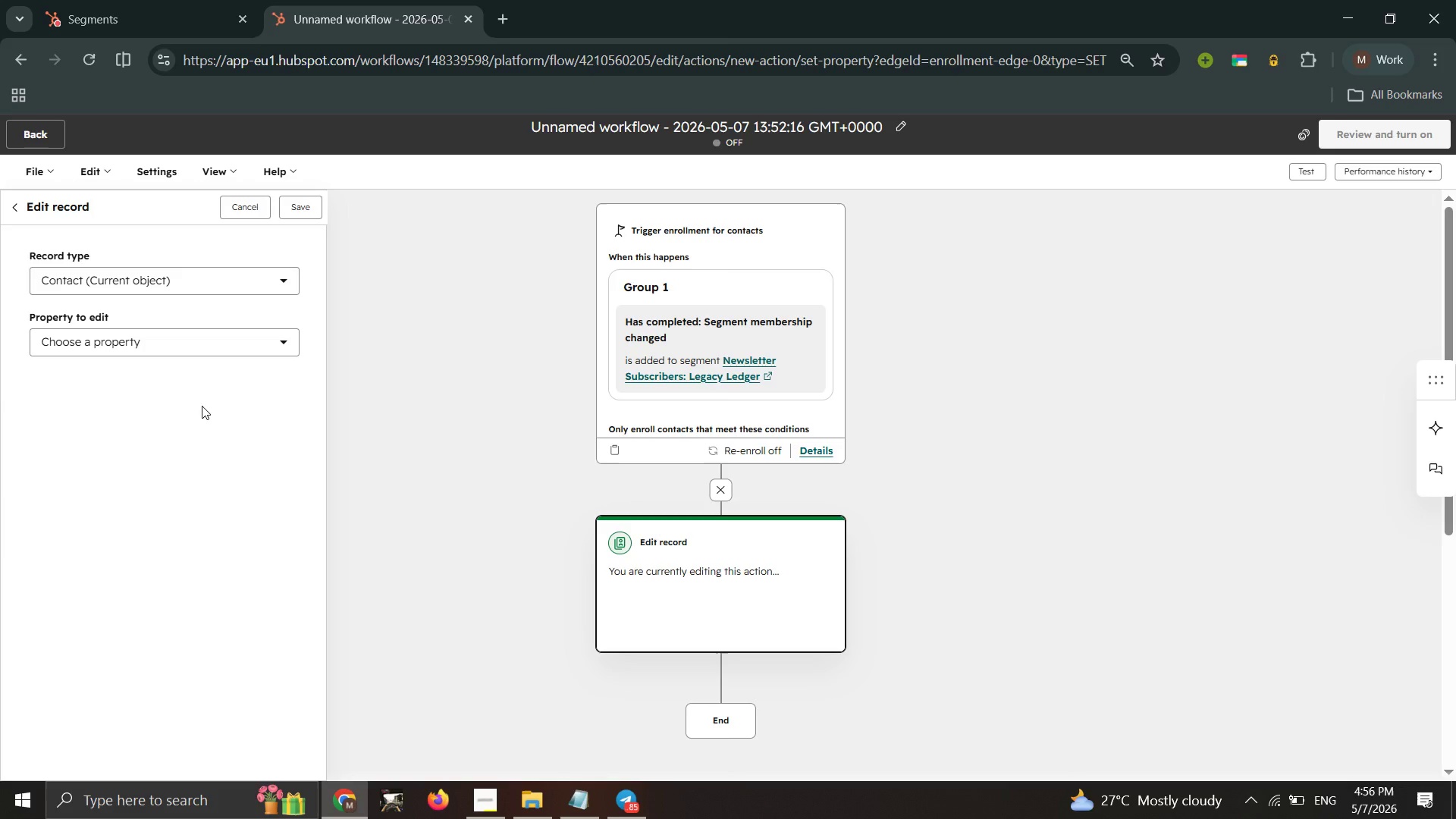 
left_click([289, 346])
 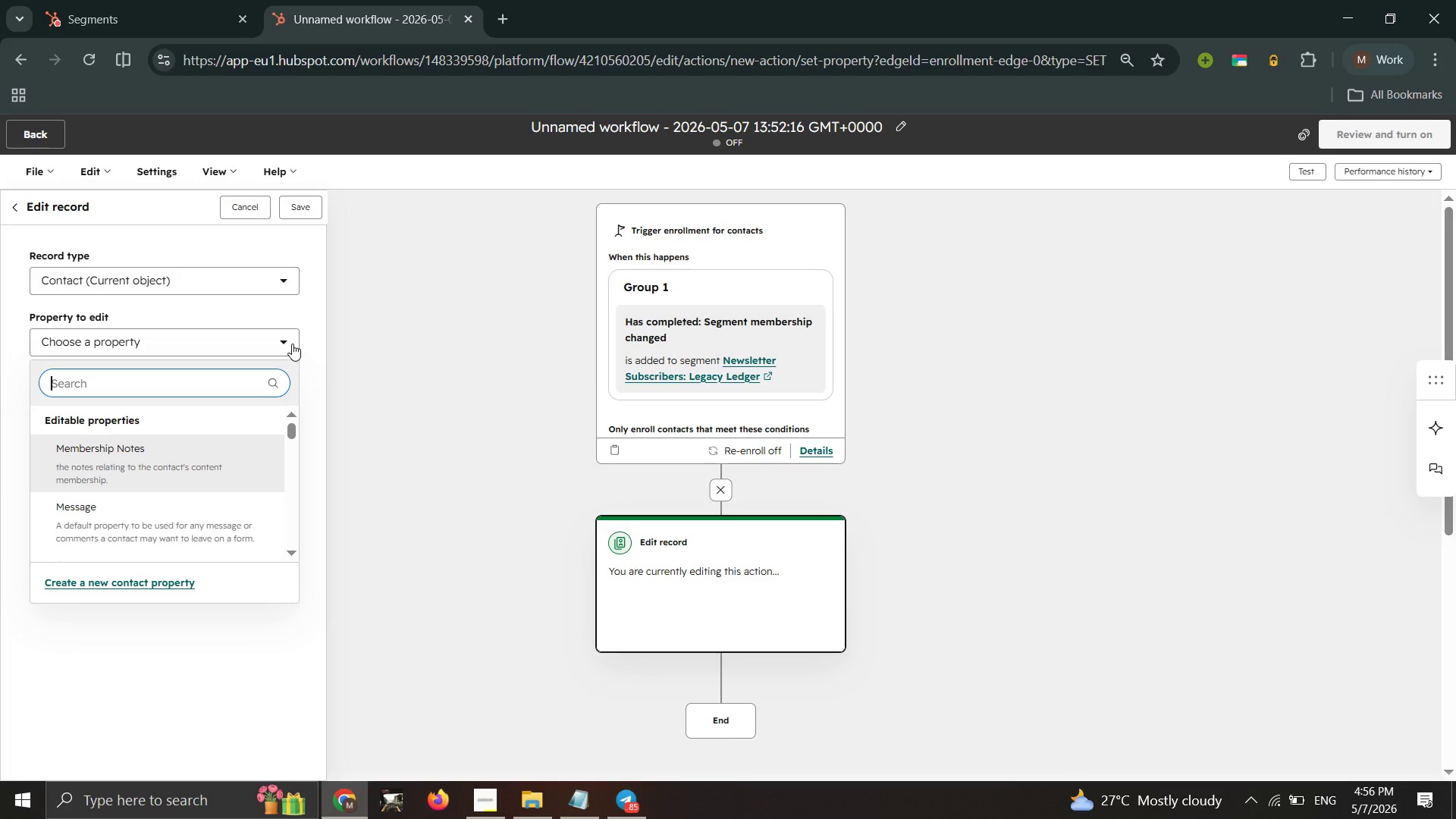 
wait(8.45)
 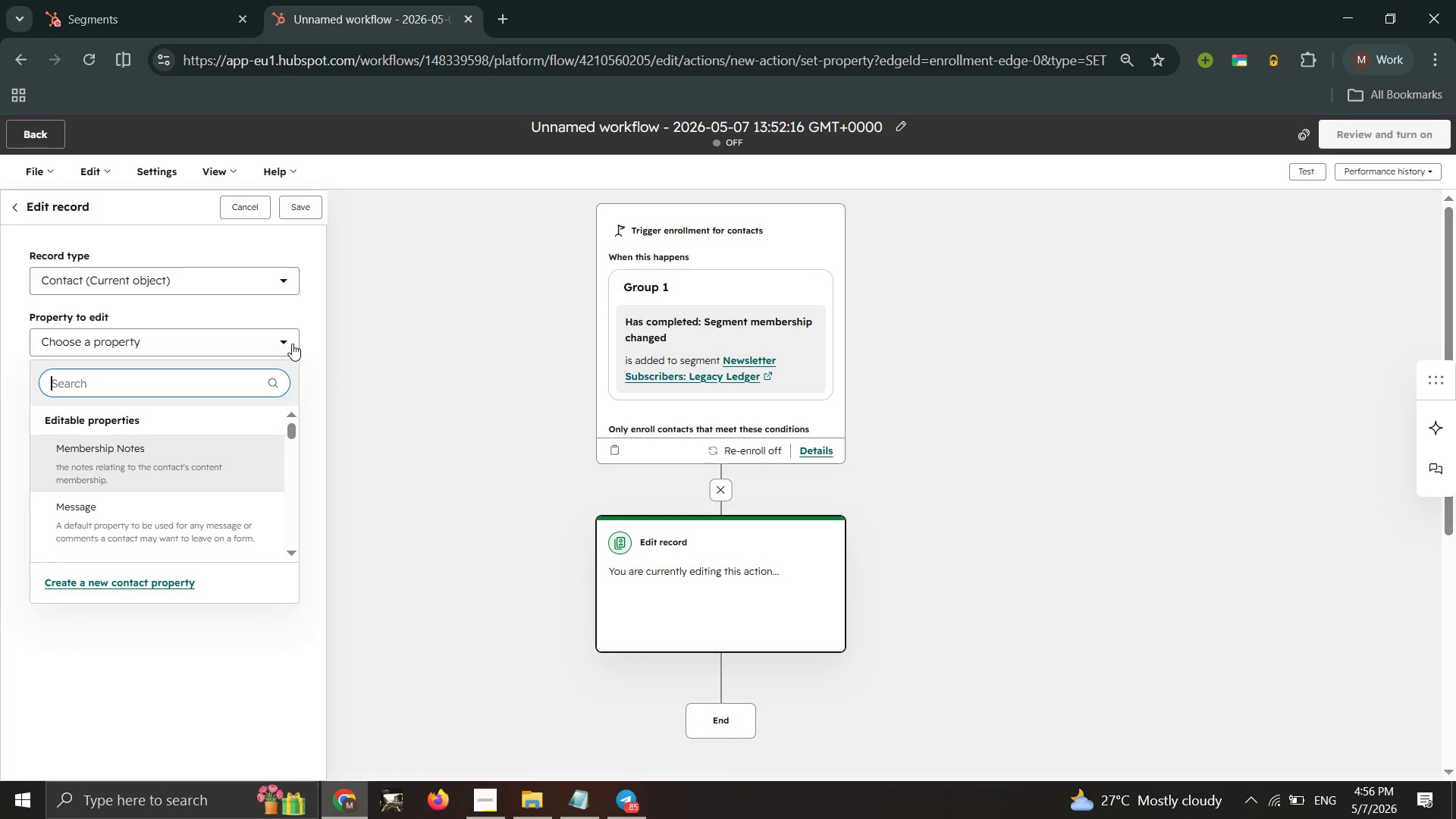 
type(Subscri)
 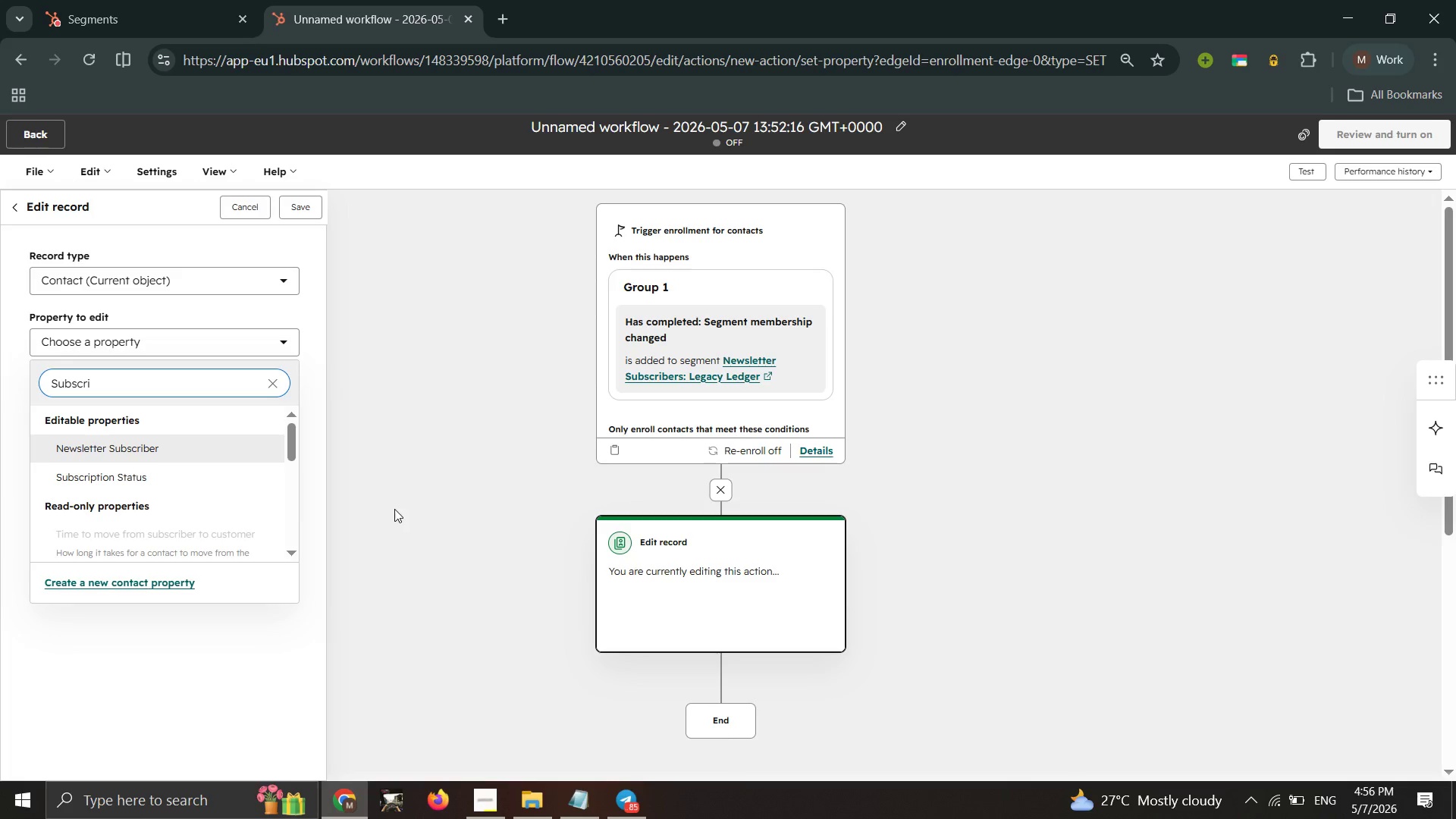 
left_click([144, 483])
 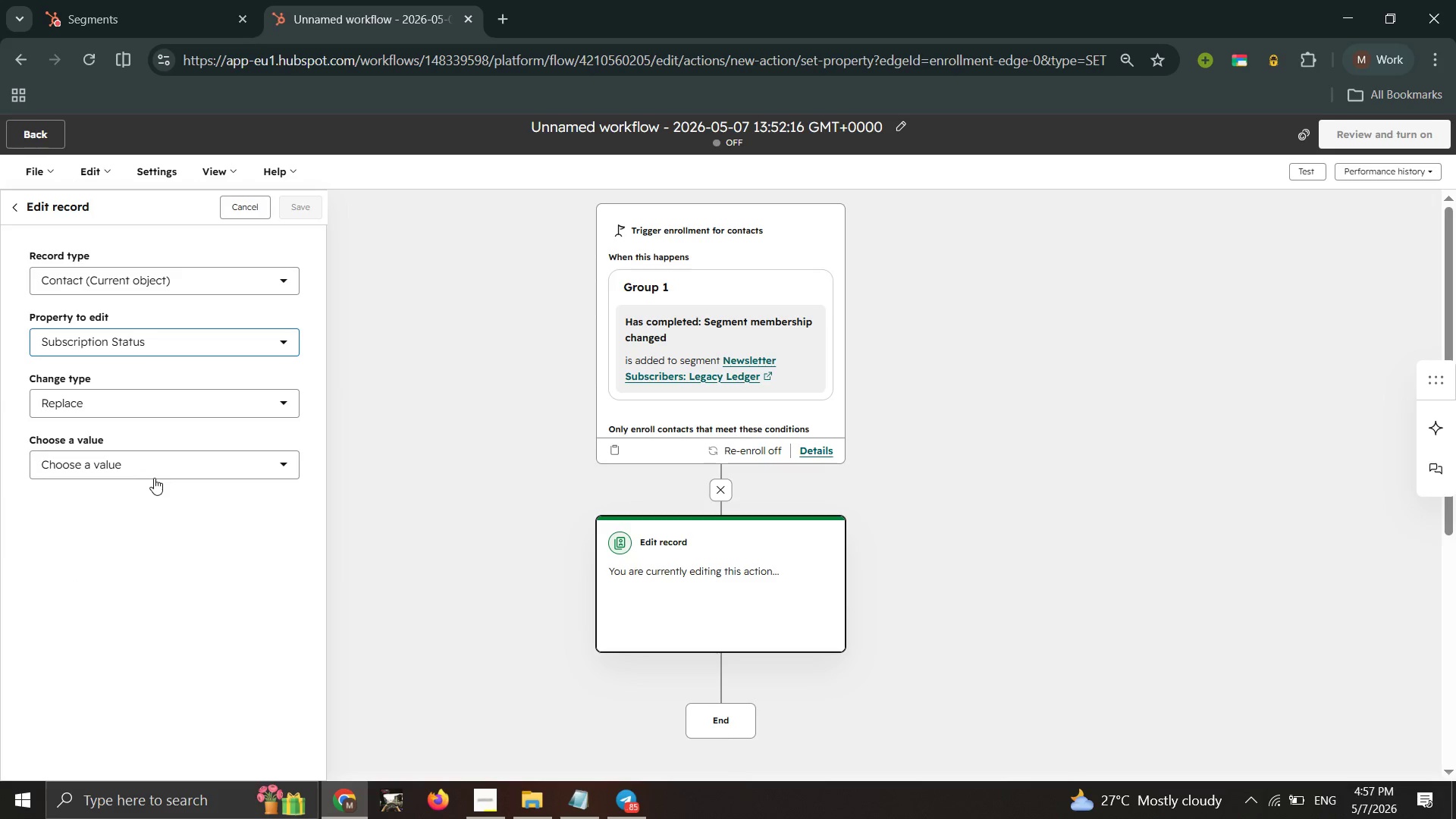 
left_click([162, 470])
 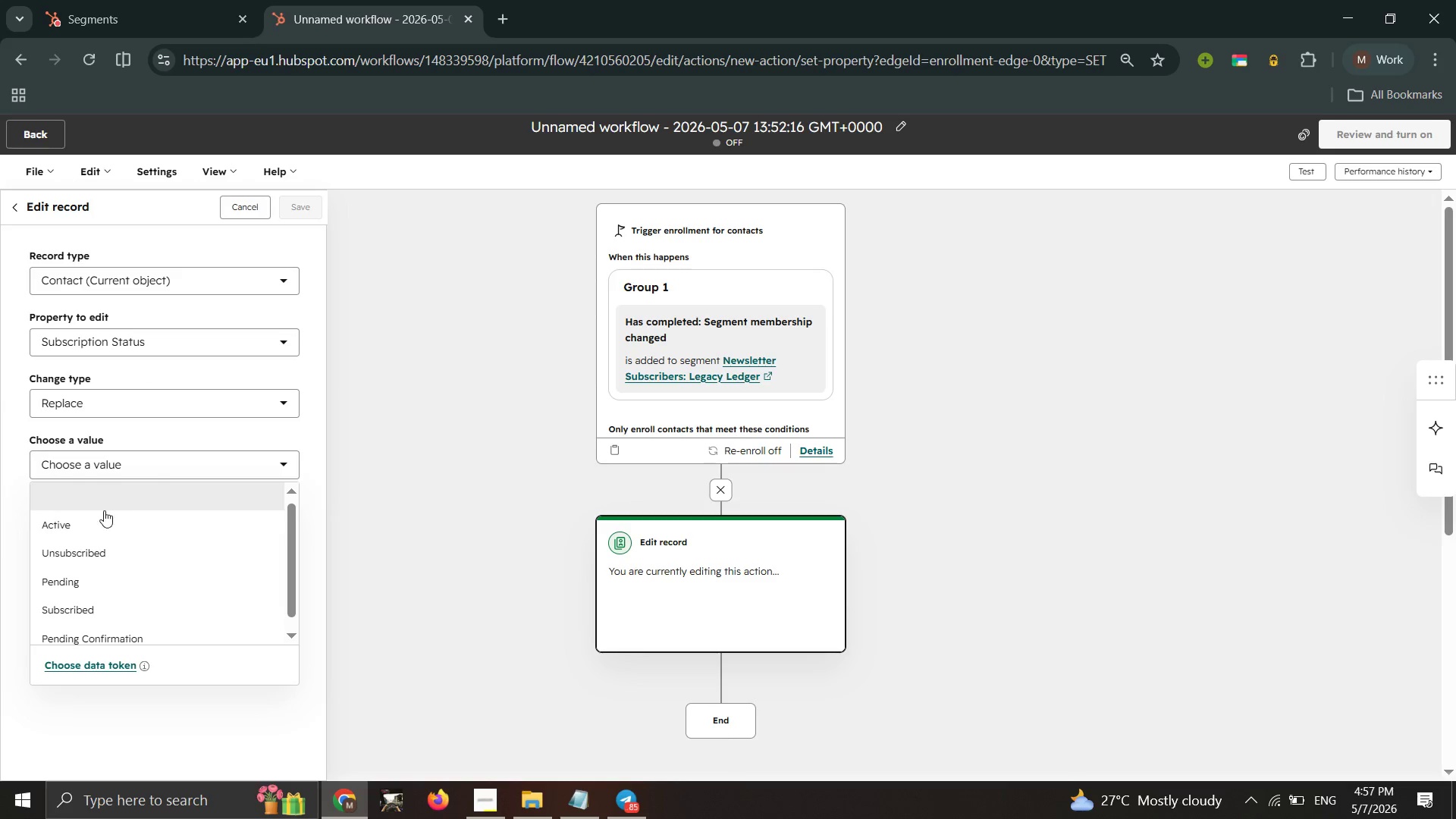 
left_click([75, 525])
 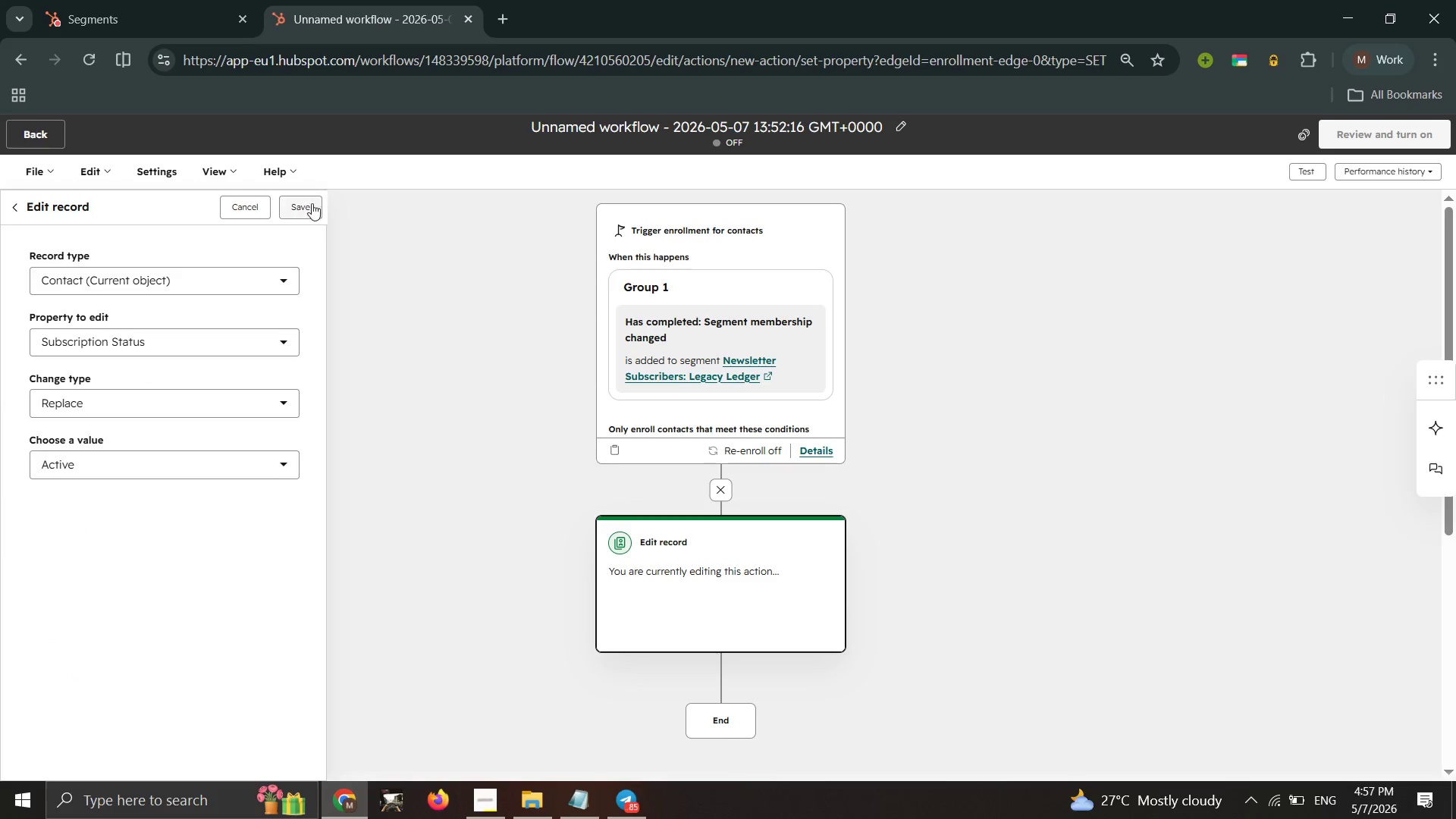 
left_click([303, 214])
 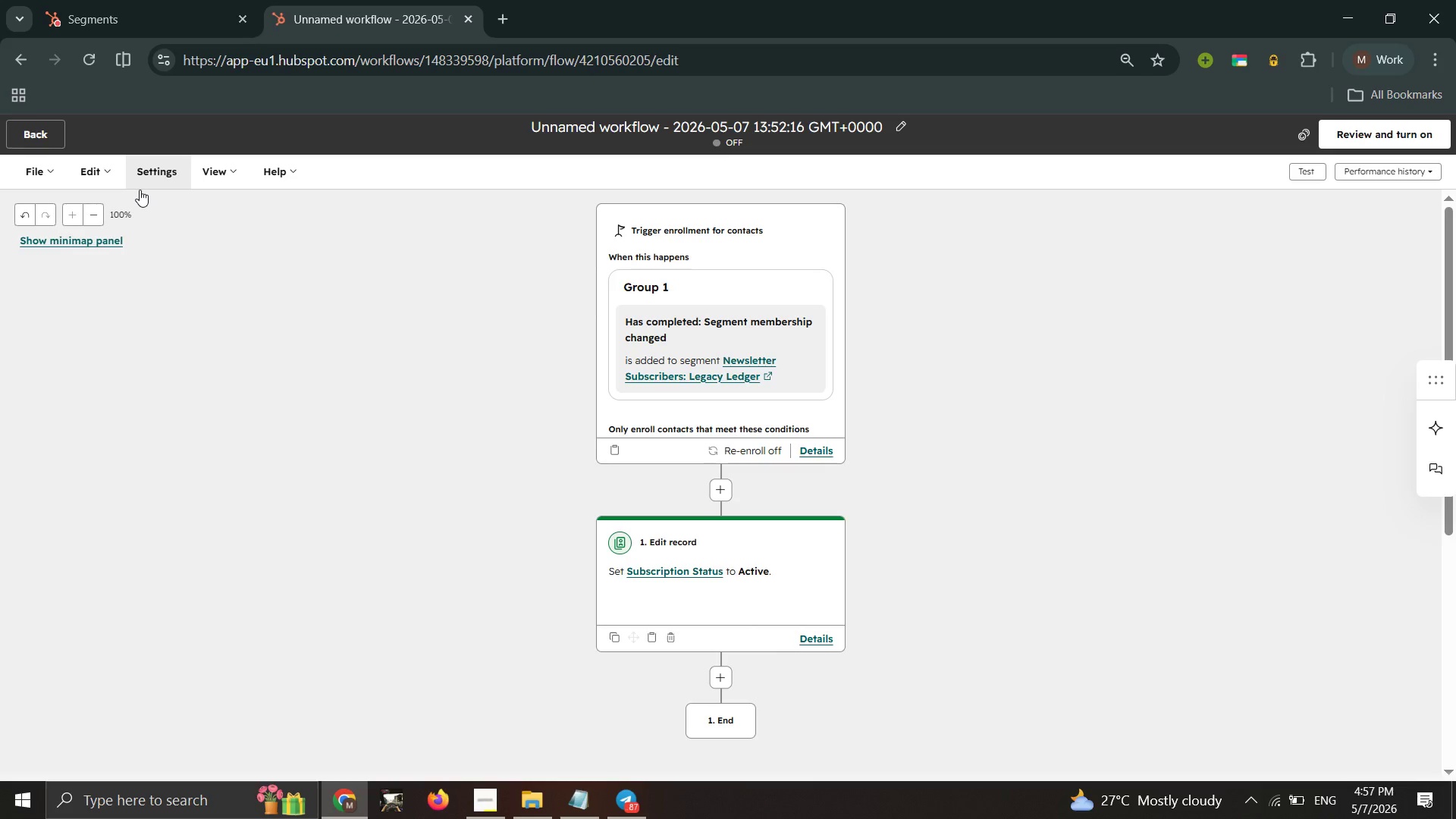 
wait(32.38)
 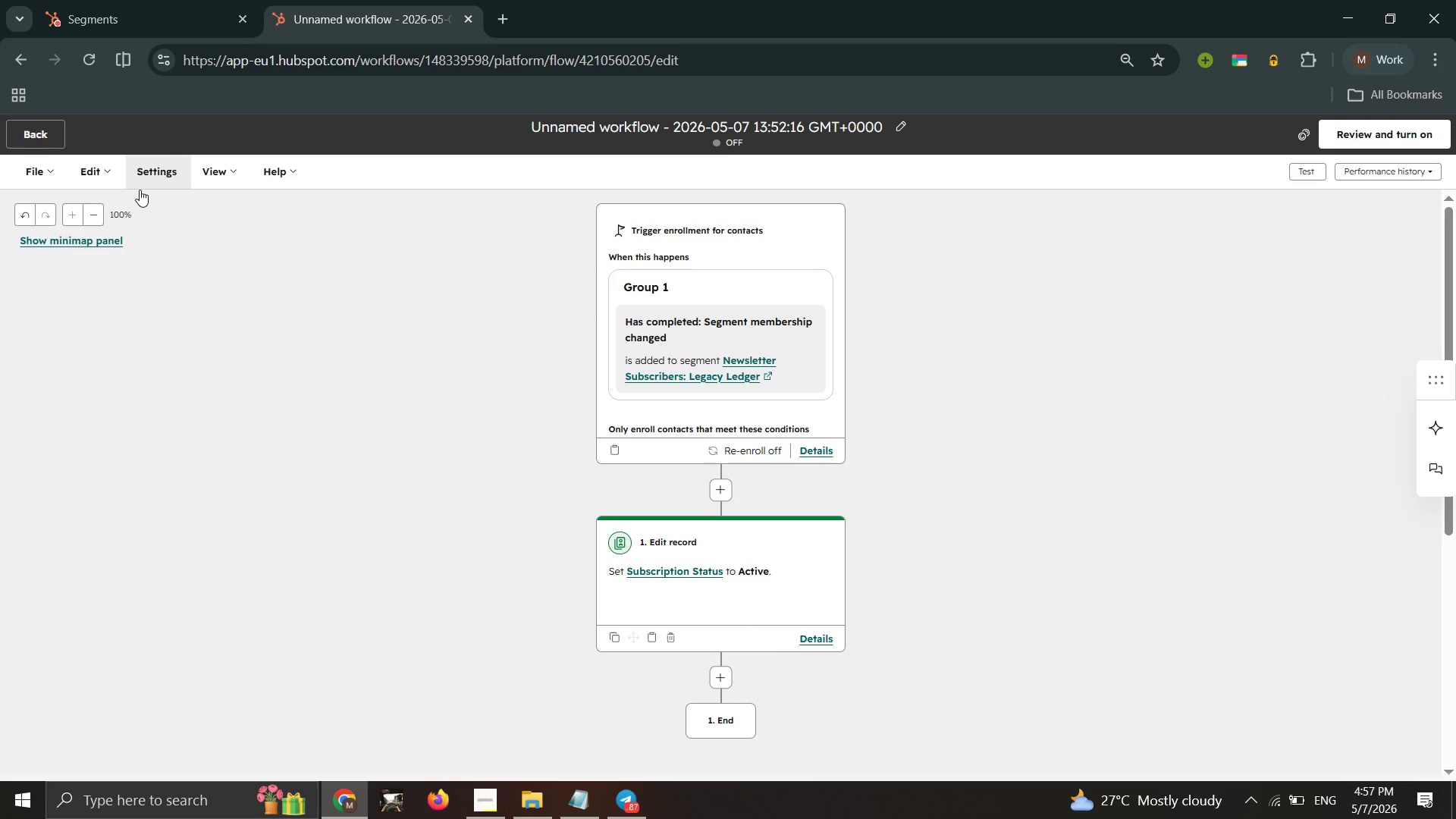 
double_click([720, 677])
 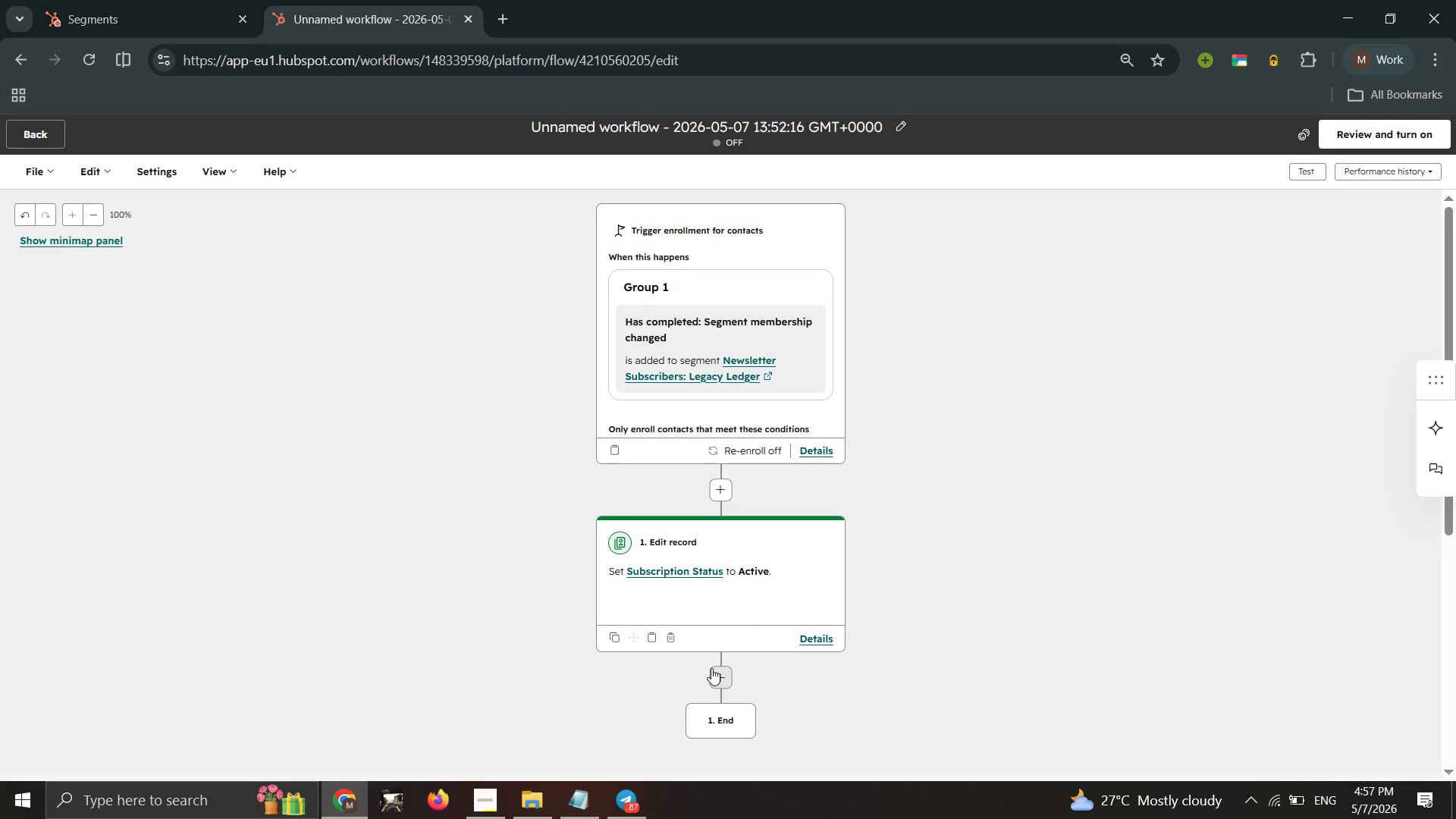 
wait(13.36)
 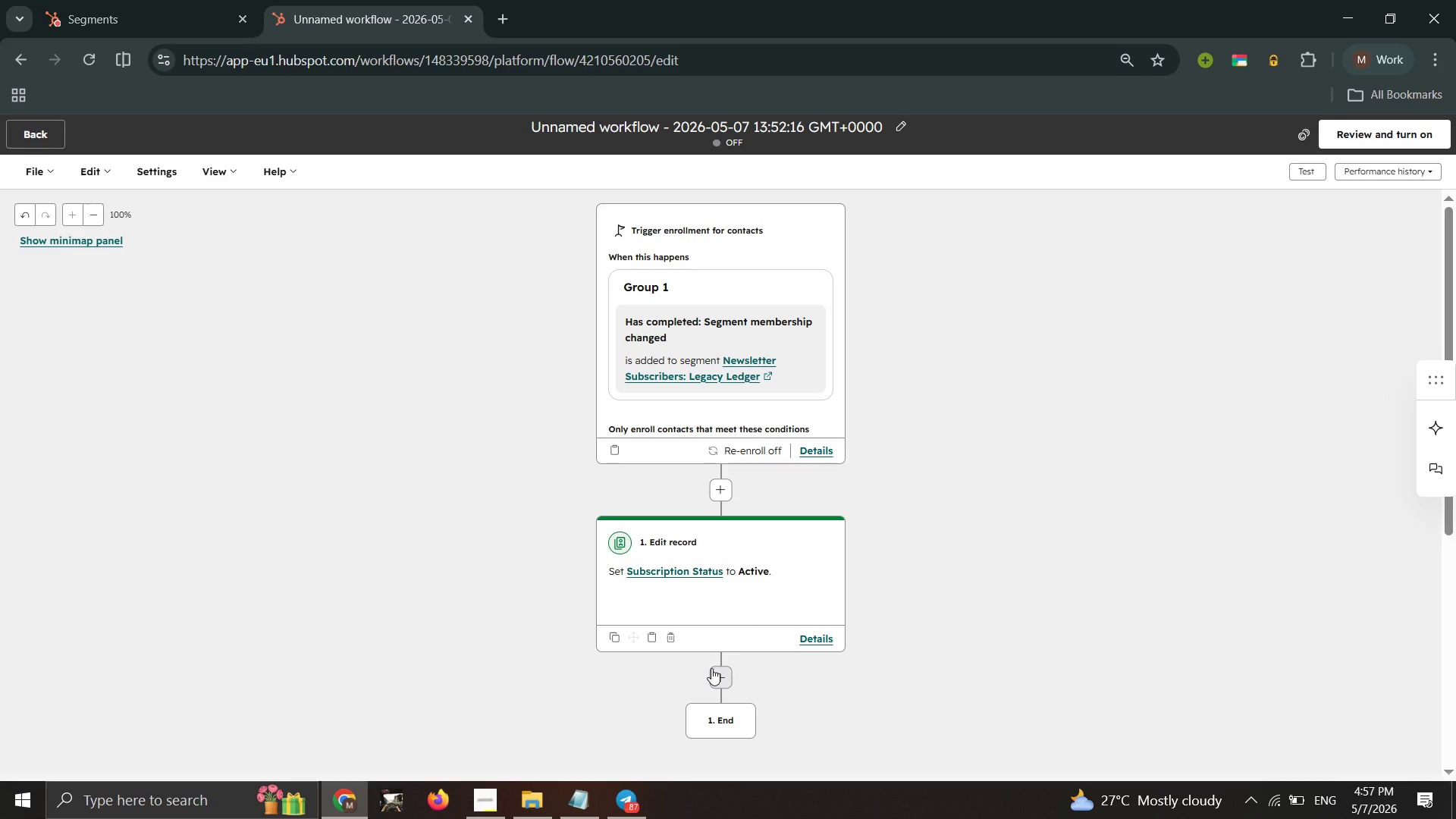 
left_click([715, 673])
 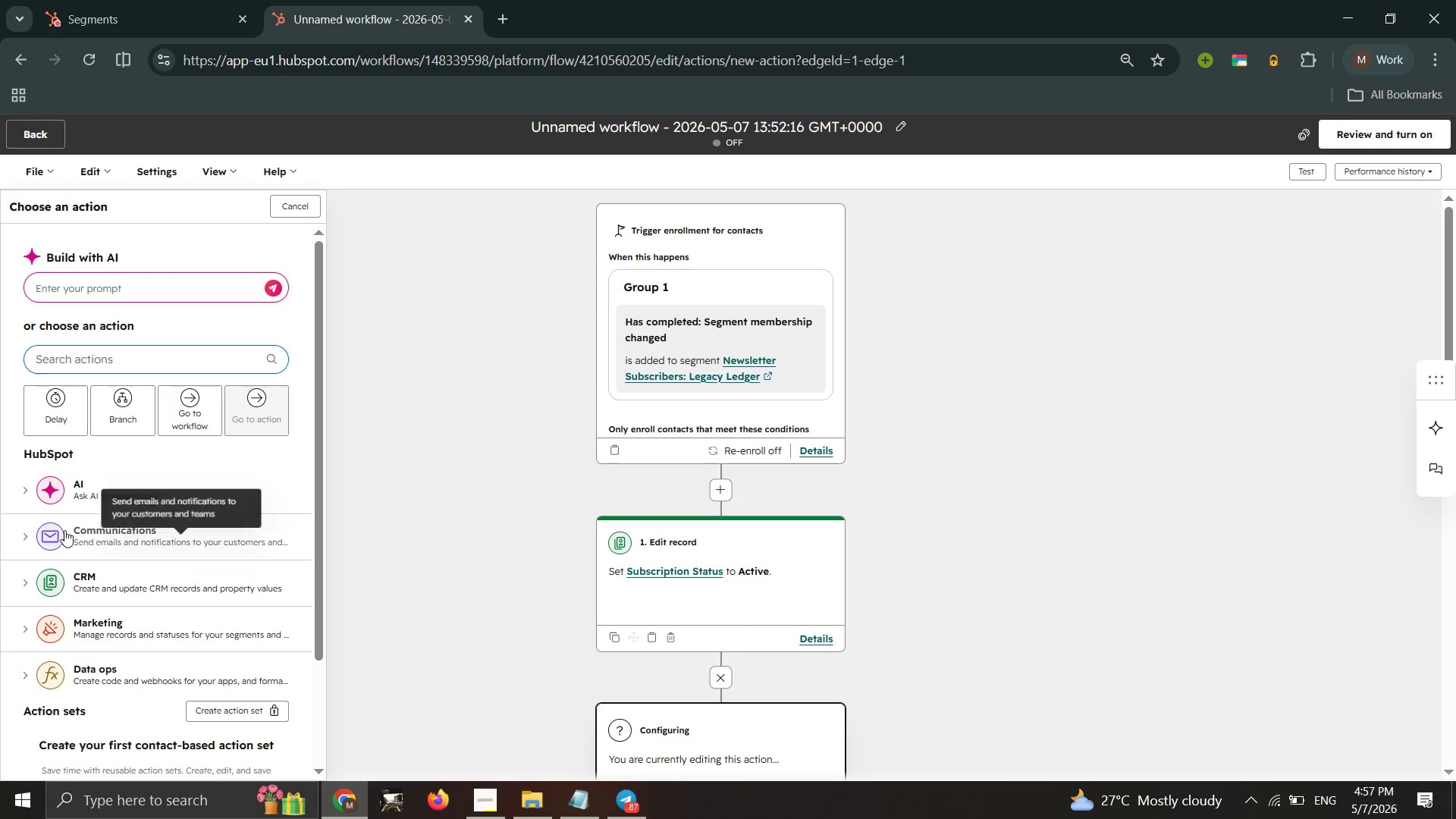 
wait(7.3)
 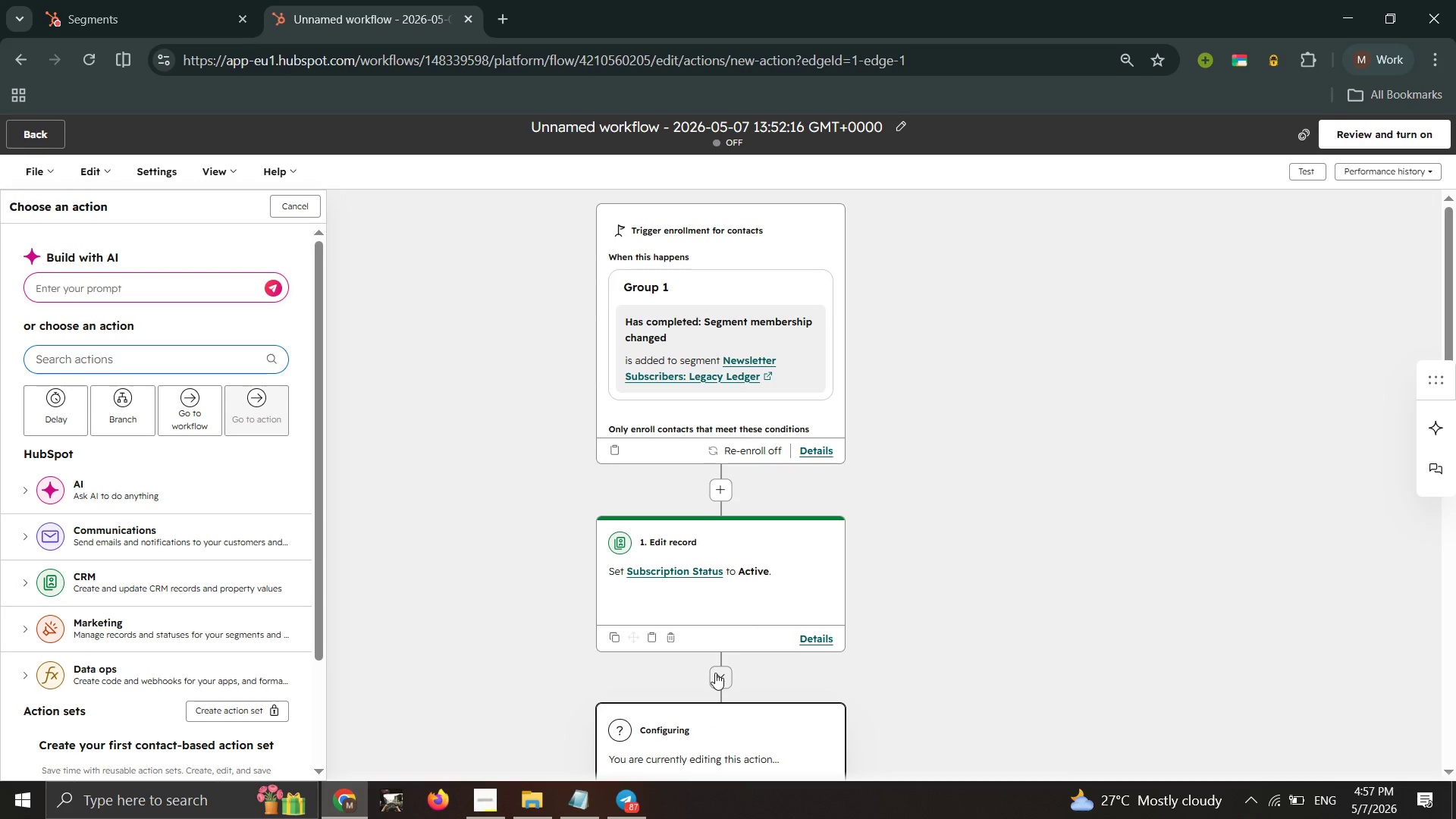 
left_click([30, 535])
 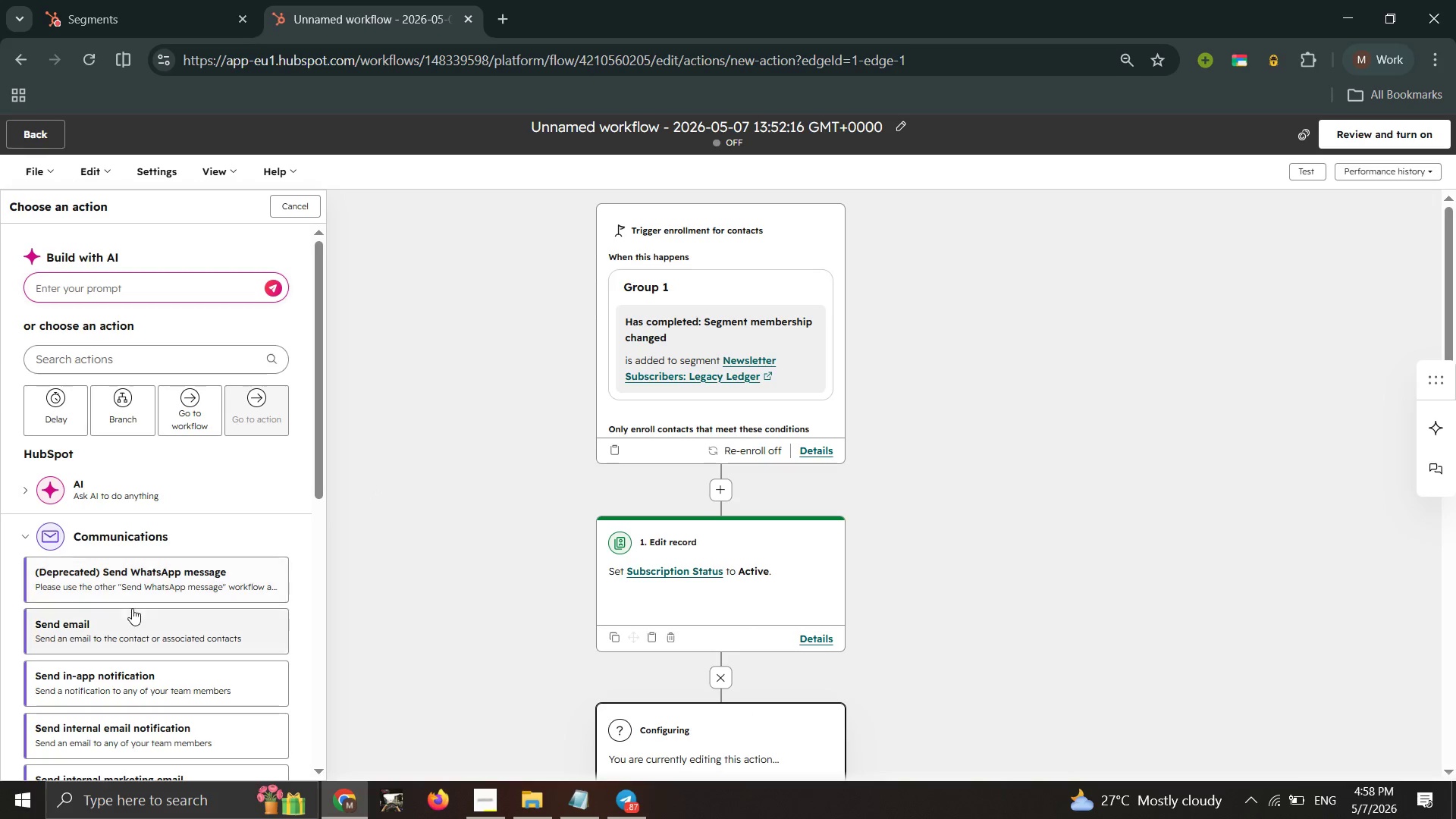 
left_click([132, 612])
 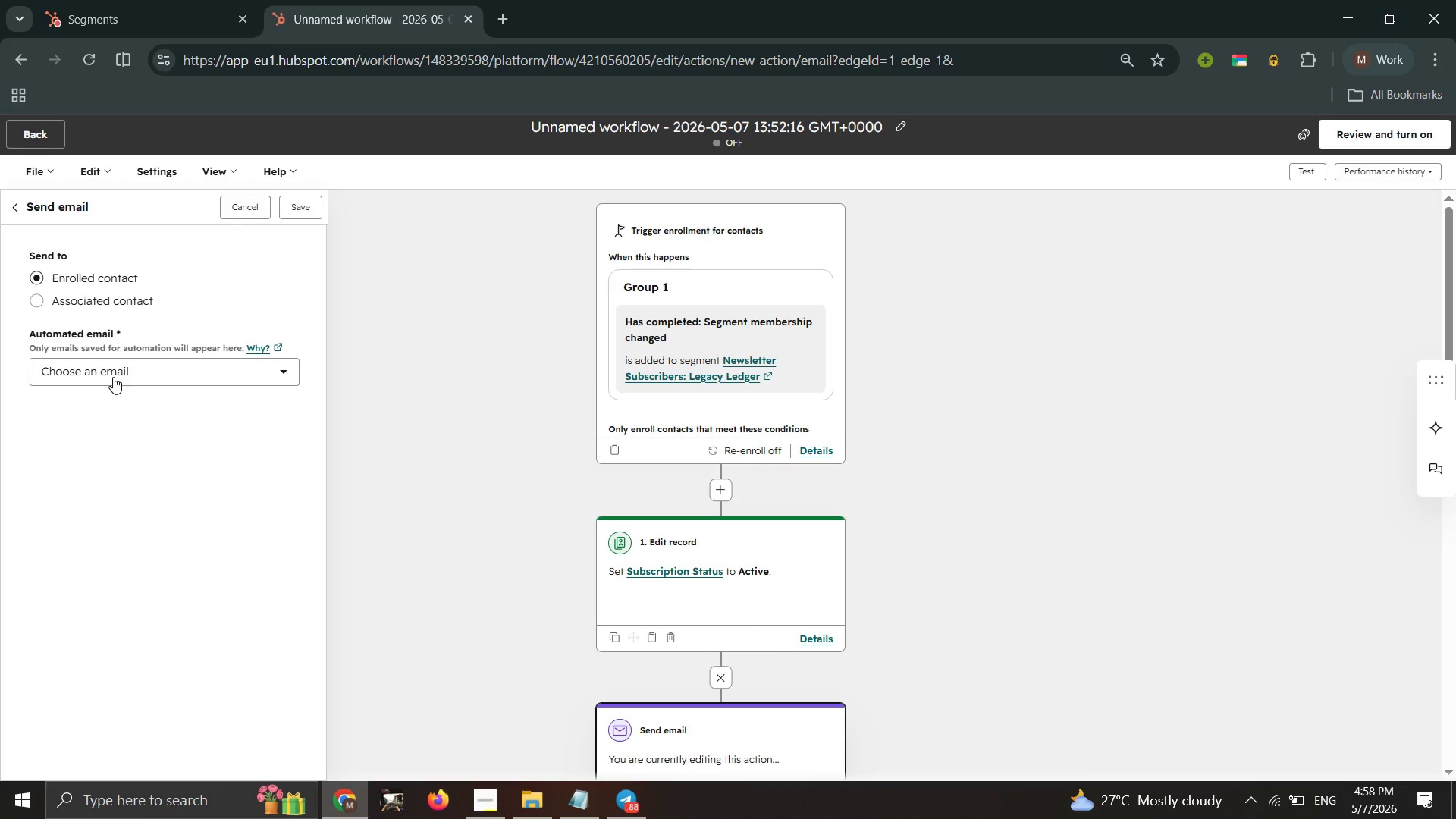 
left_click([113, 377])
 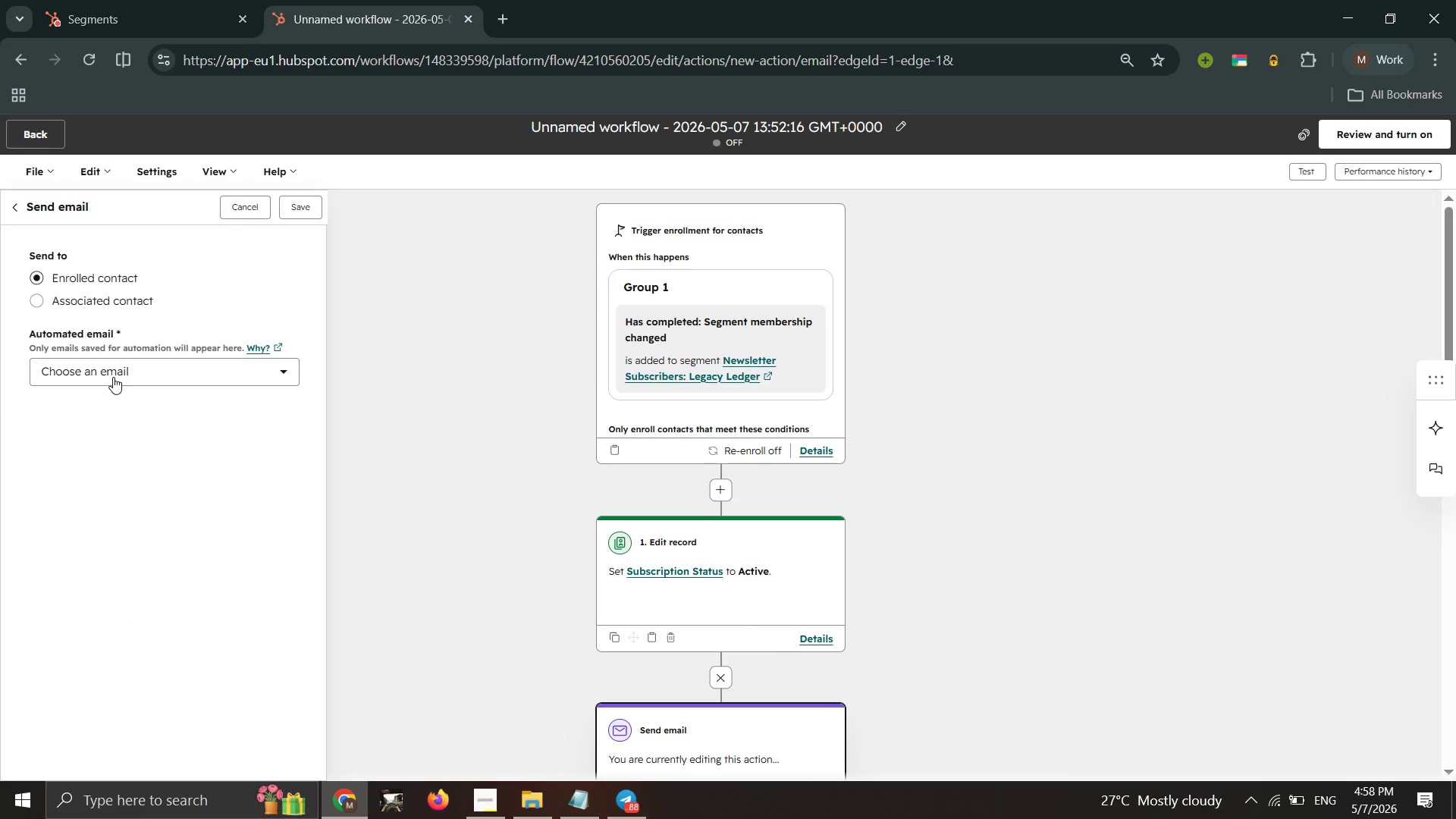 
left_click([113, 378])
 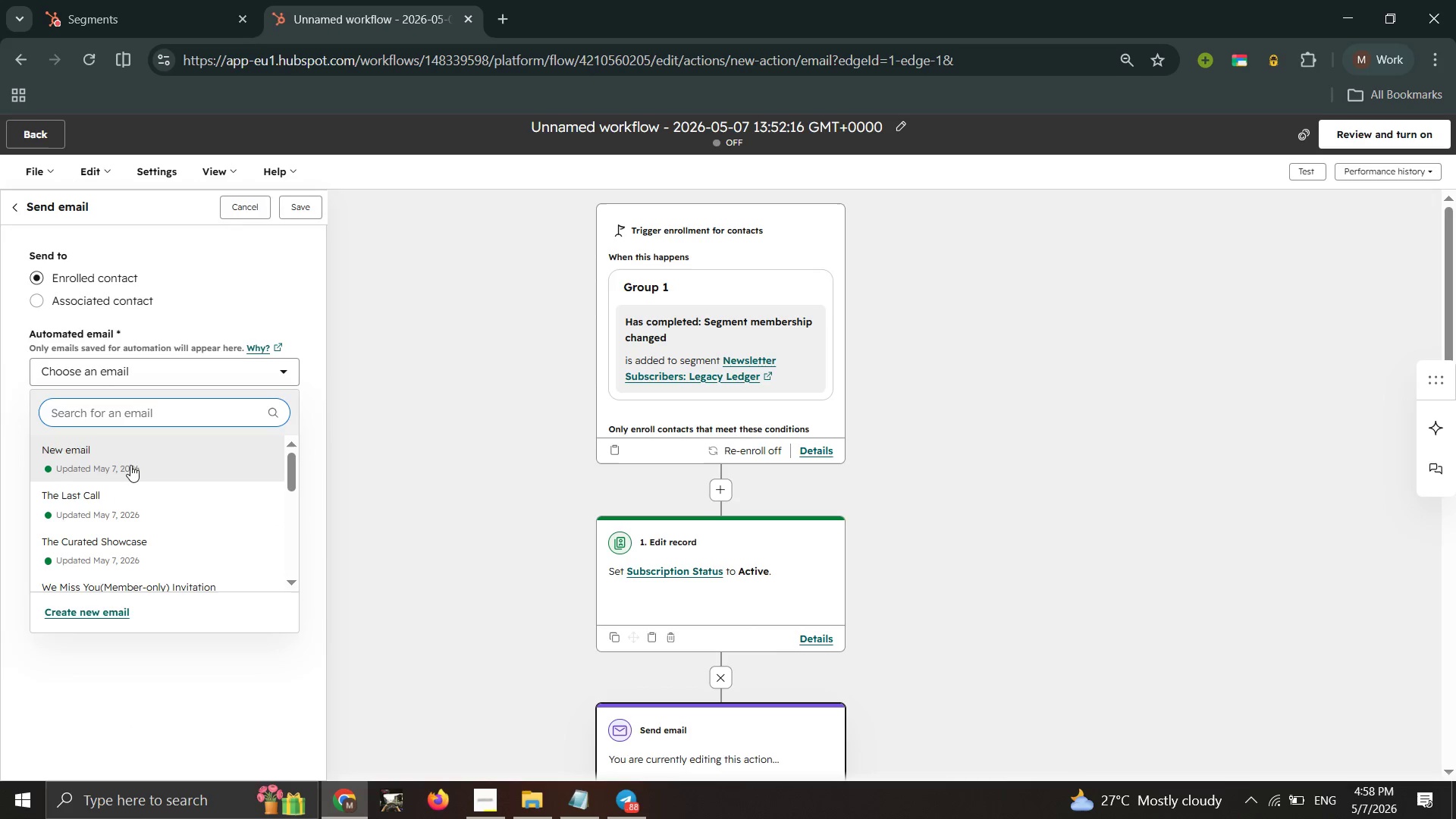 
scroll: coordinate [130, 467], scroll_direction: down, amount: 3.0
 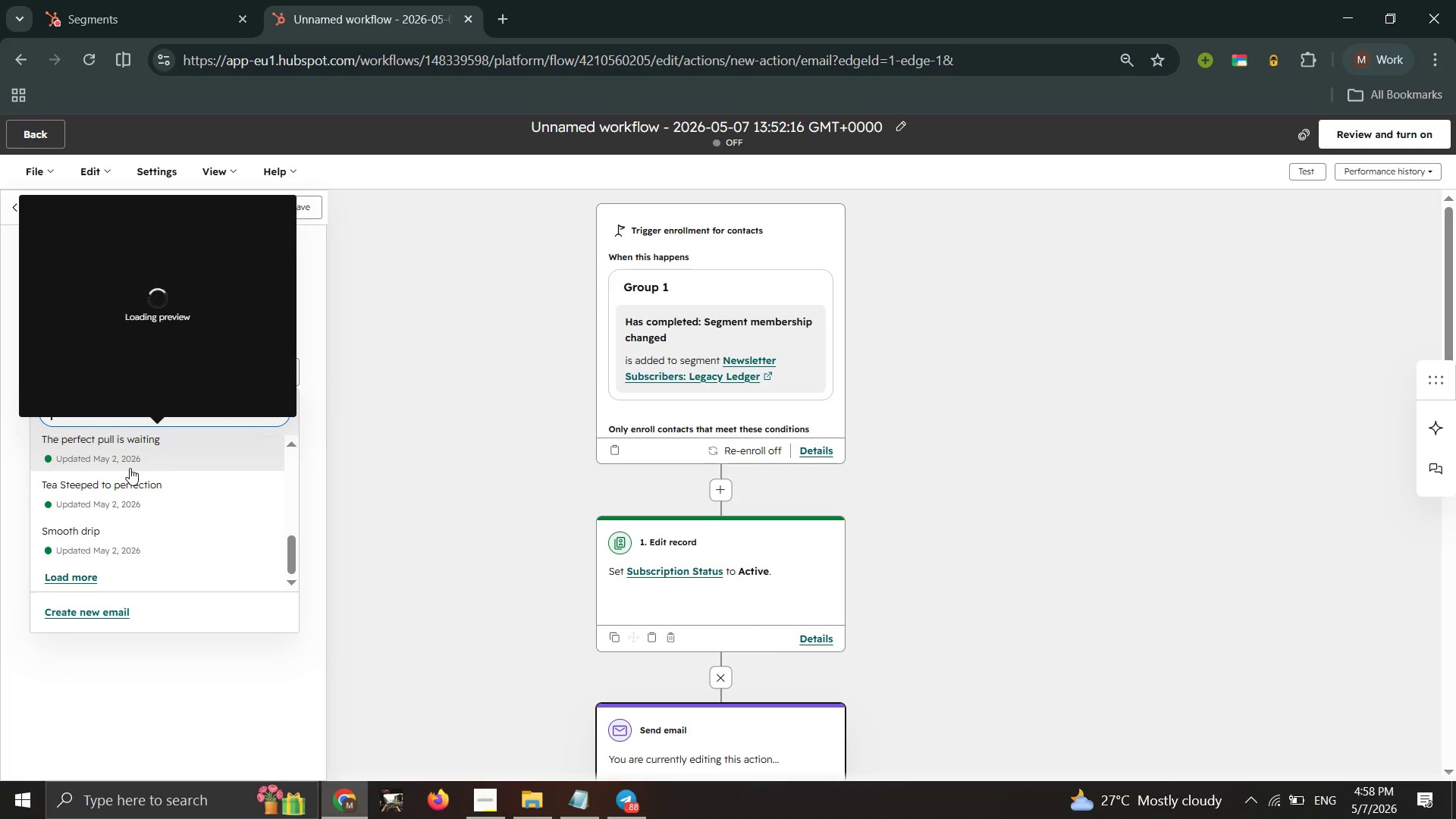 
scroll: coordinate [130, 468], scroll_direction: up, amount: 4.0
 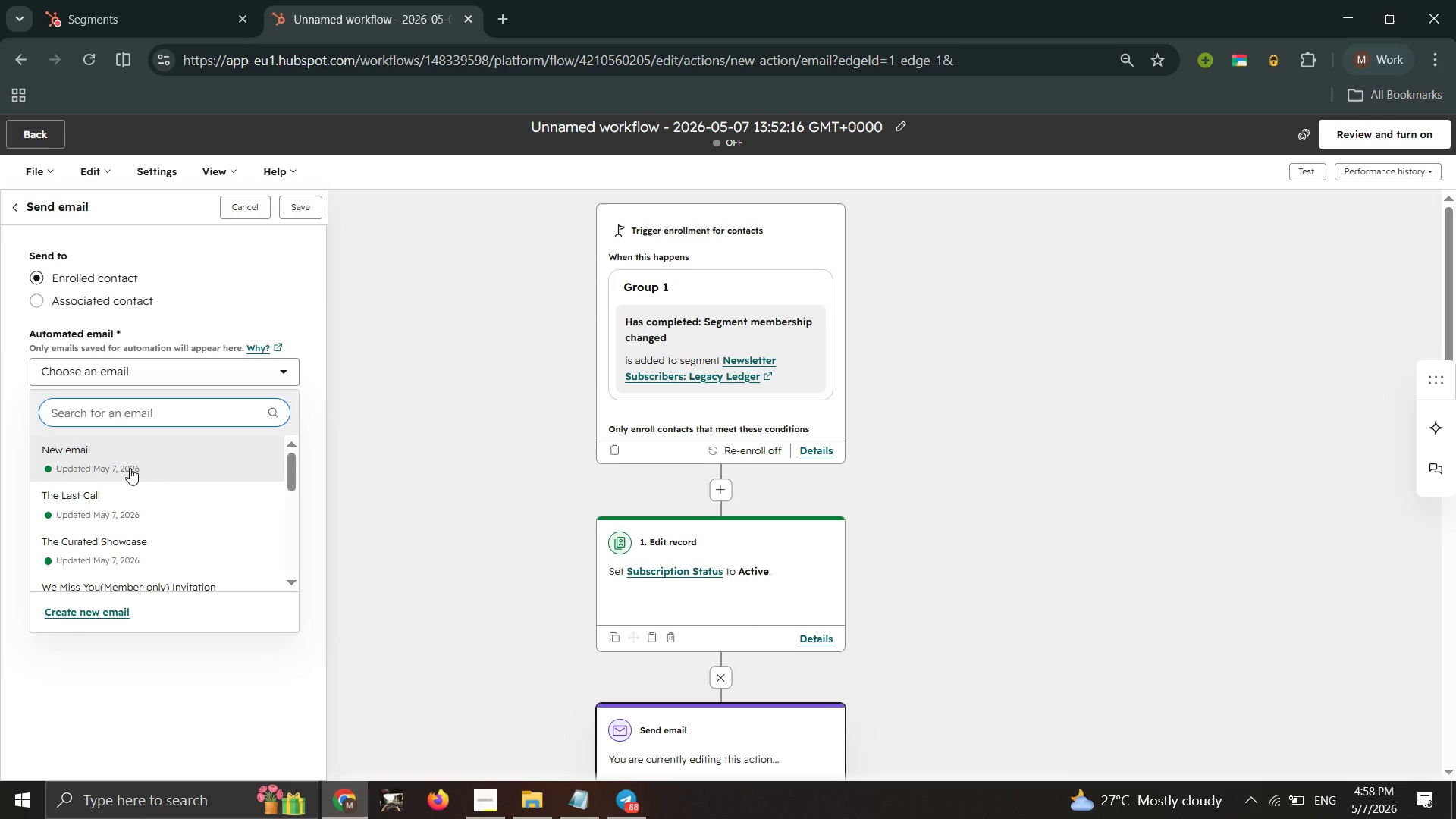 
scroll: coordinate [130, 468], scroll_direction: down, amount: 1.0
 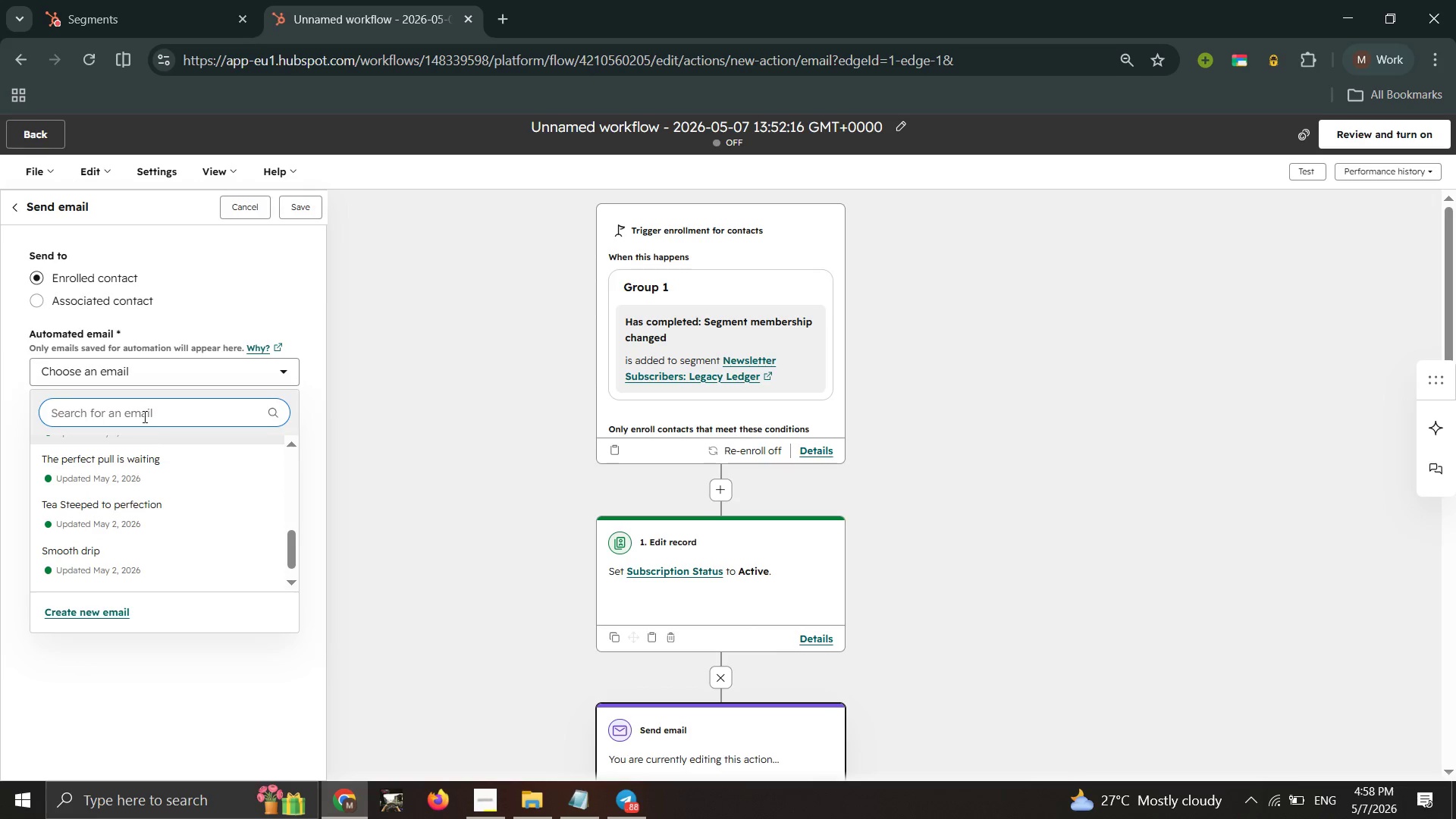 
left_click([143, 416])
 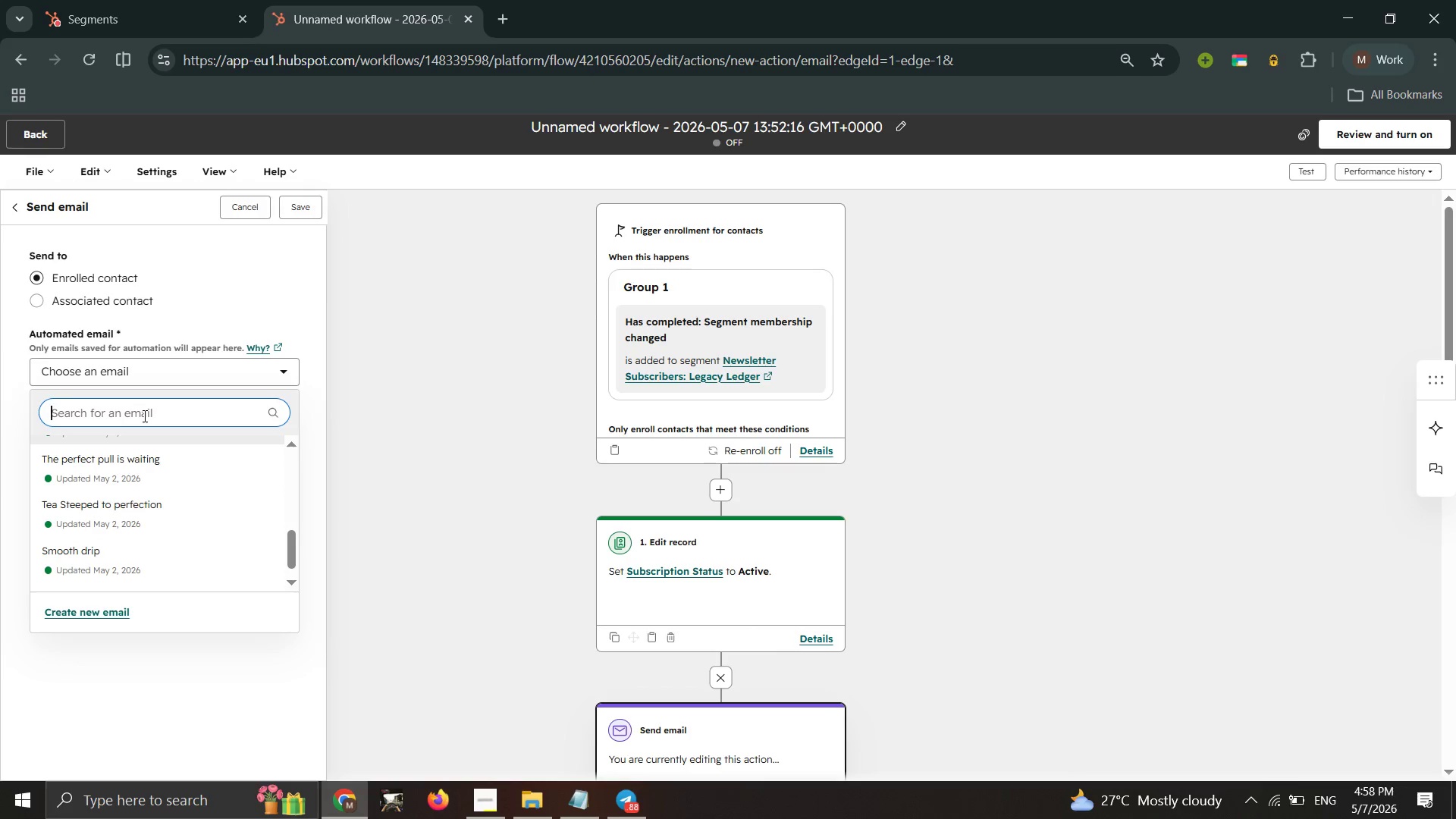 
type(legacy)
 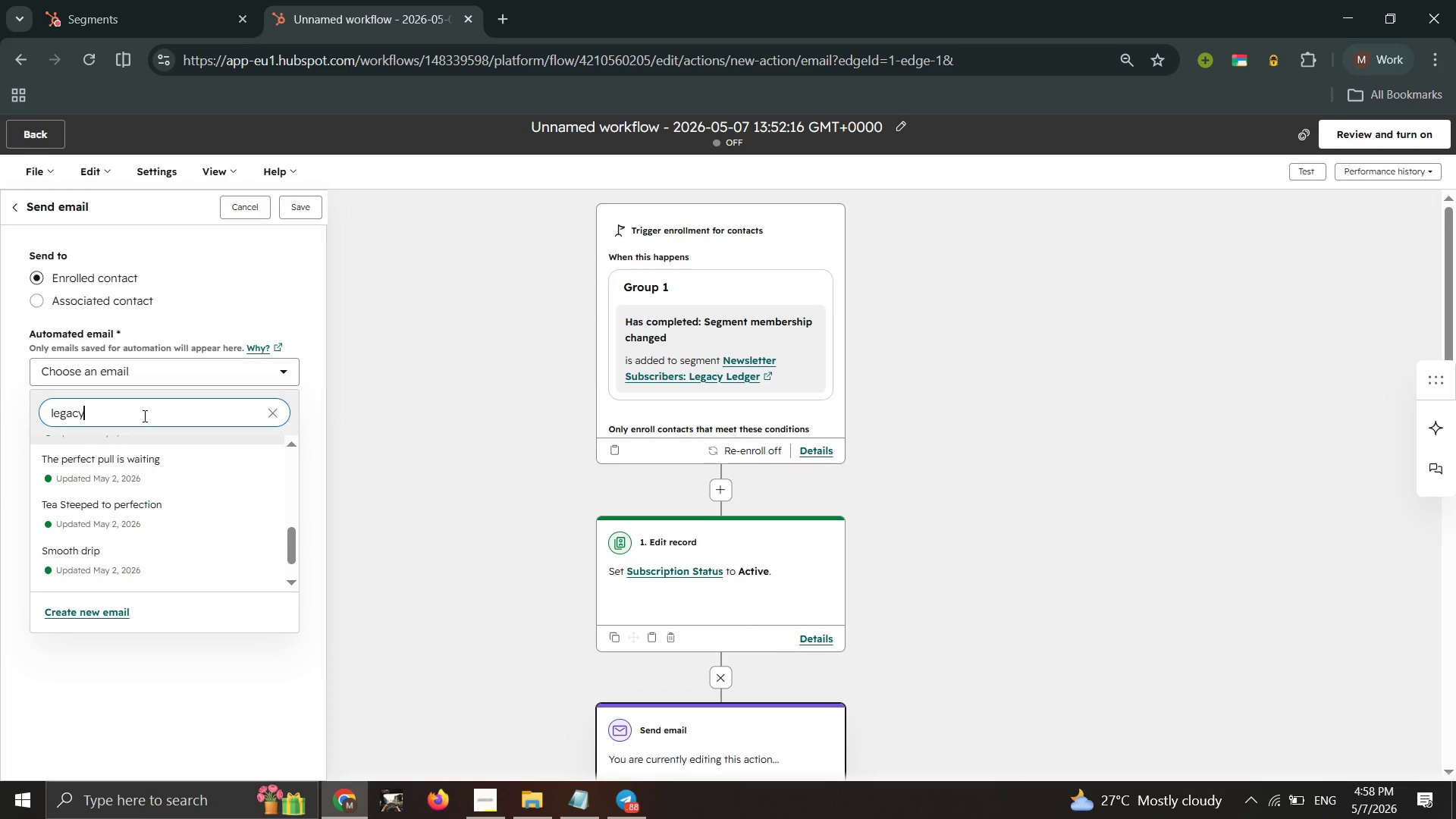 
key(Enter)
 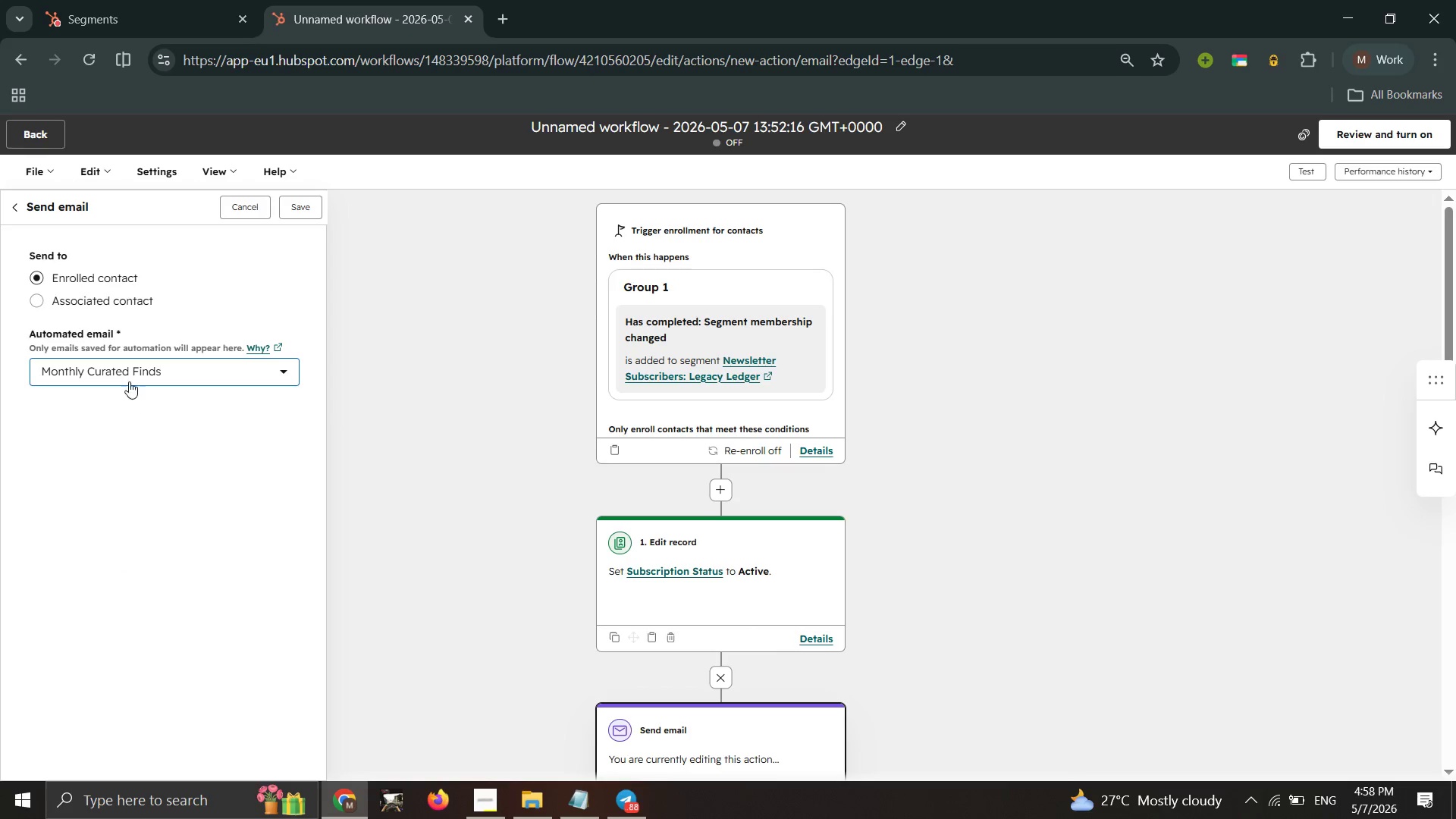 
left_click([106, 6])
 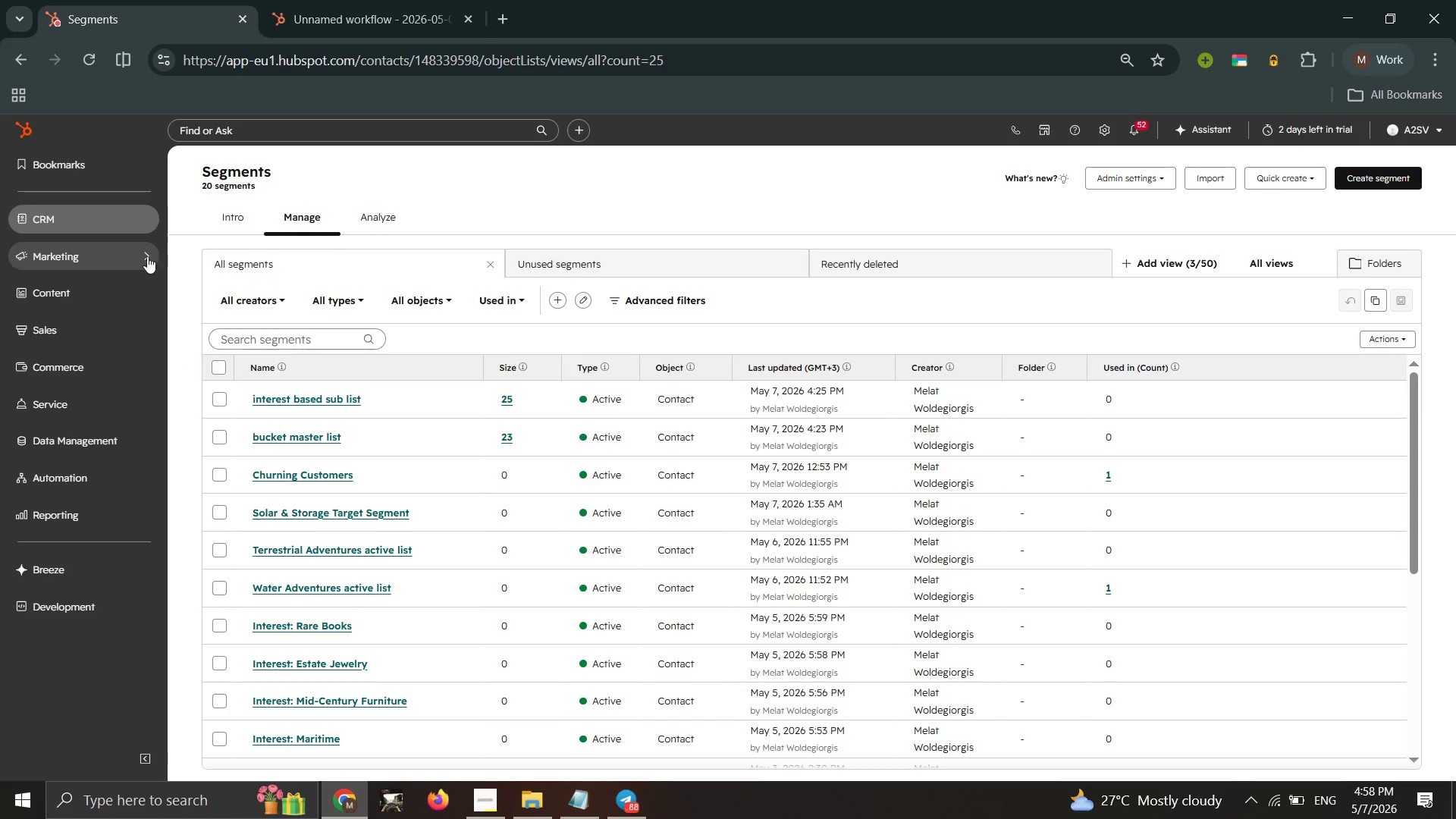 
left_click([152, 256])
 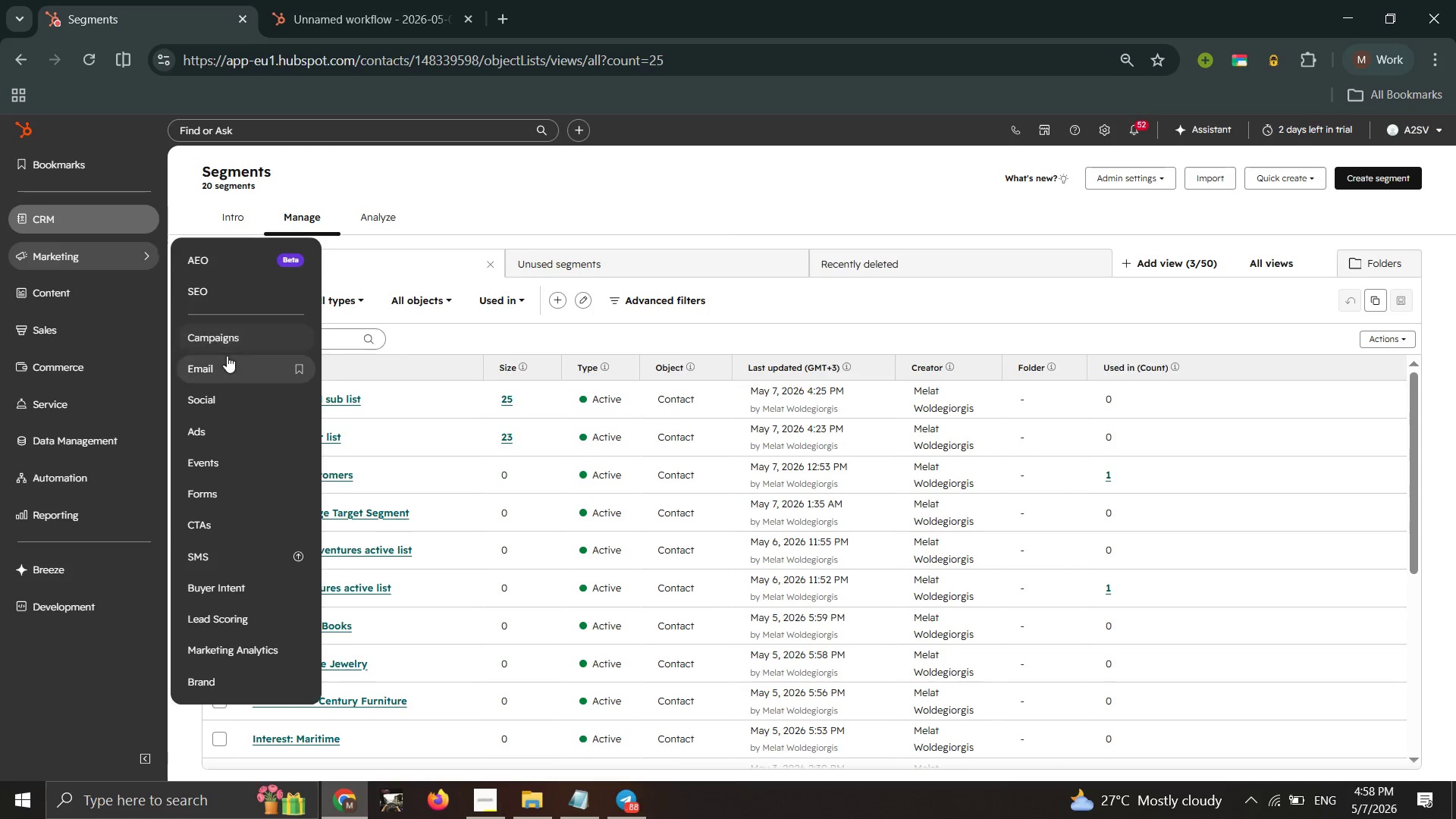 
left_click([227, 357])
 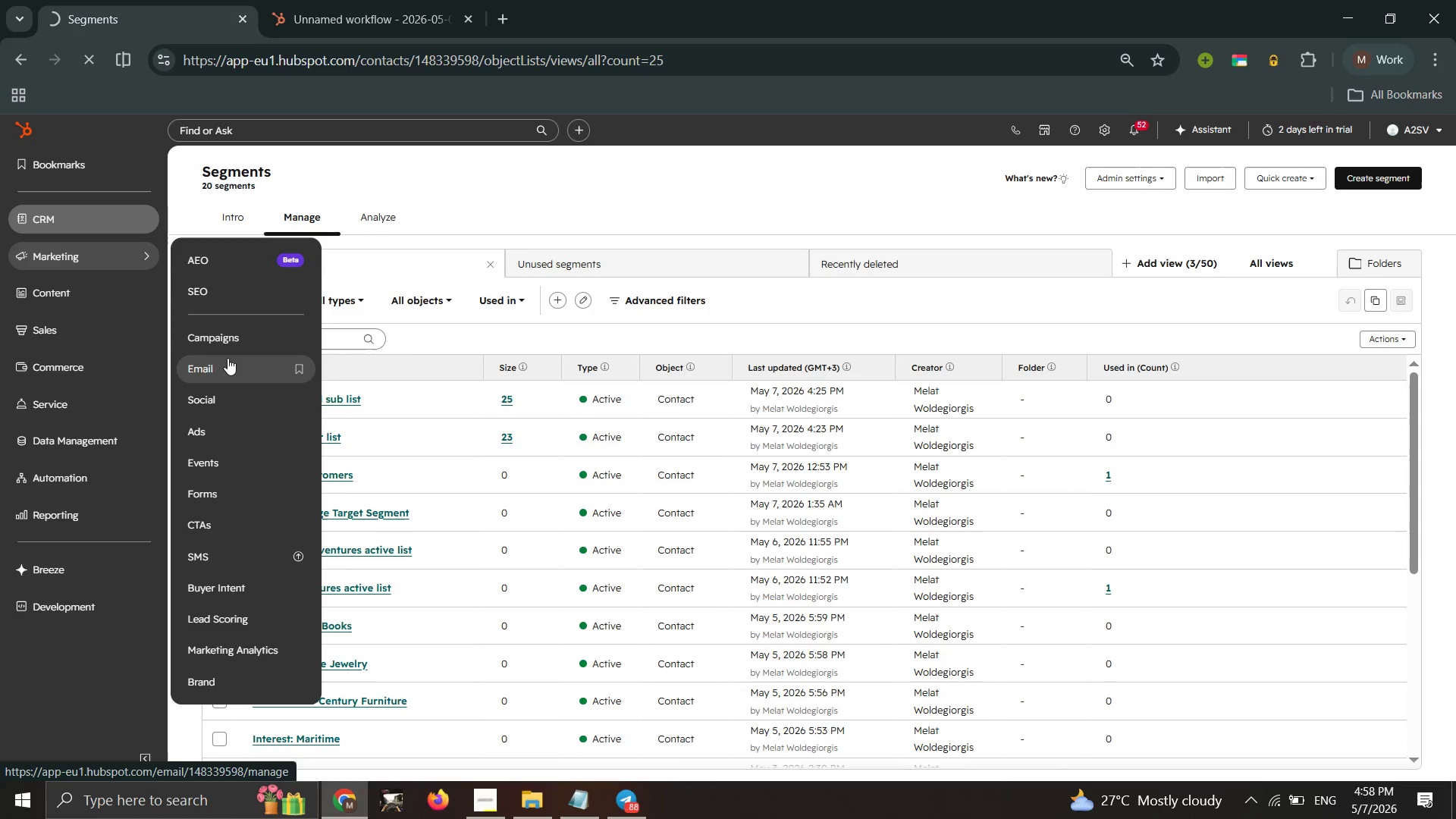 
wait(5.94)
 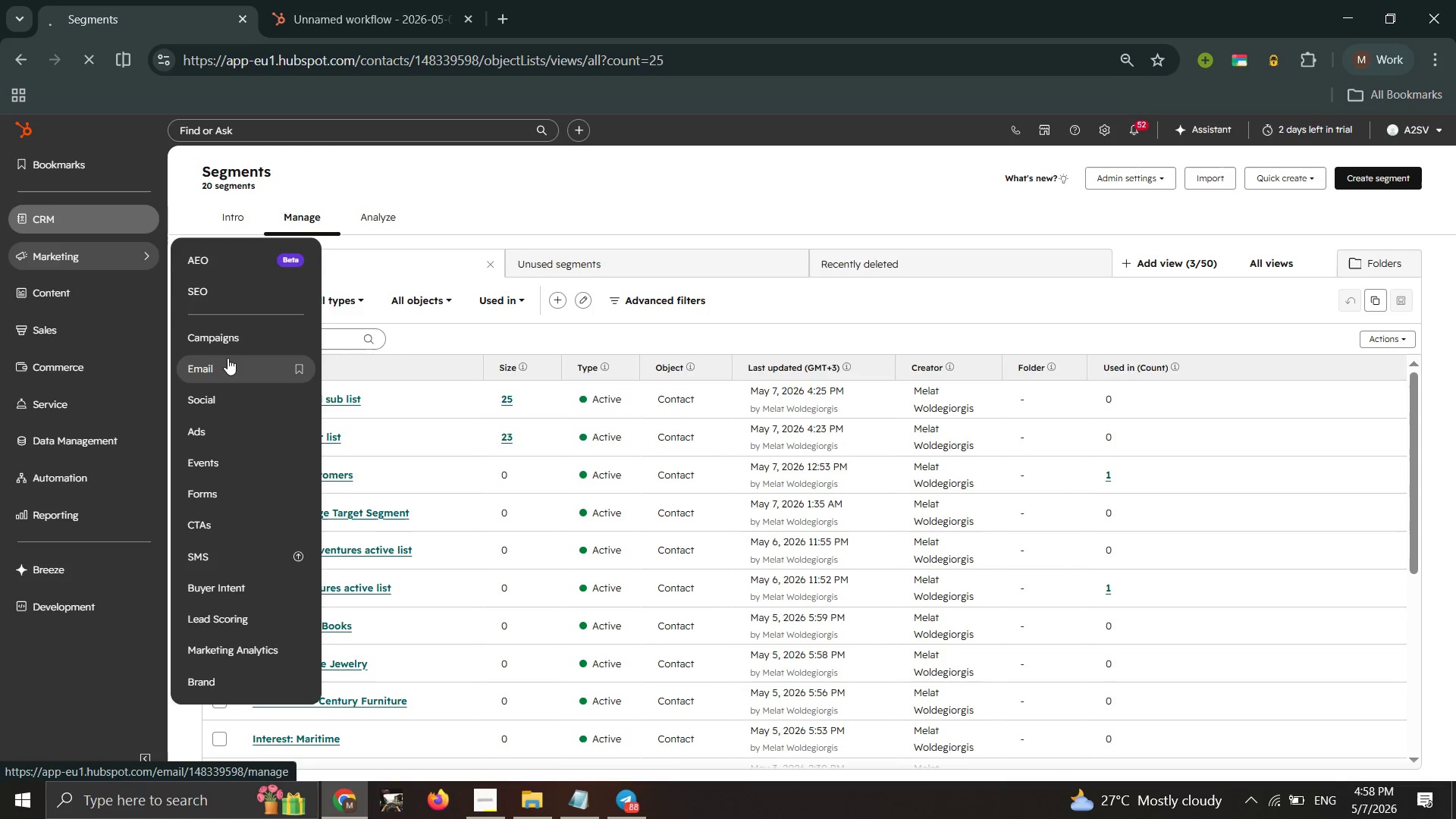 
left_click([228, 358])
 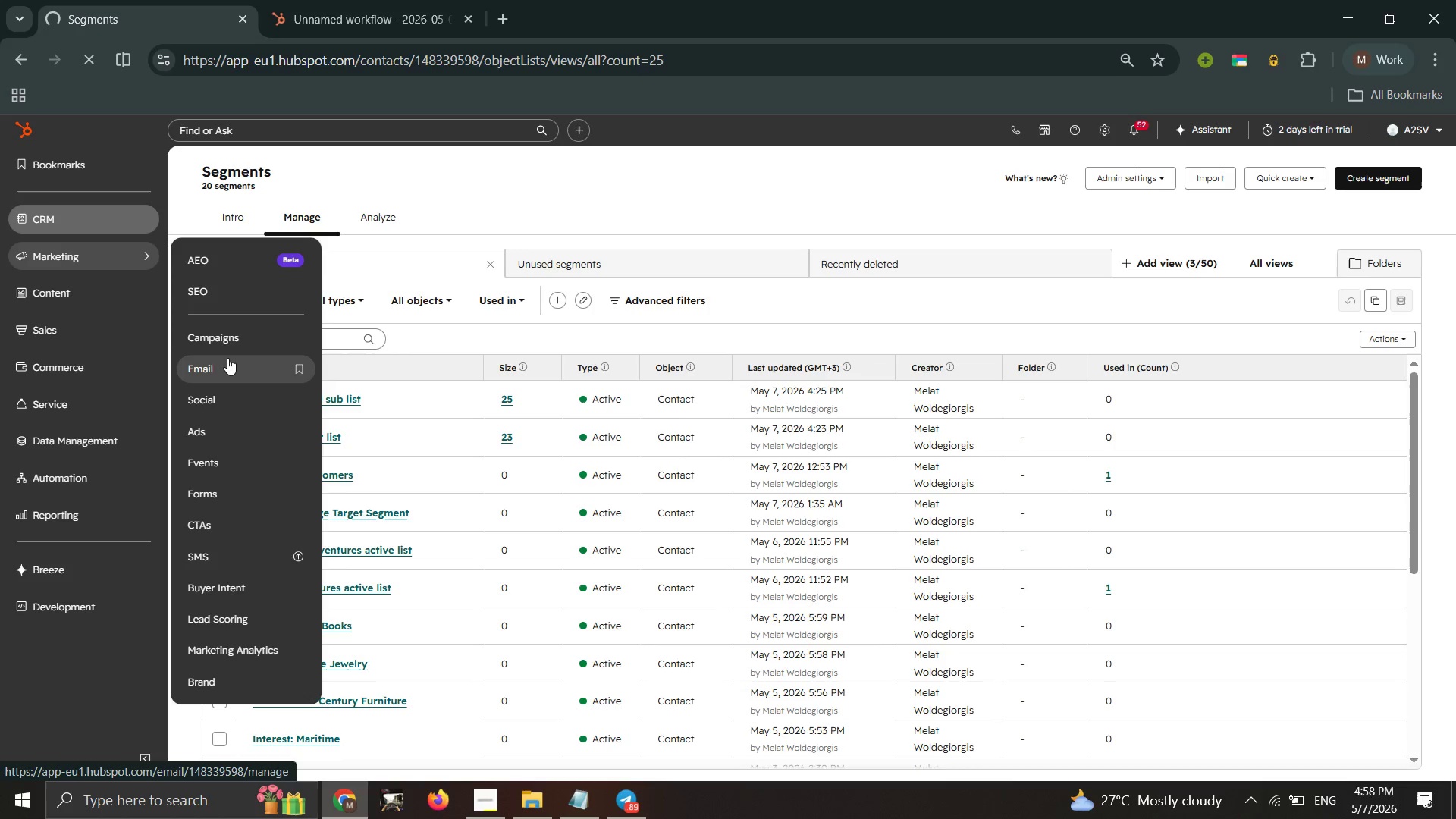 
wait(15.11)
 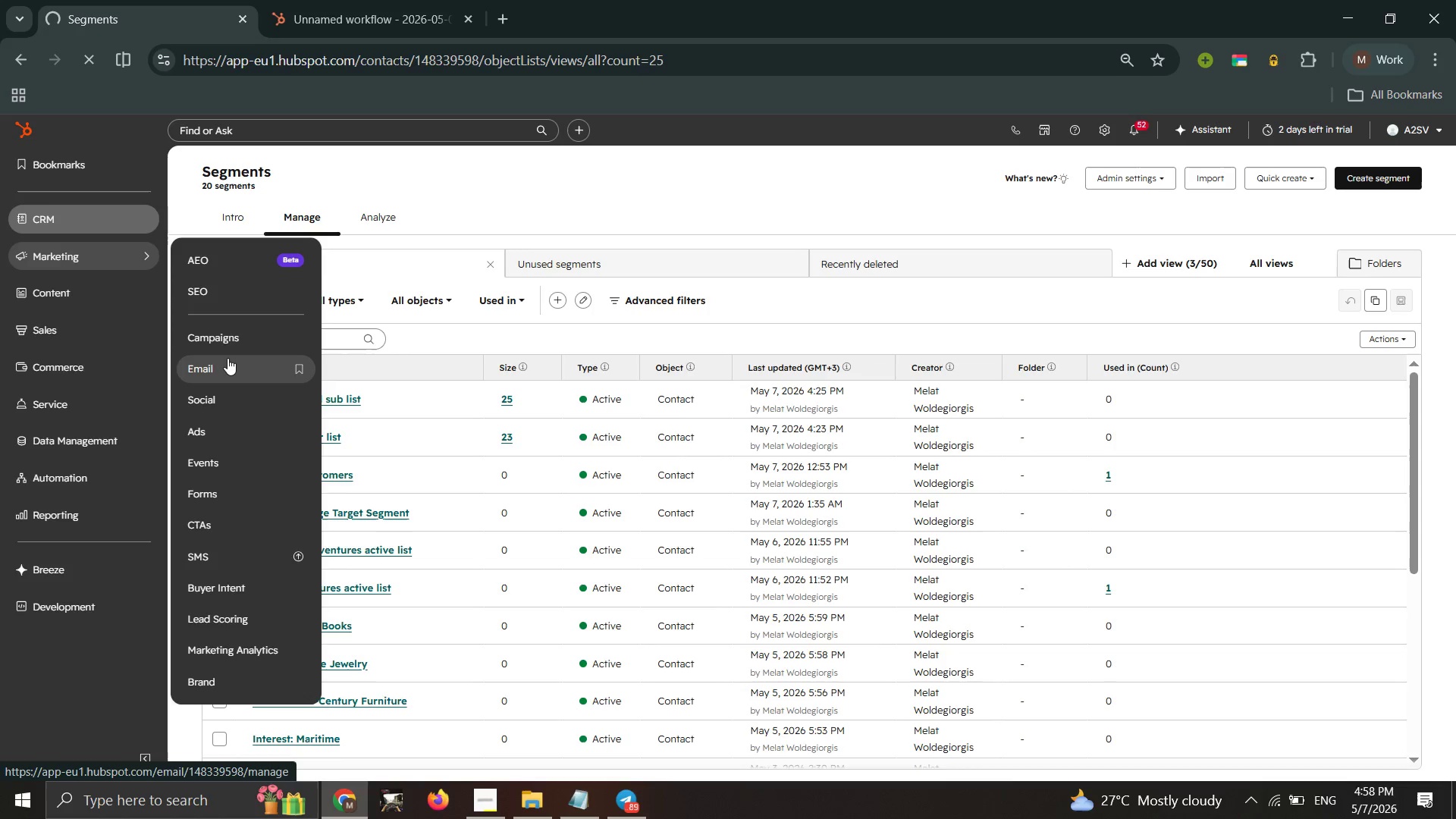 
left_click([228, 358])
 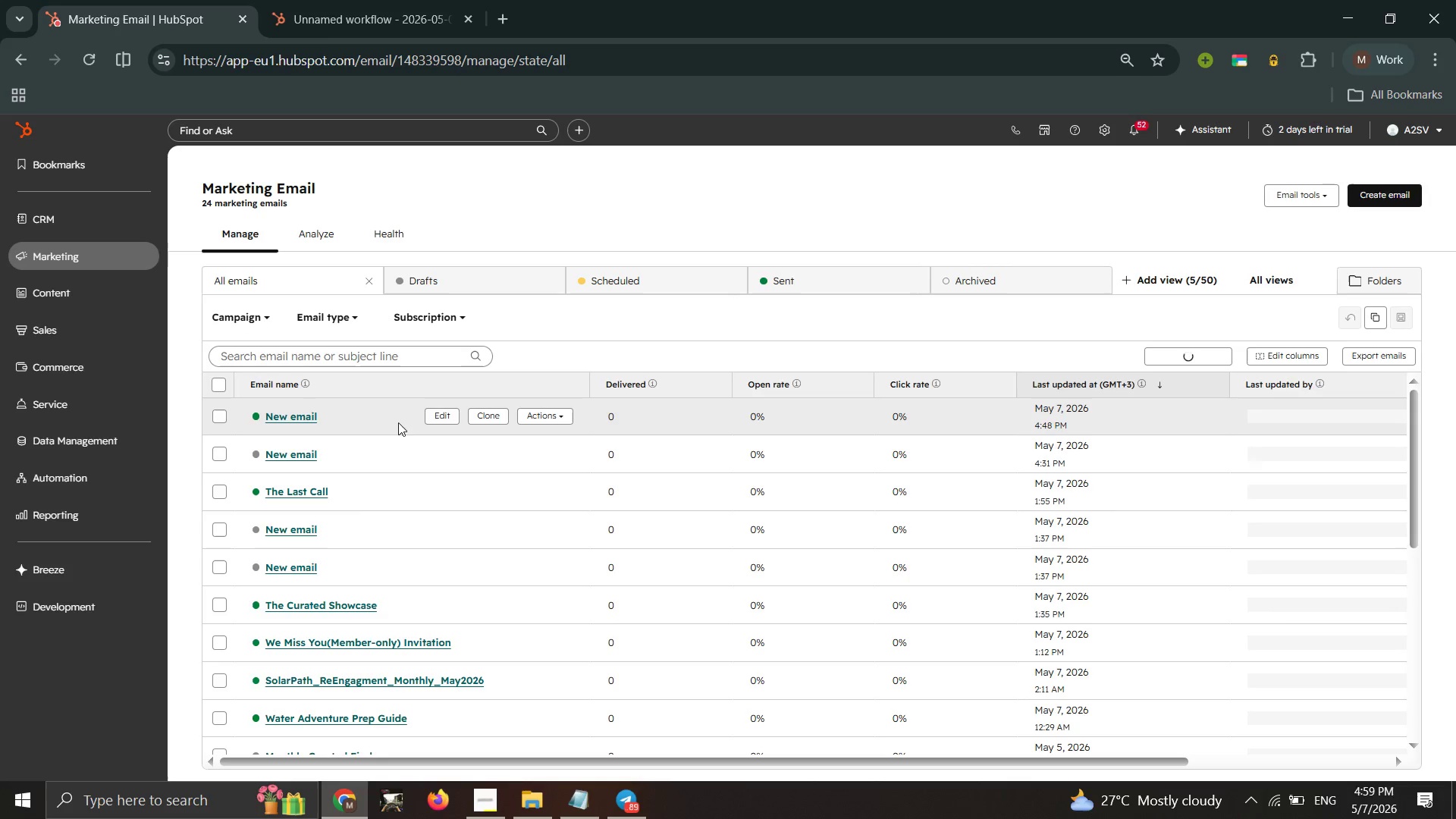 
wait(34.98)
 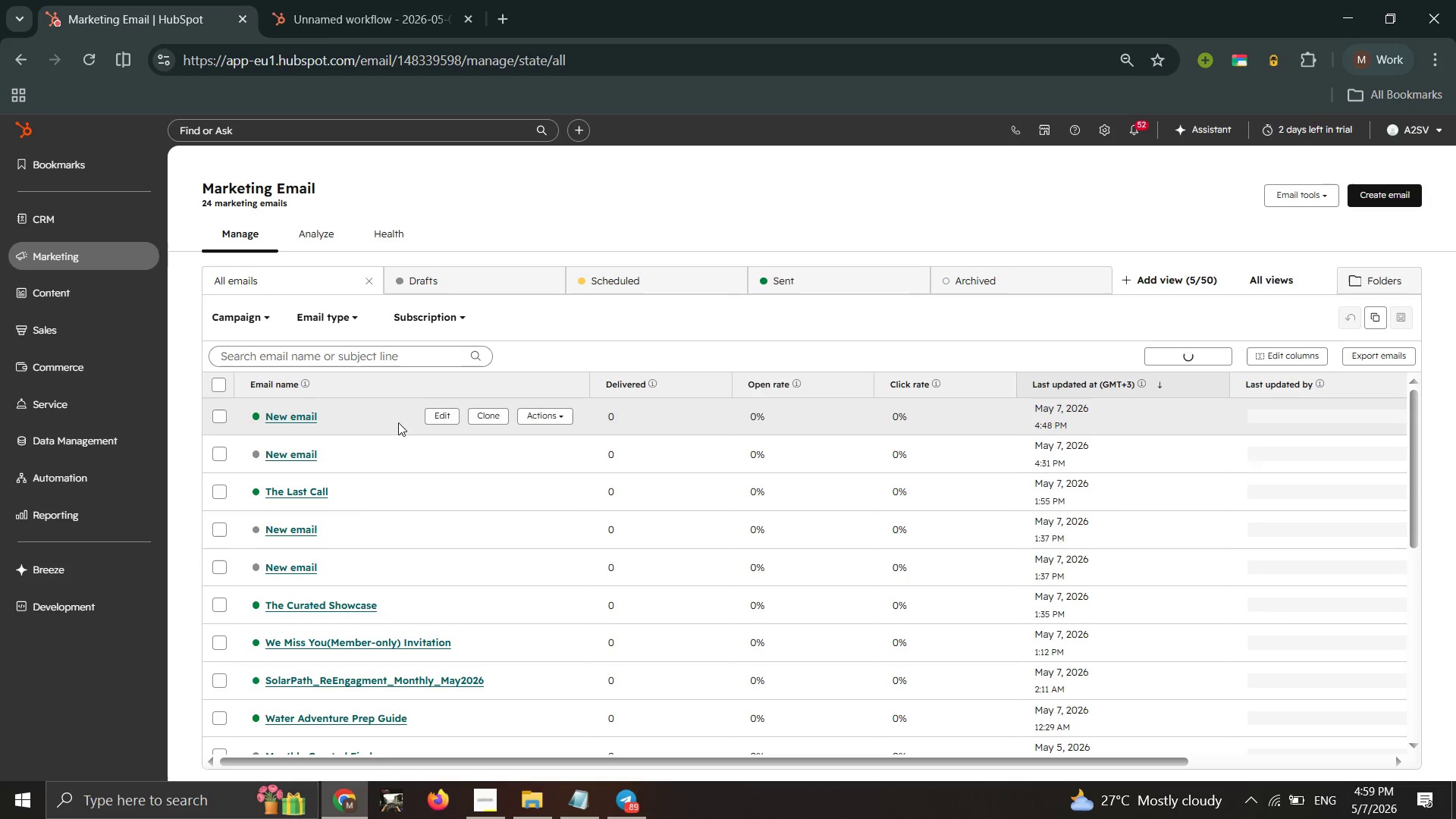 
left_click([301, 418])
 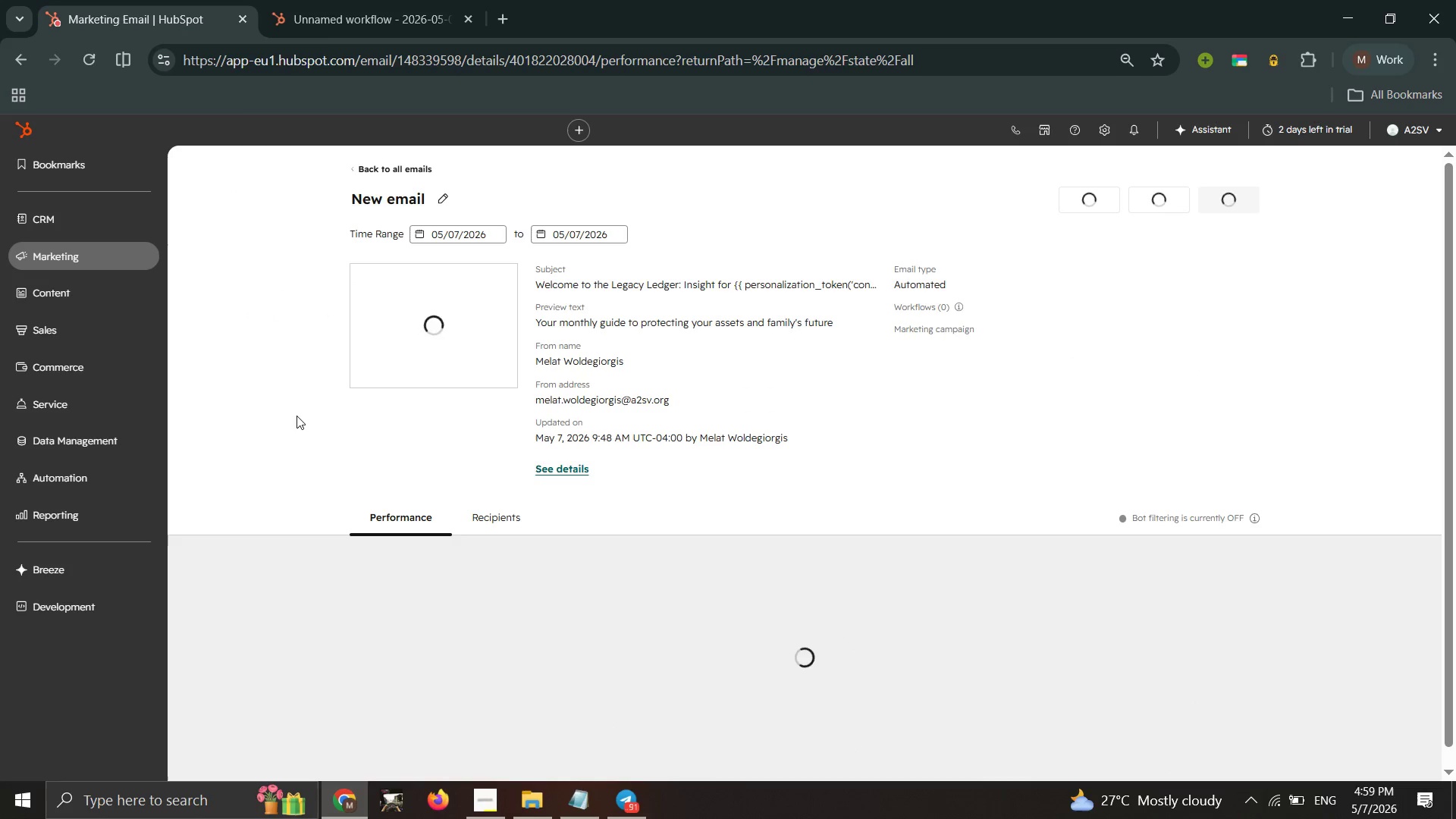 
wait(20.64)
 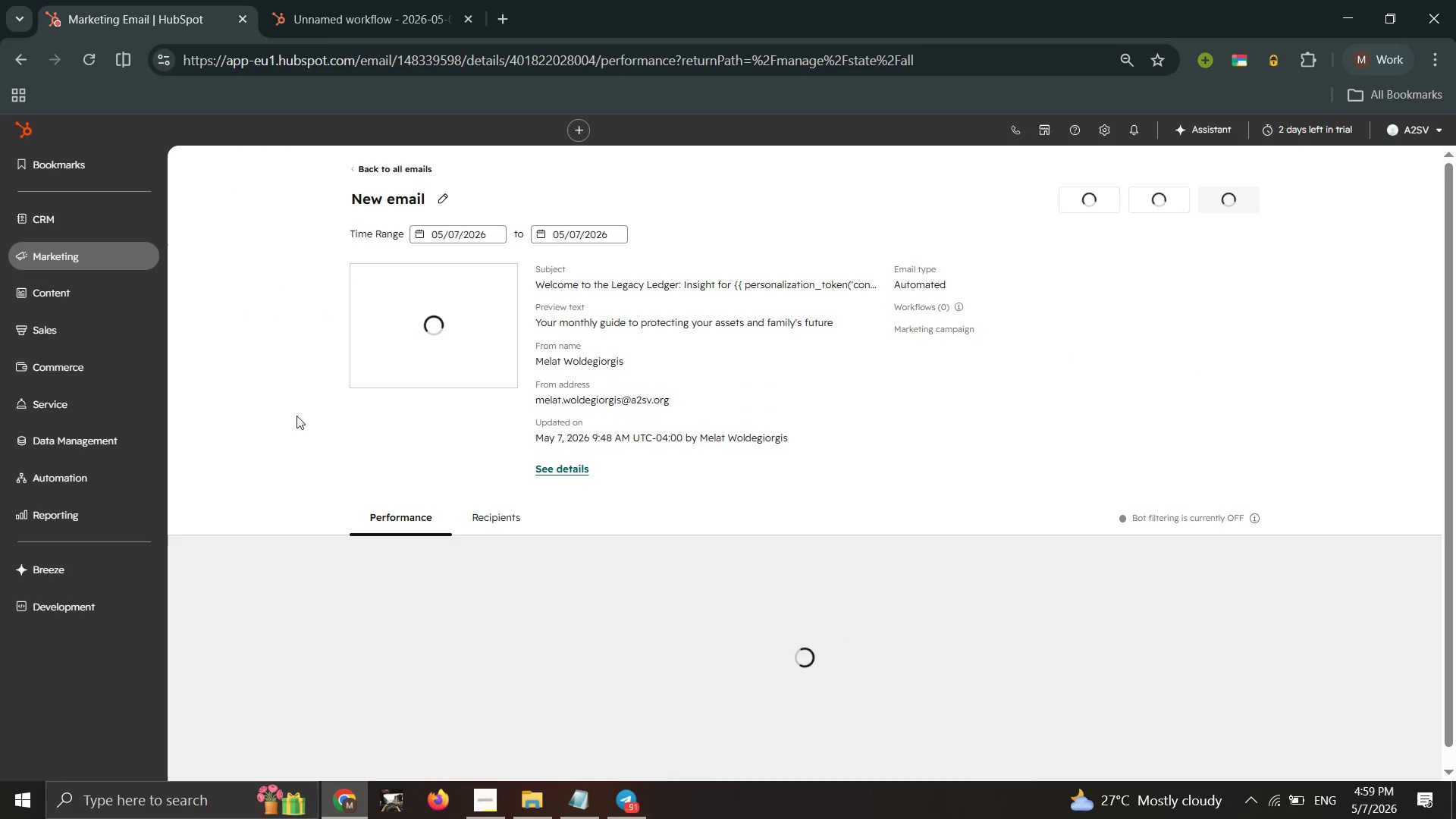 
left_click([1241, 202])
 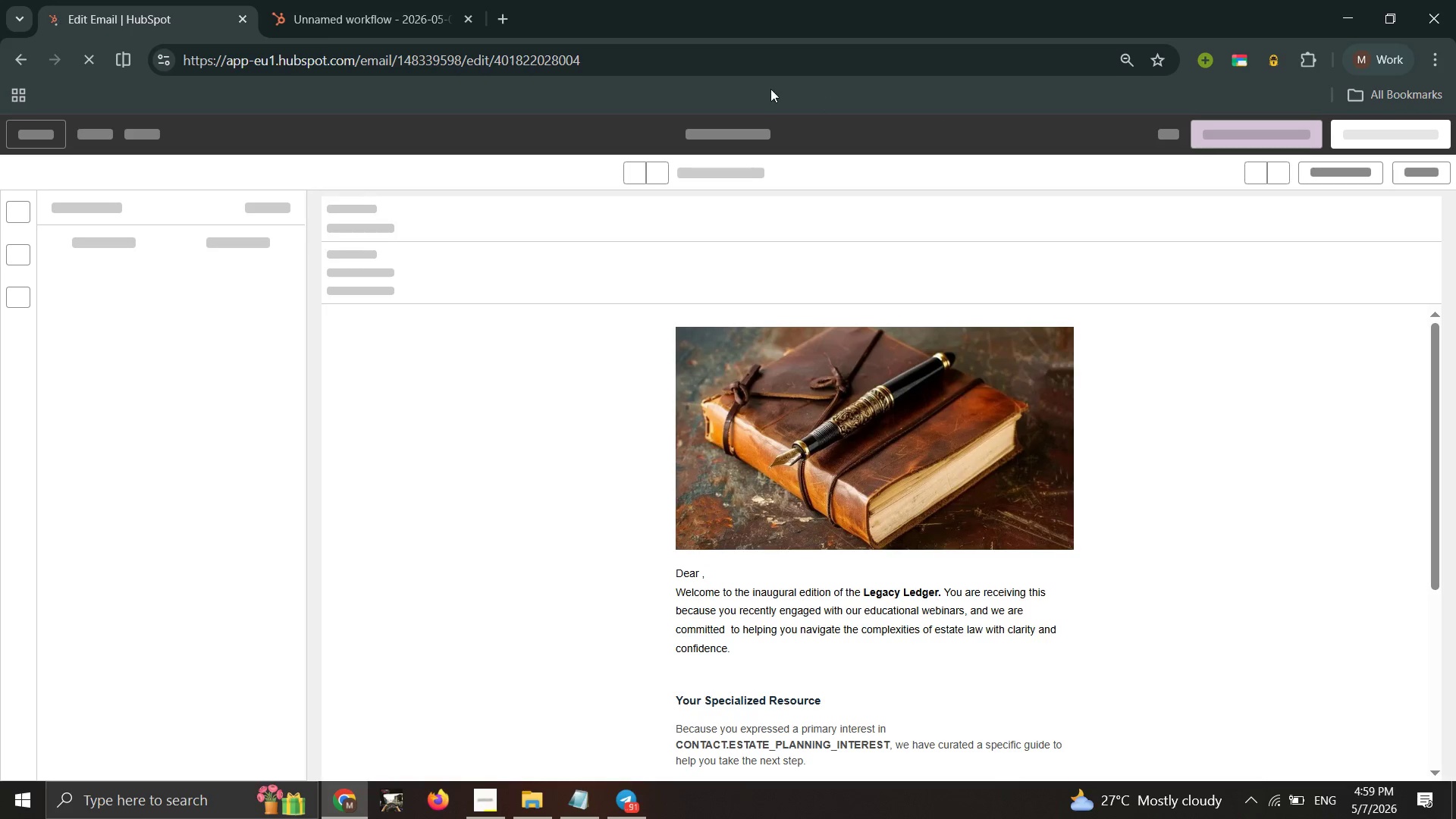 
wait(10.55)
 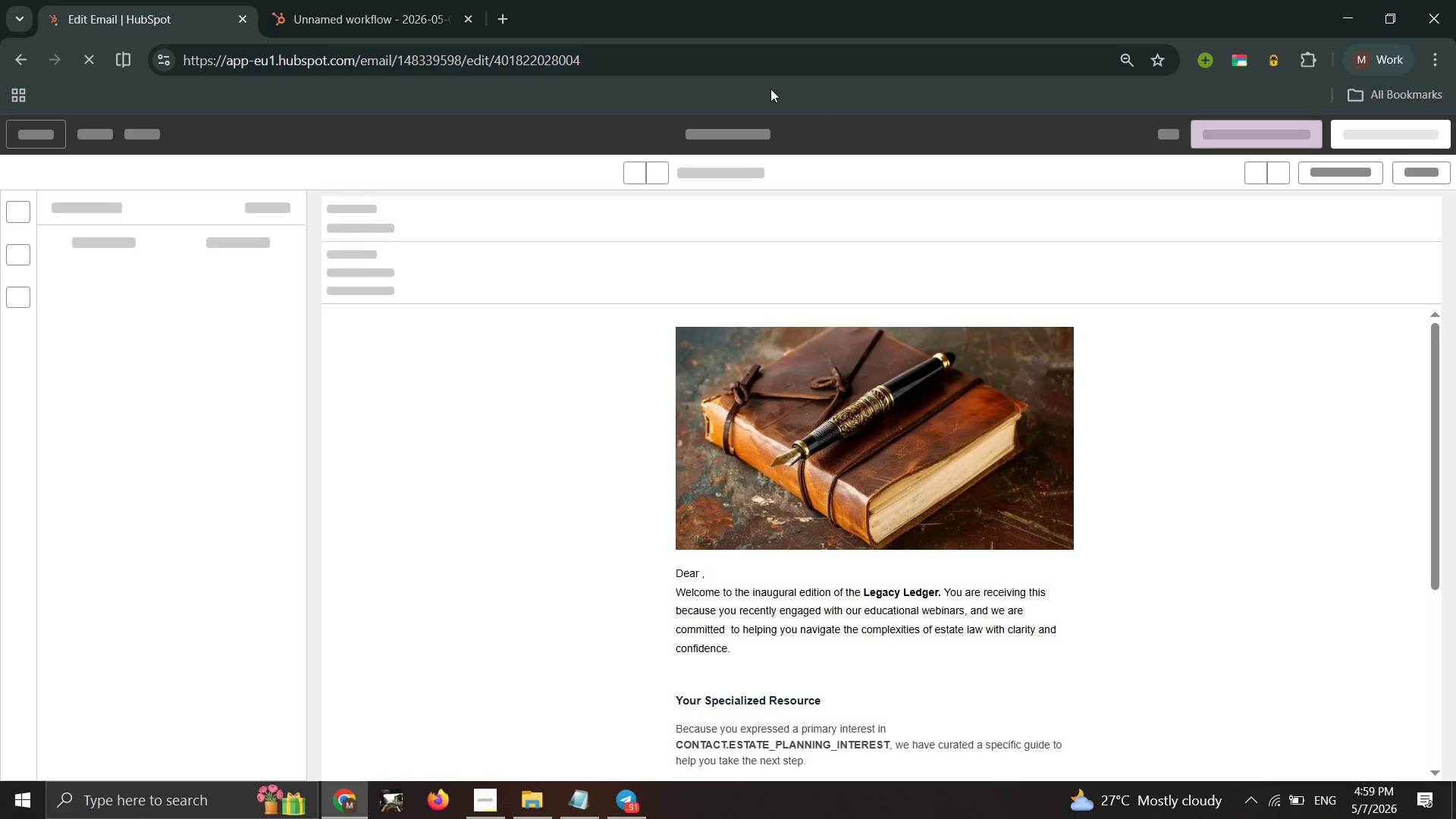 
mouse_move([755, 78])
 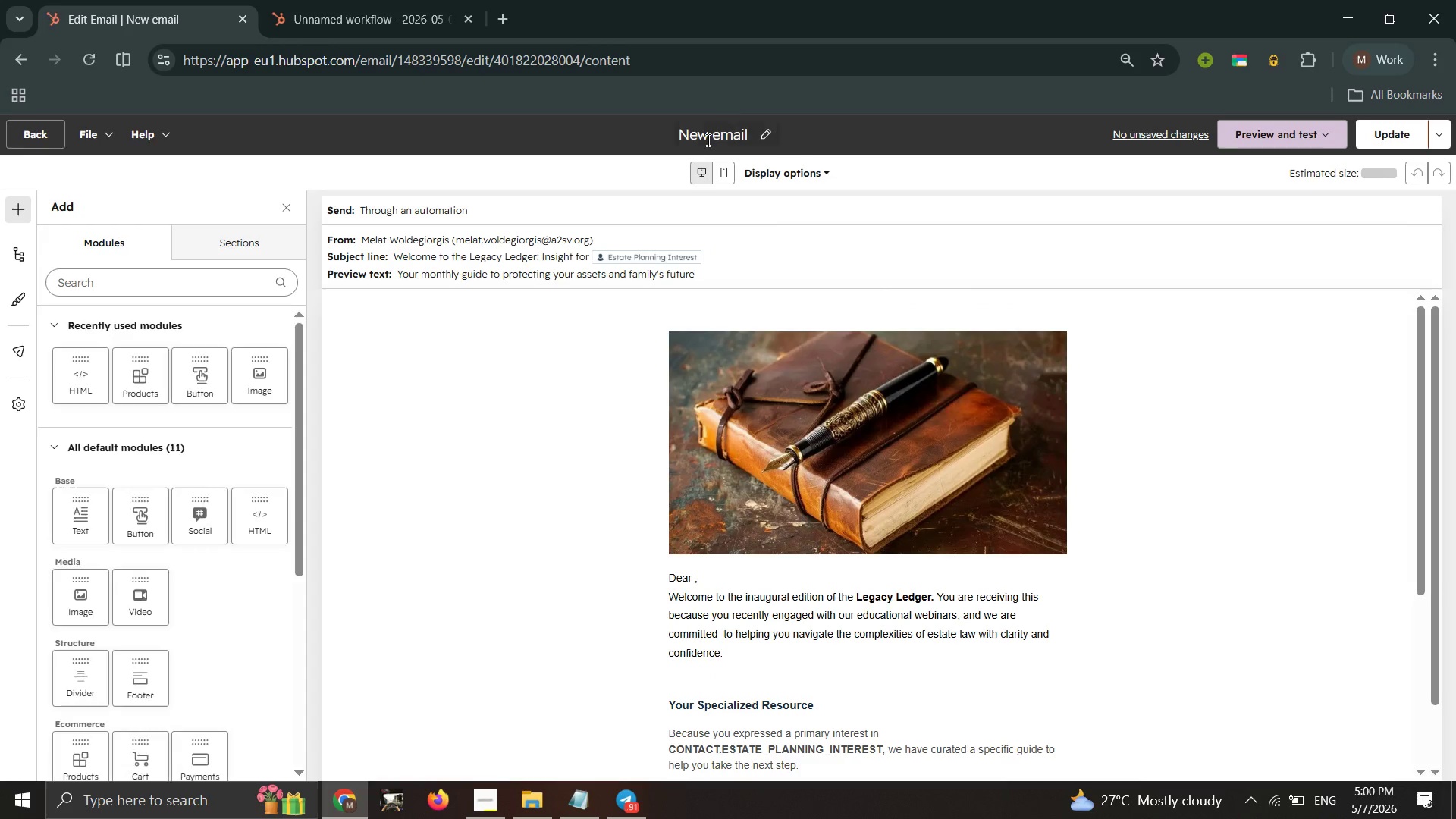 
left_click([707, 140])
 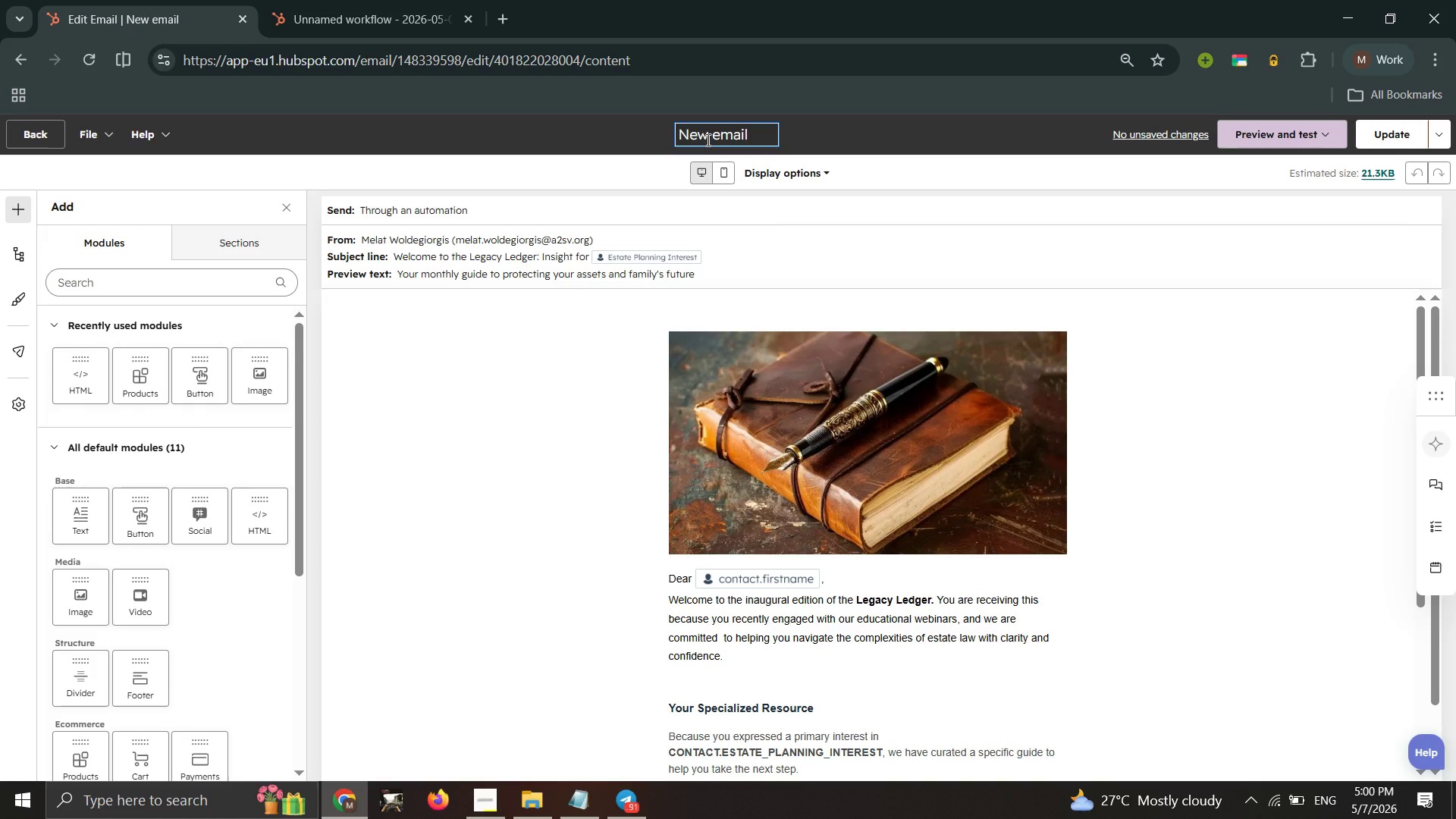 
key(Control+A)
 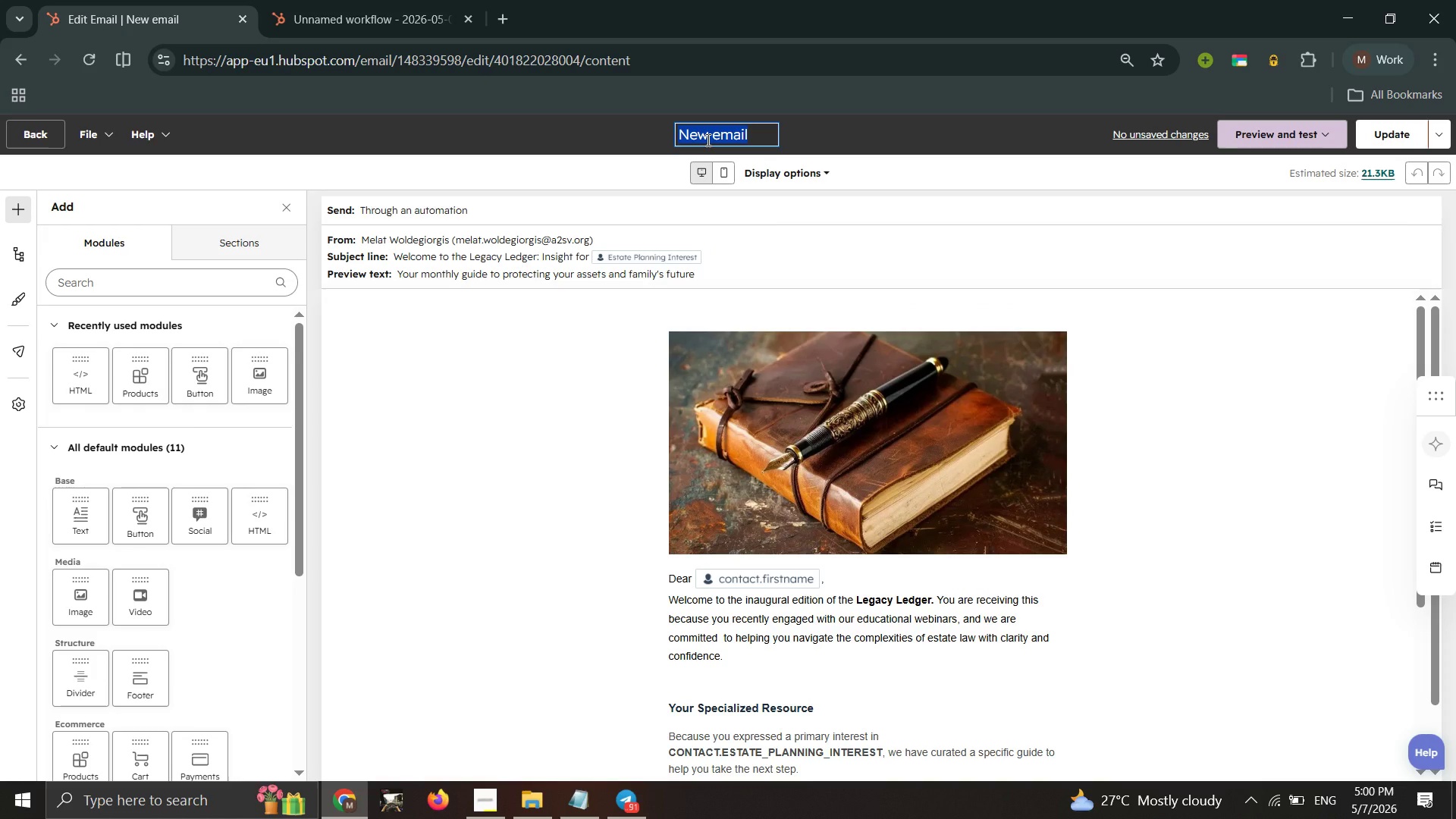 
type(Newsletter Subsc)
 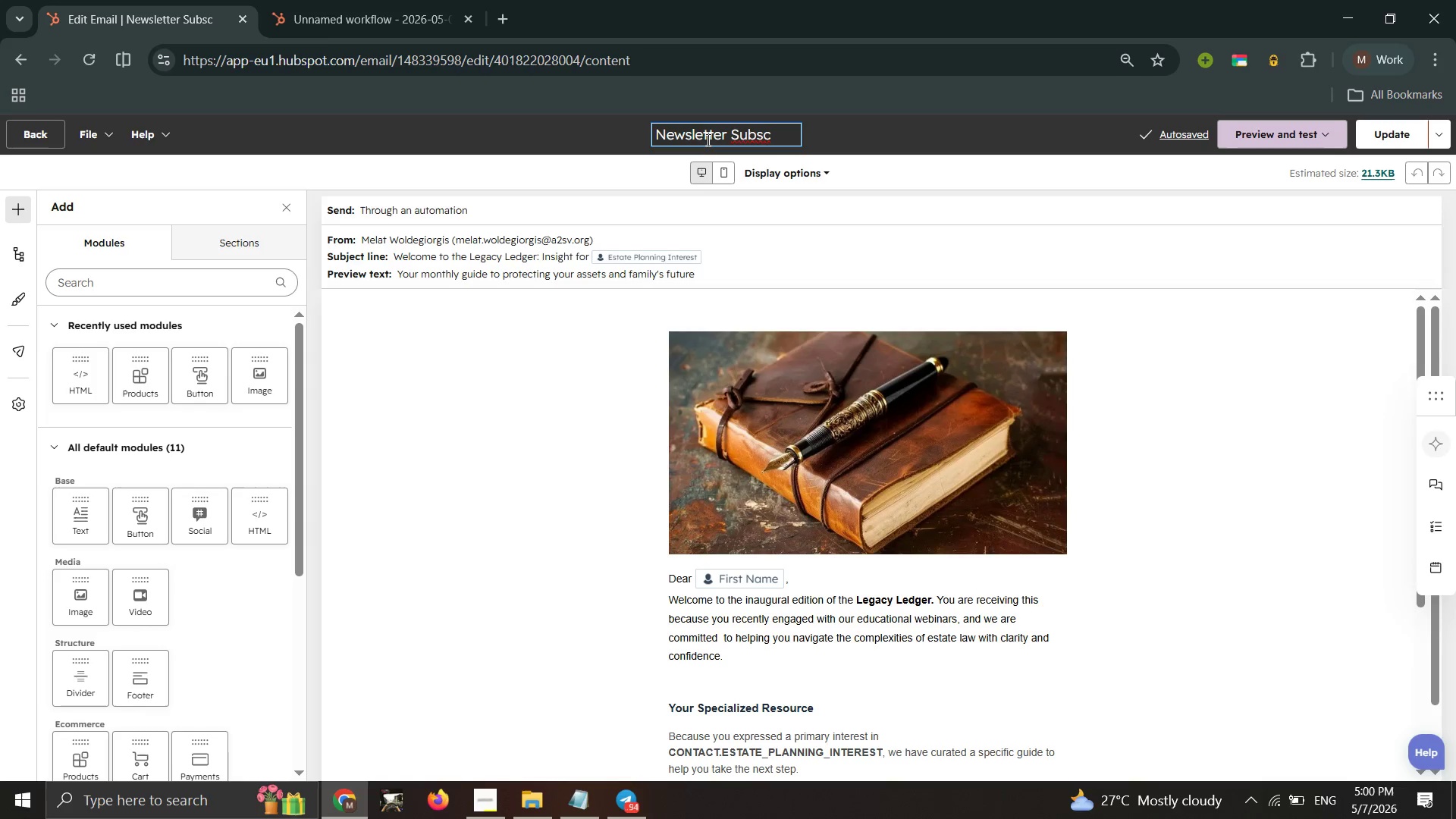 
wait(11.27)
 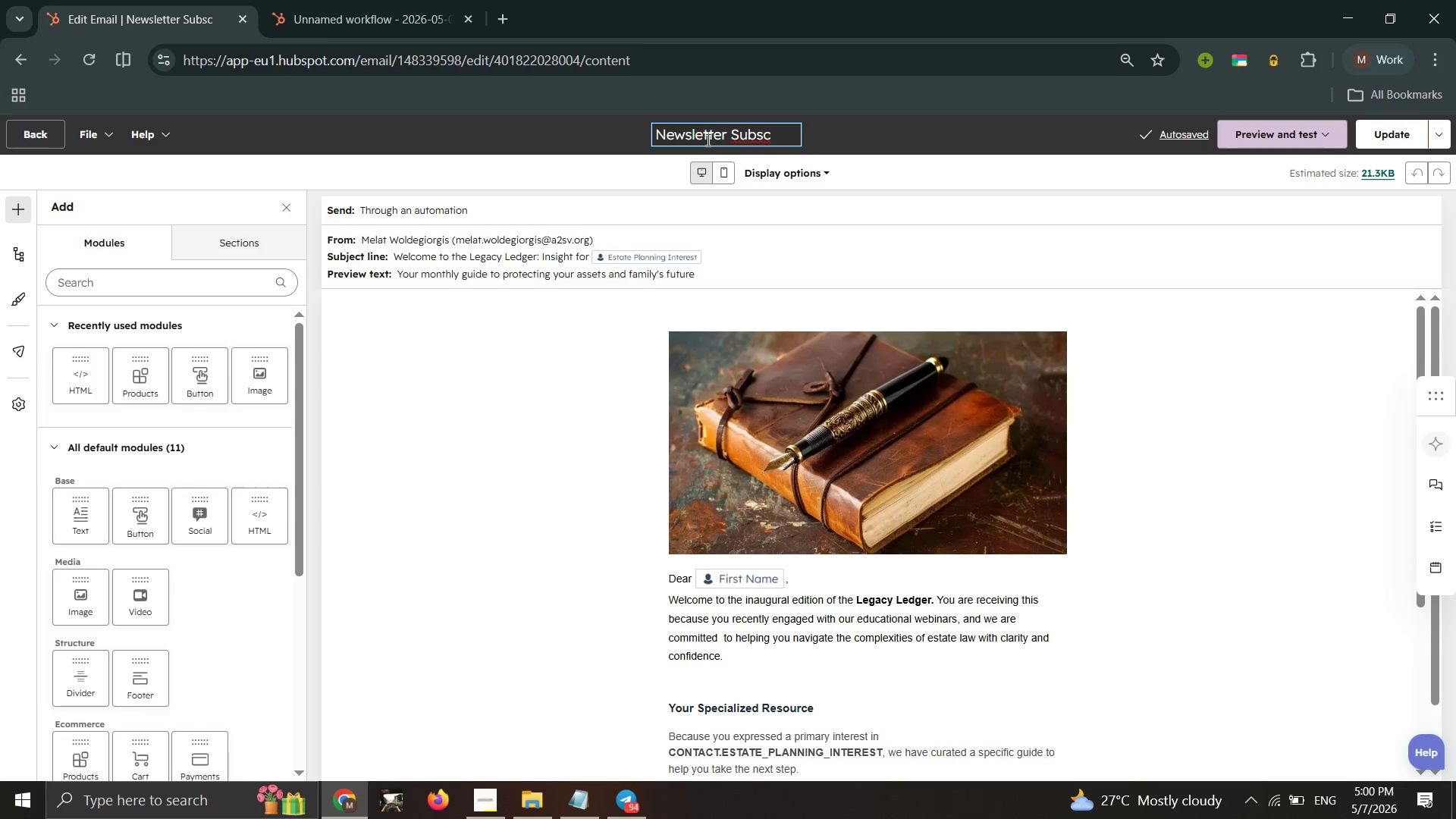 
type(ribers: Legacy Ledger)
 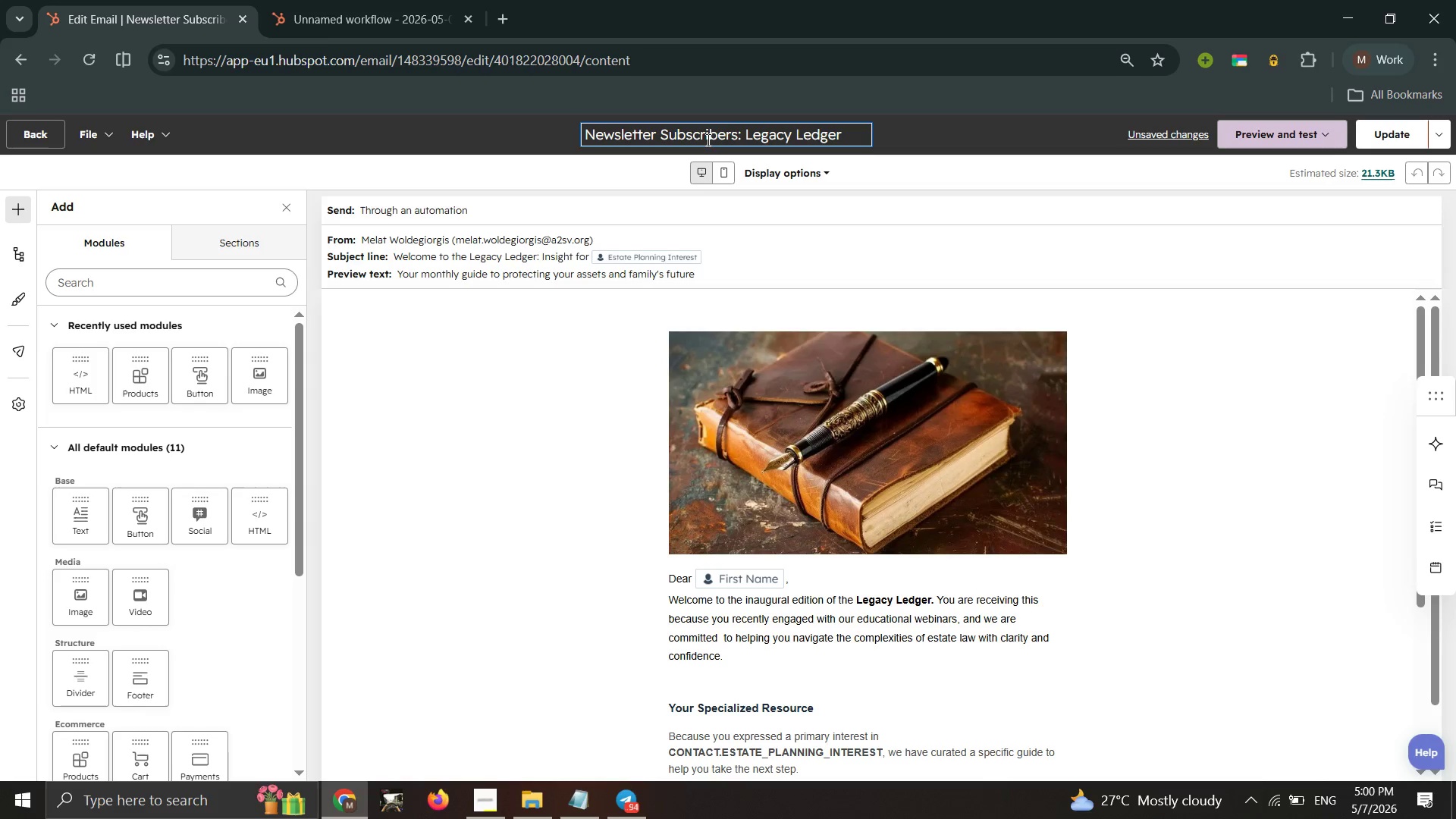 
left_click_drag(start_coordinate=[1370, 133], to_coordinate=[1378, 133])
 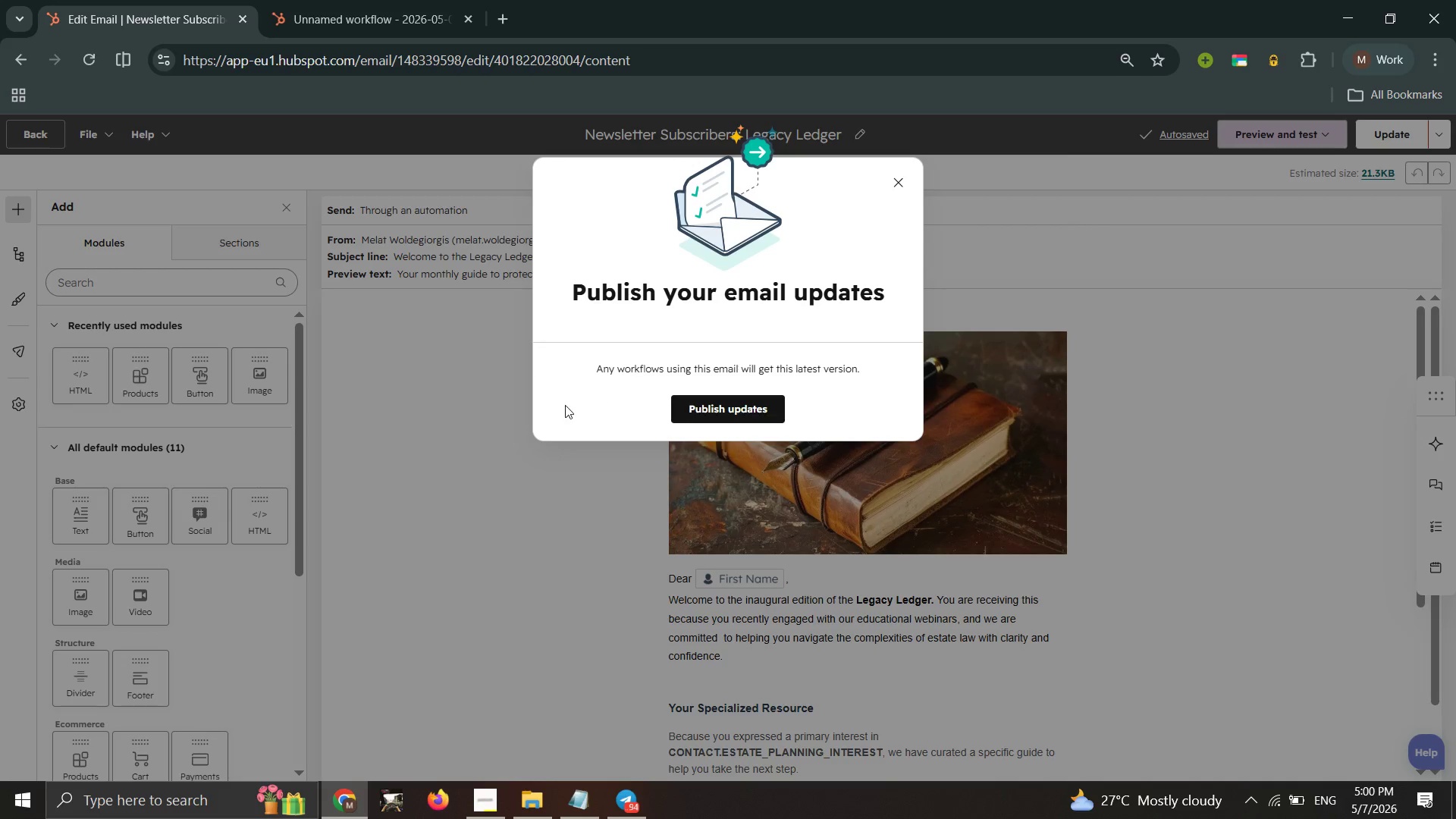 
left_click([715, 410])
 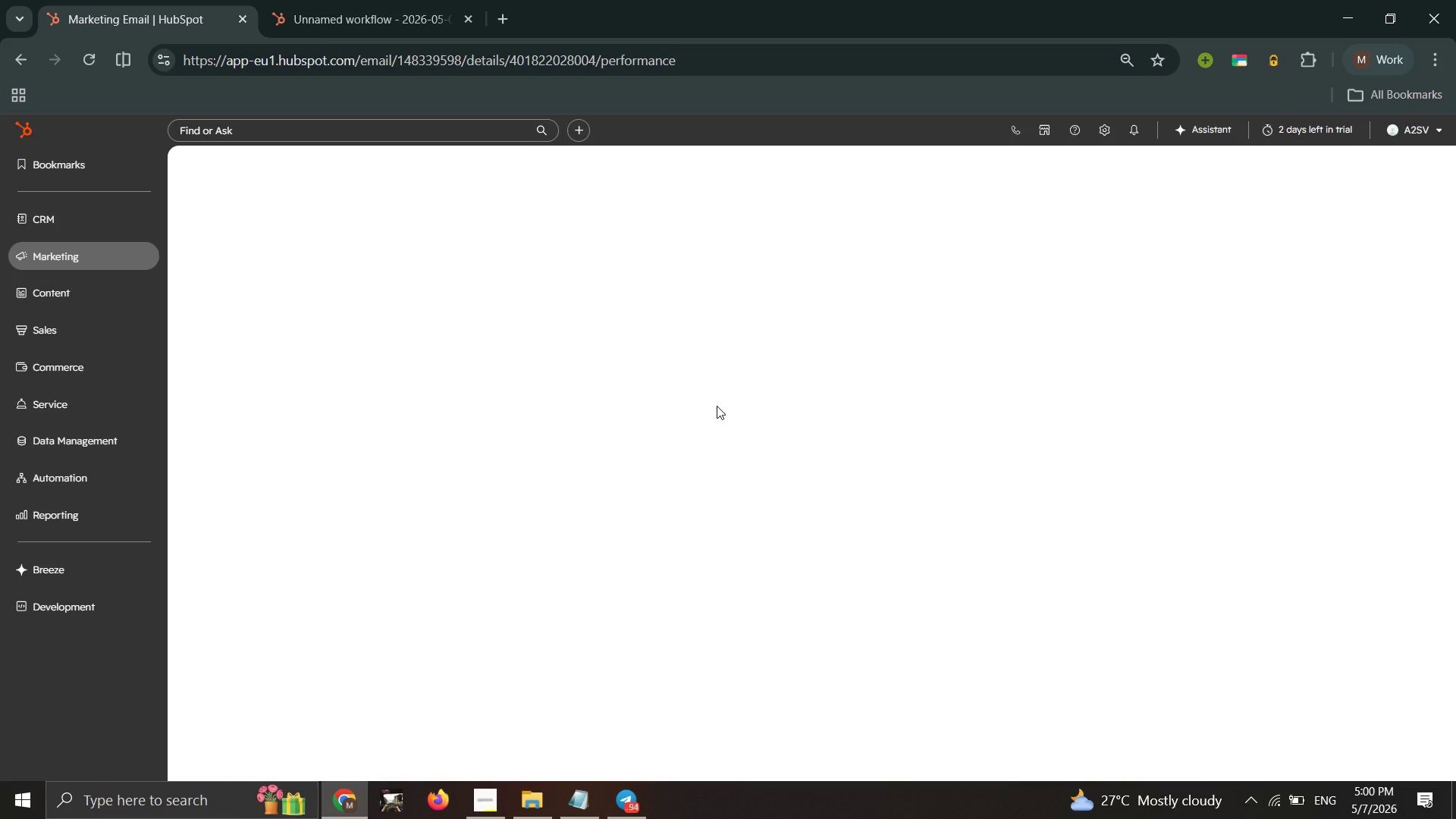 
wait(15.31)
 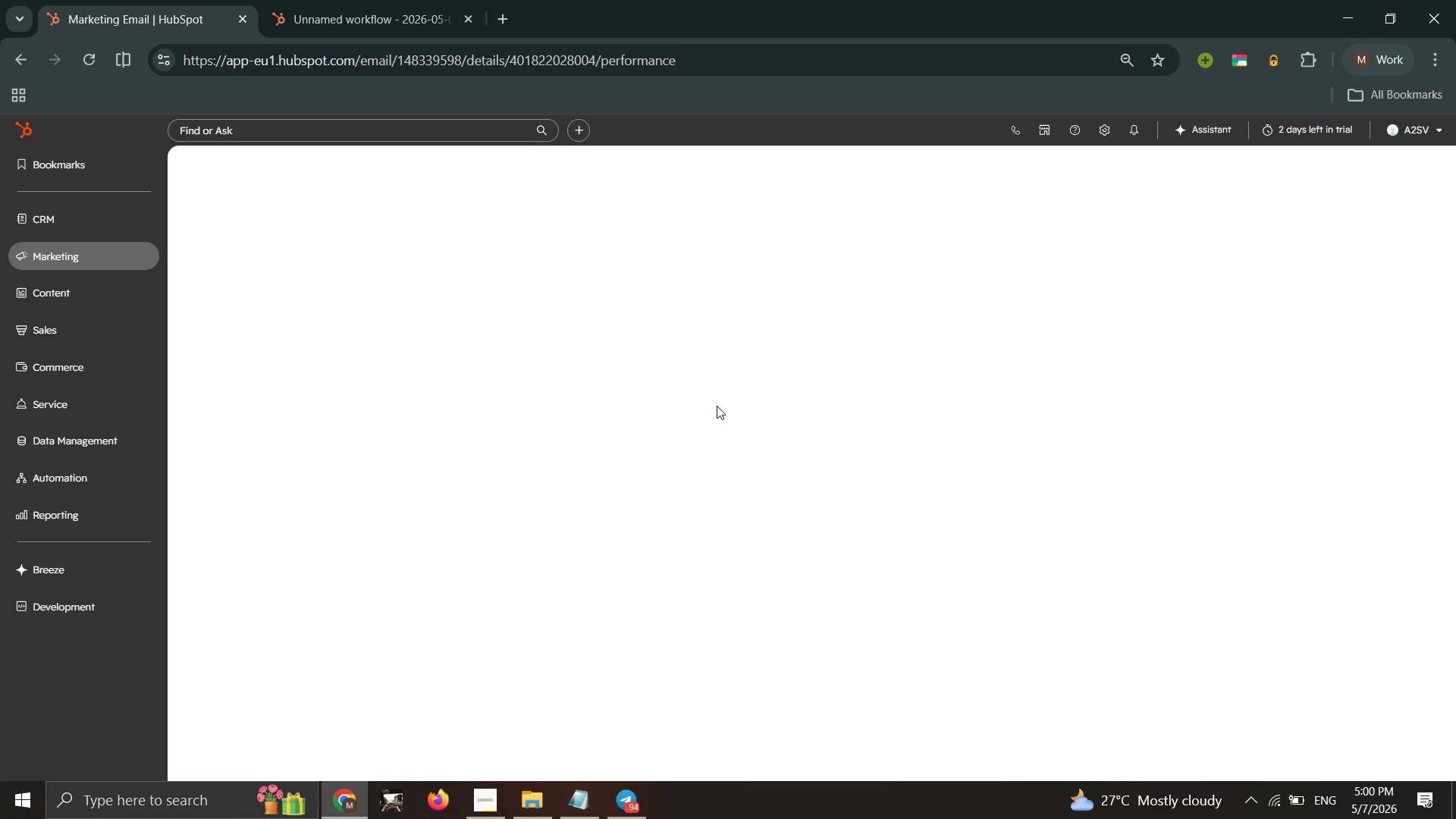 
left_click([368, 25])
 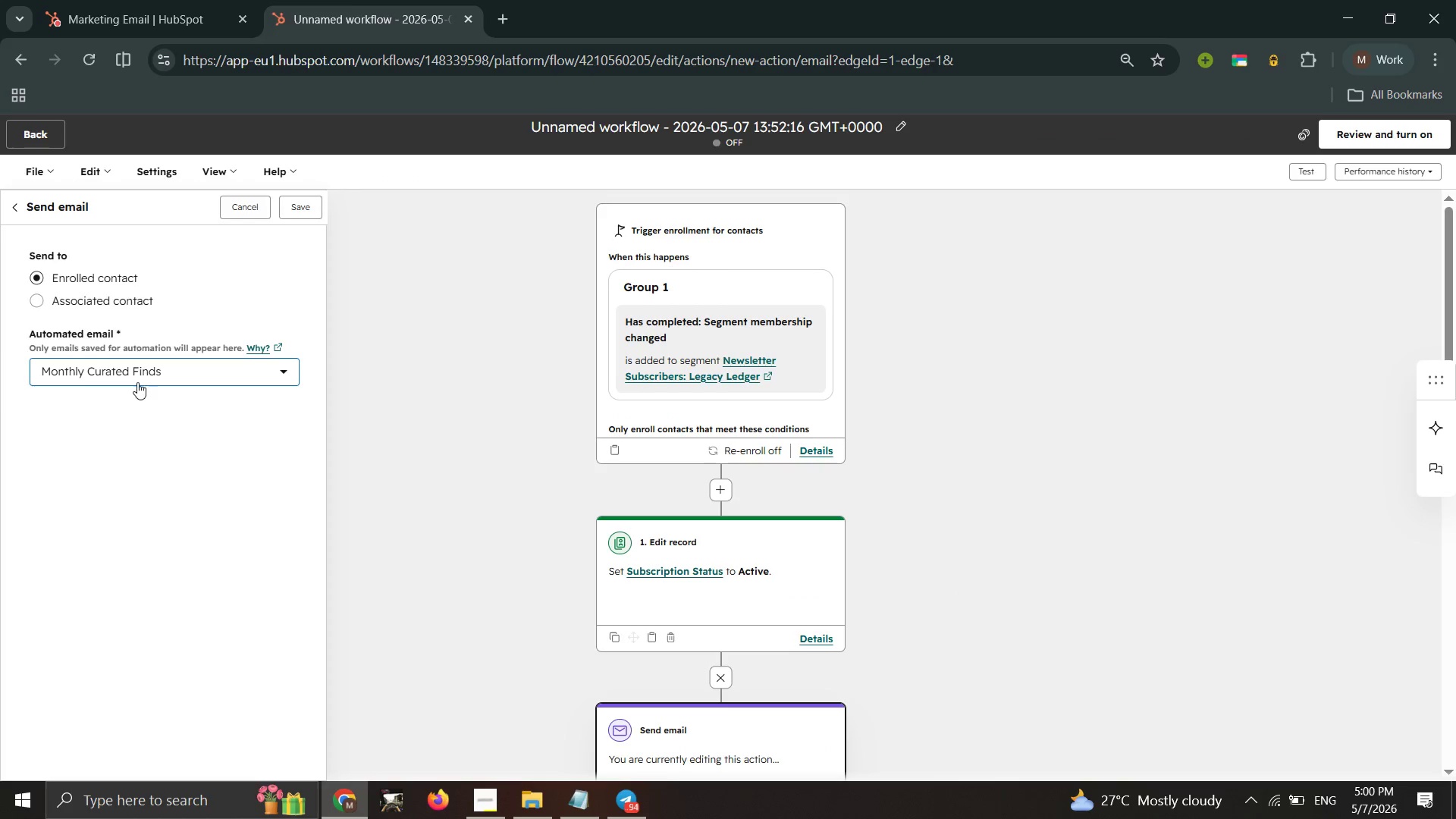 
left_click([140, 377])
 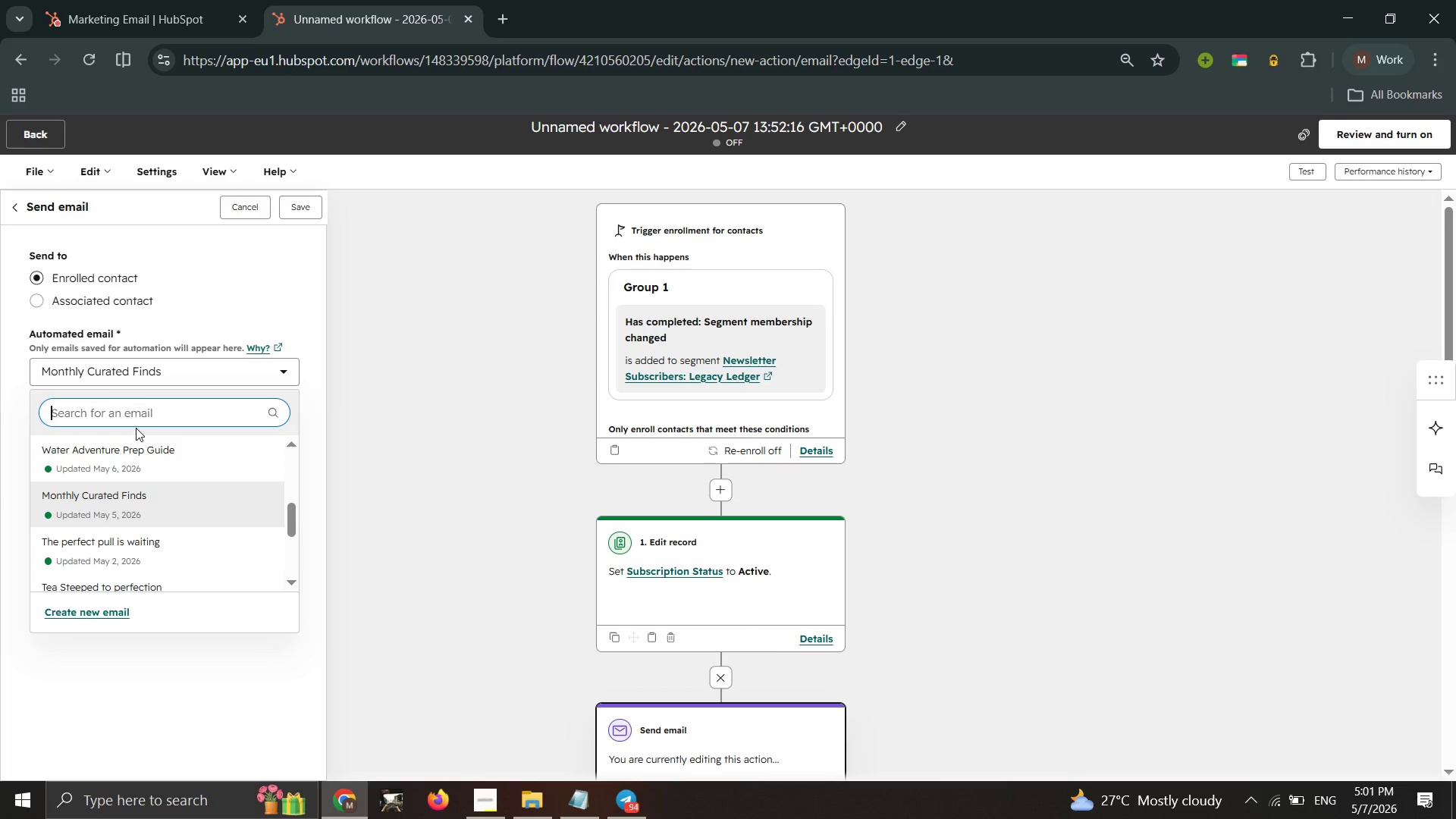 
wait(6.19)
 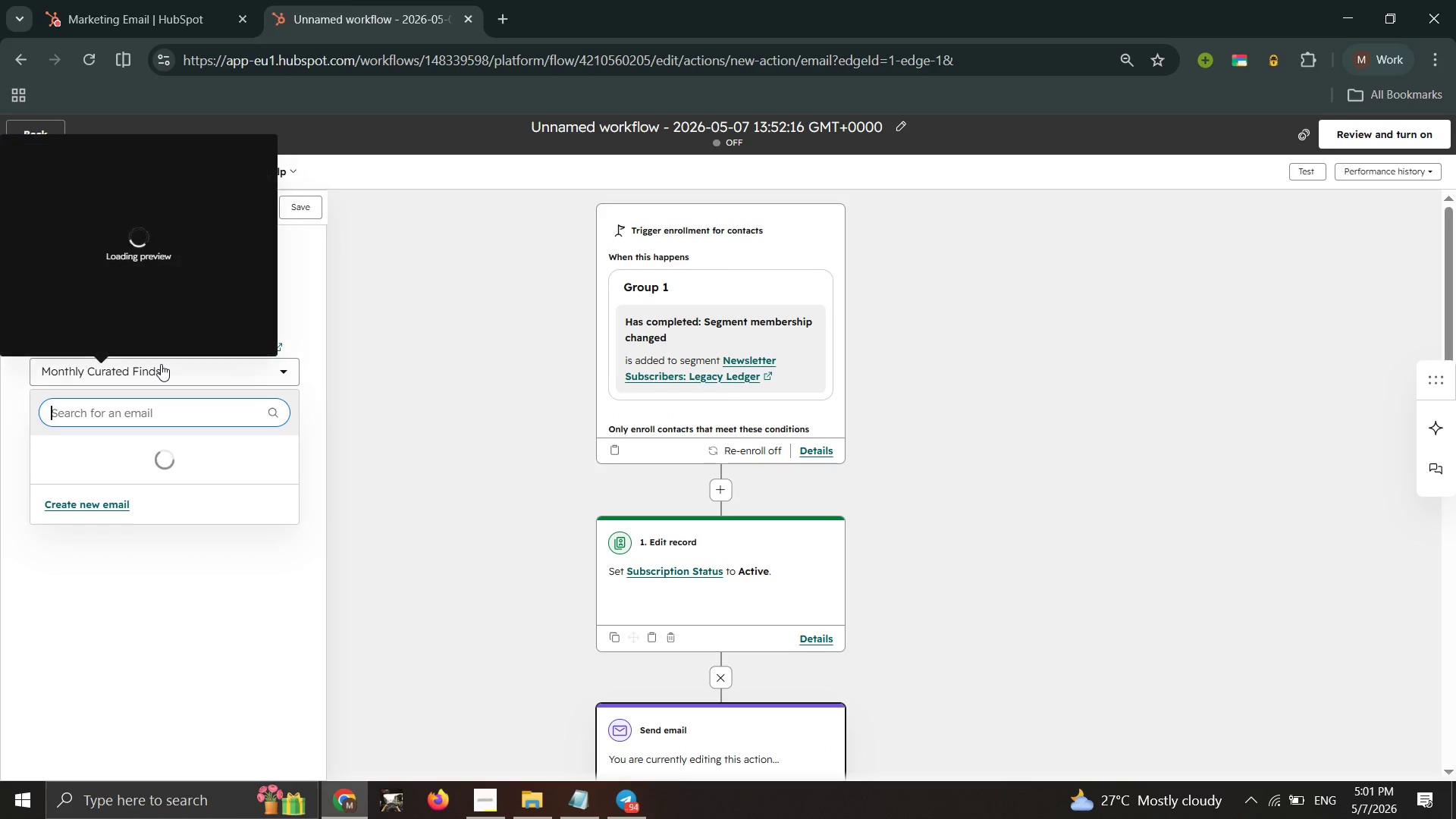 
type(LegacyLEGACY)
 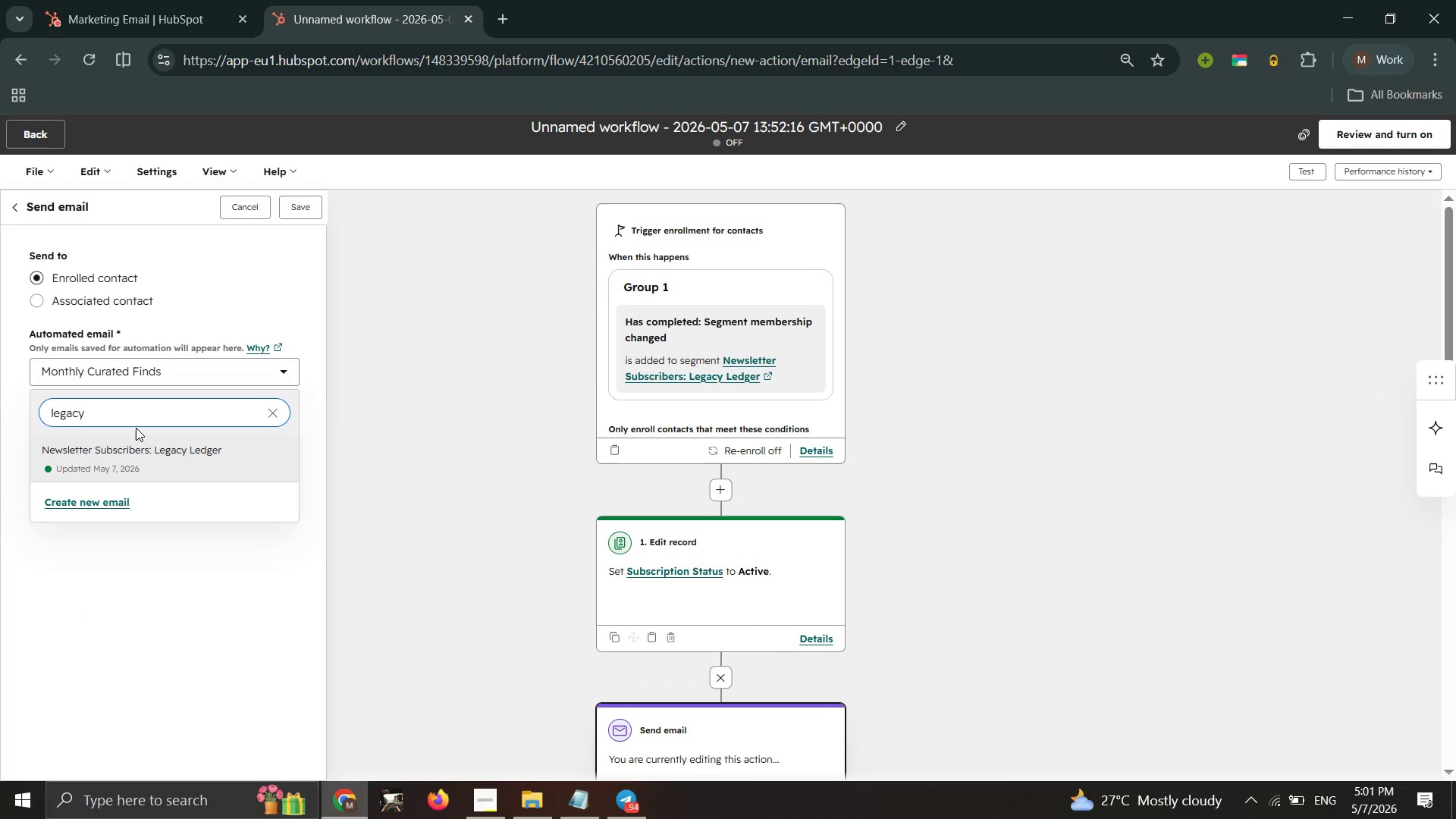 
hold_key(key=Backspace, duration=0.92)
 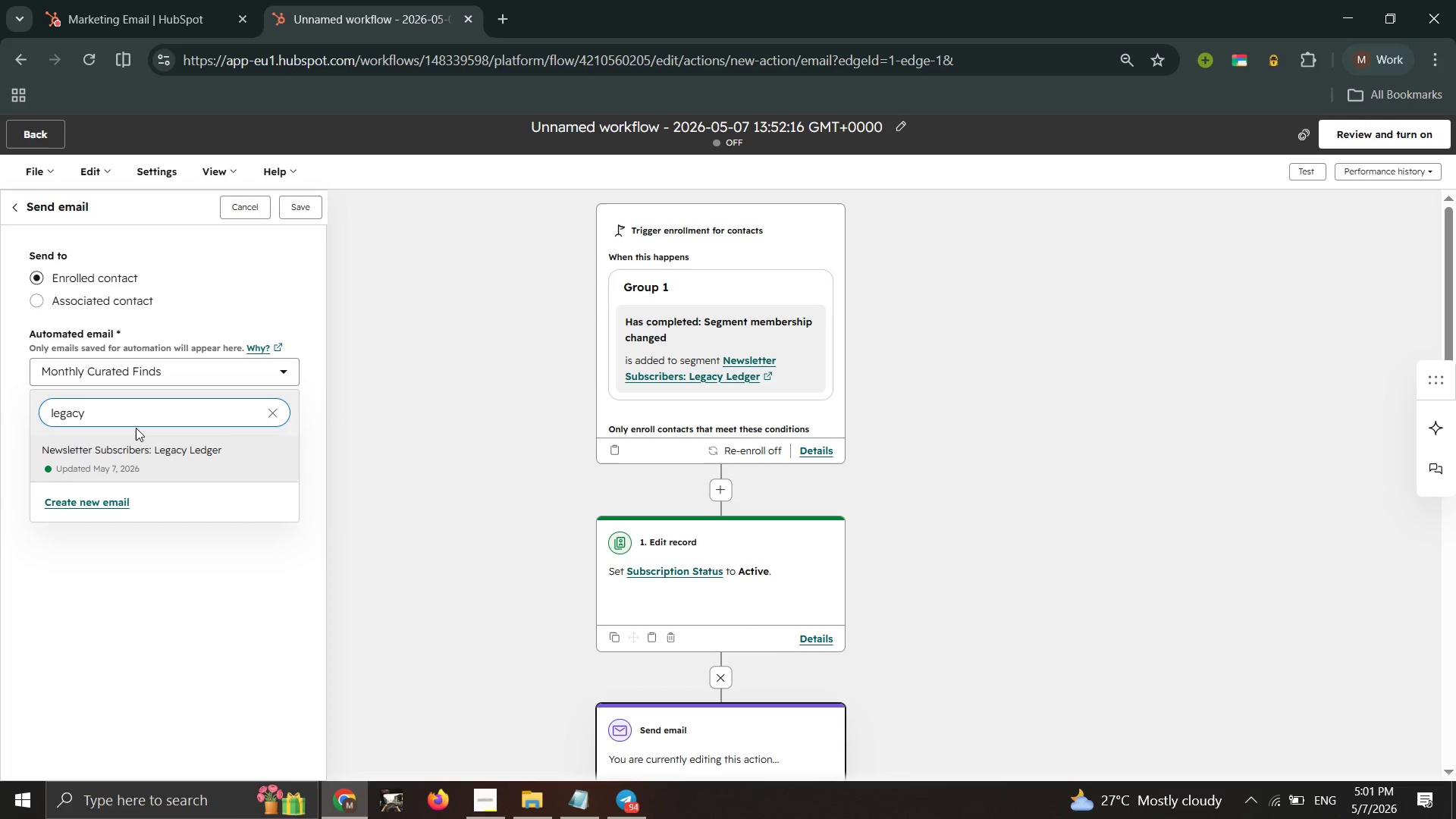 
left_click([131, 457])
 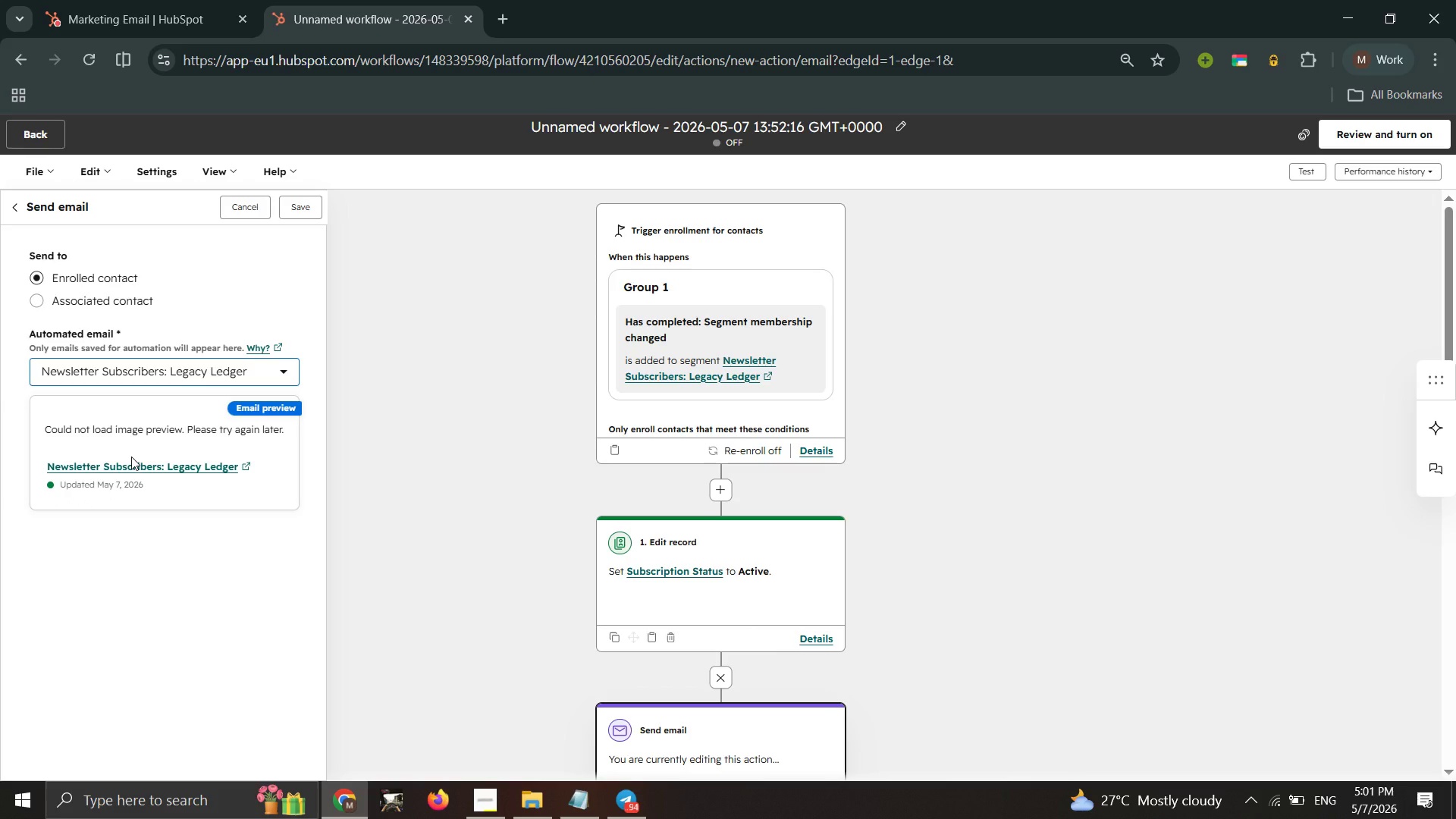 
wait(29.94)
 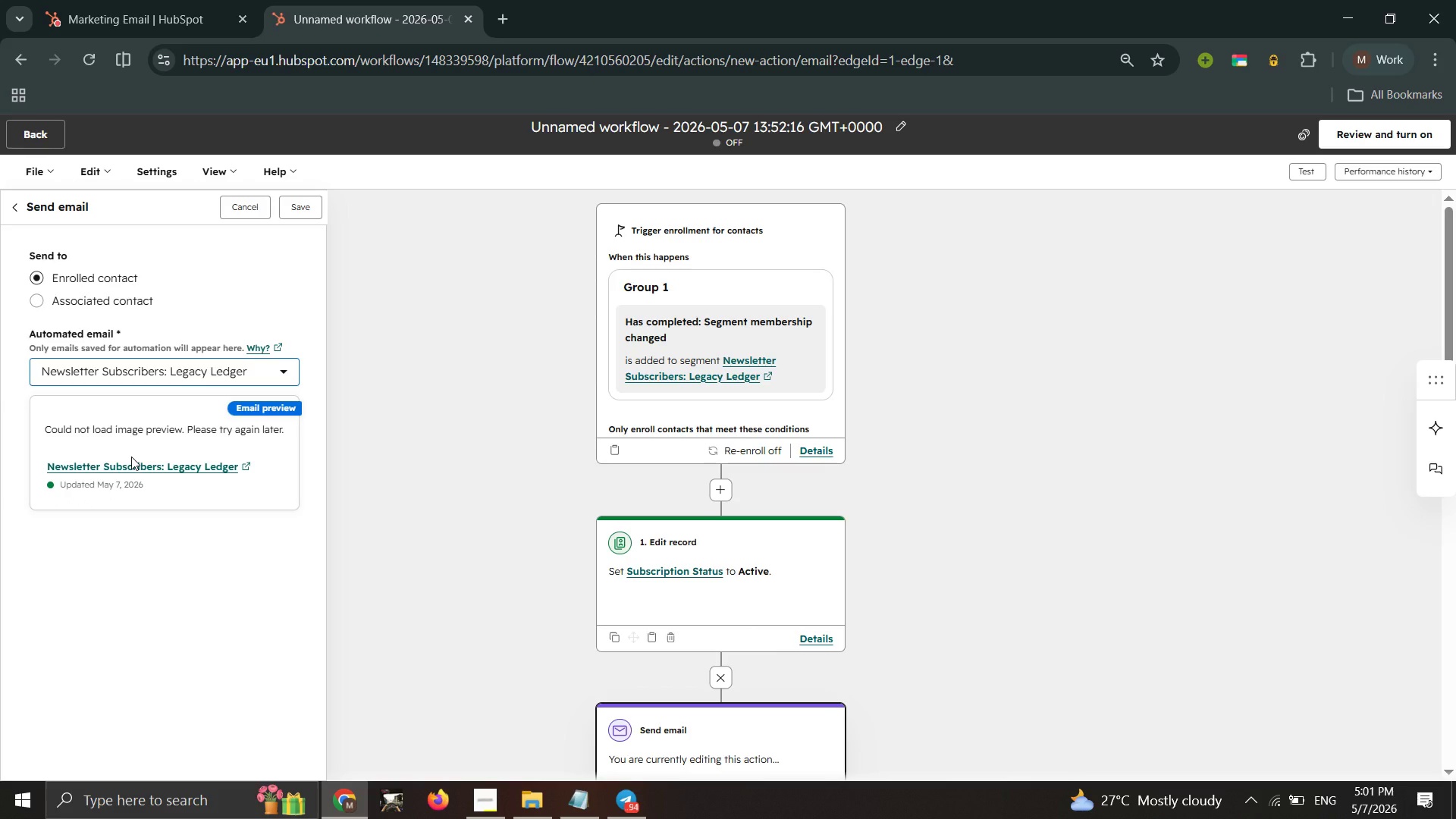 
left_click([309, 202])
 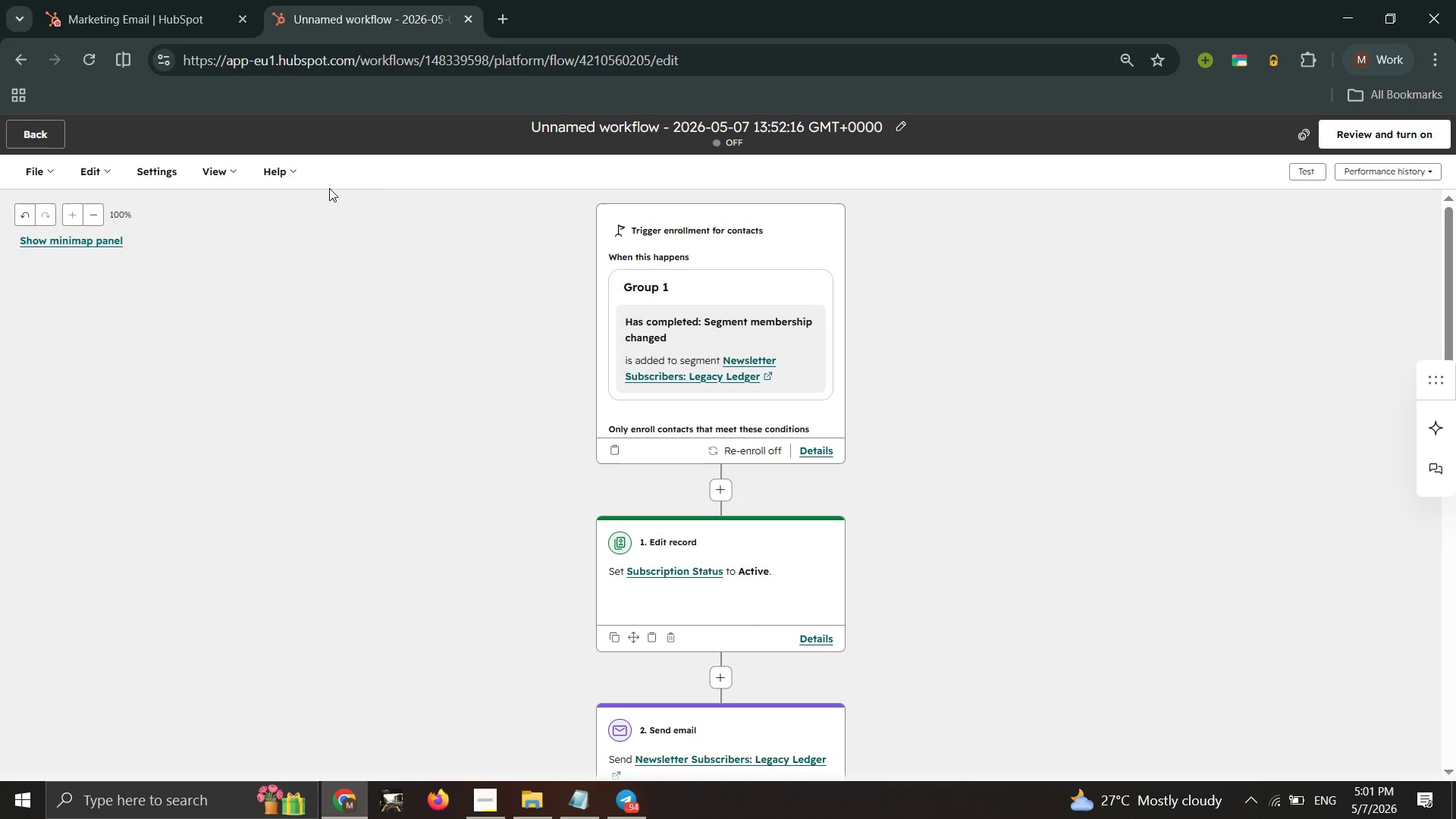 
wait(12.13)
 